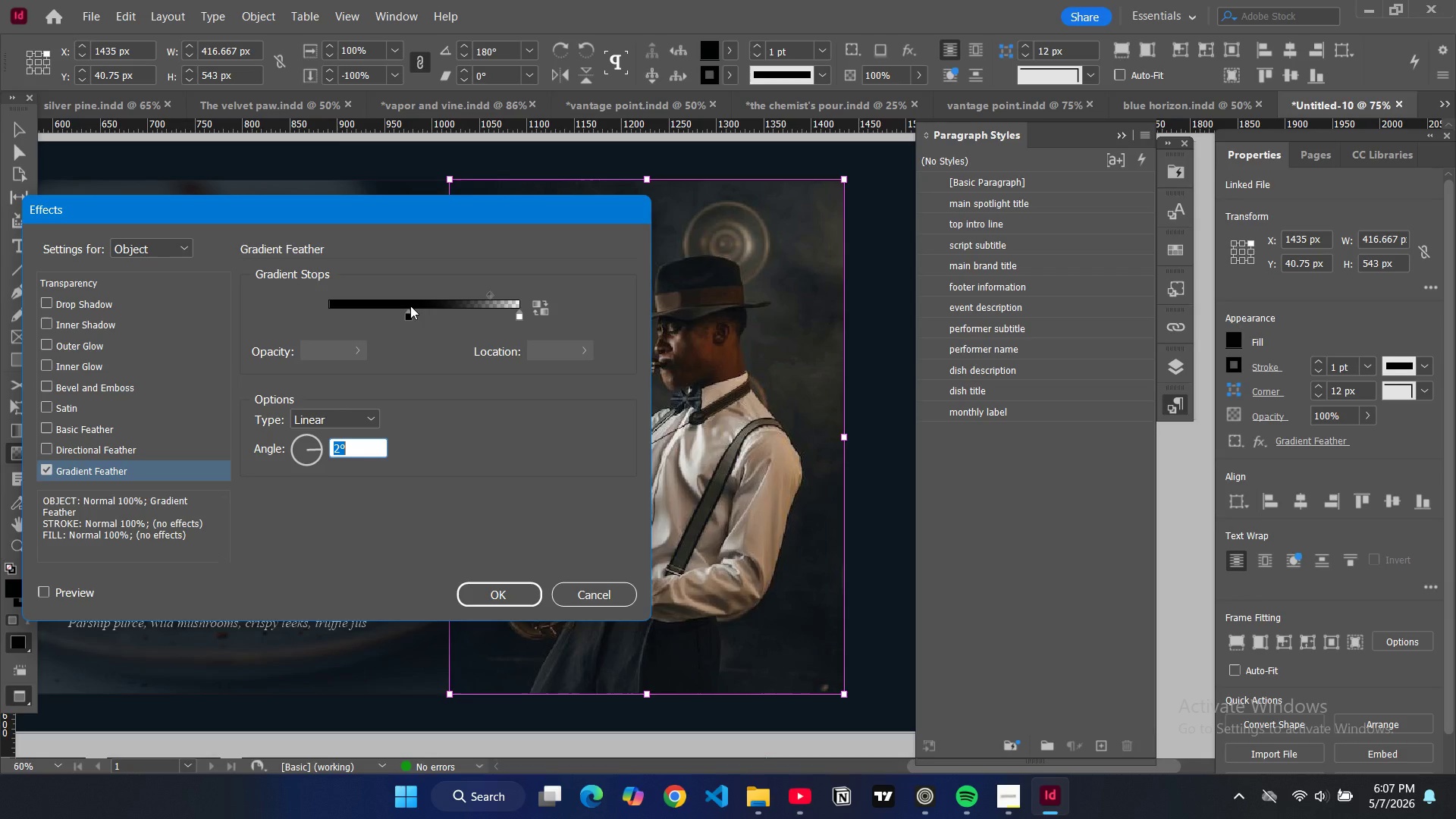 
left_click_drag(start_coordinate=[409, 308], to_coordinate=[374, 311])
 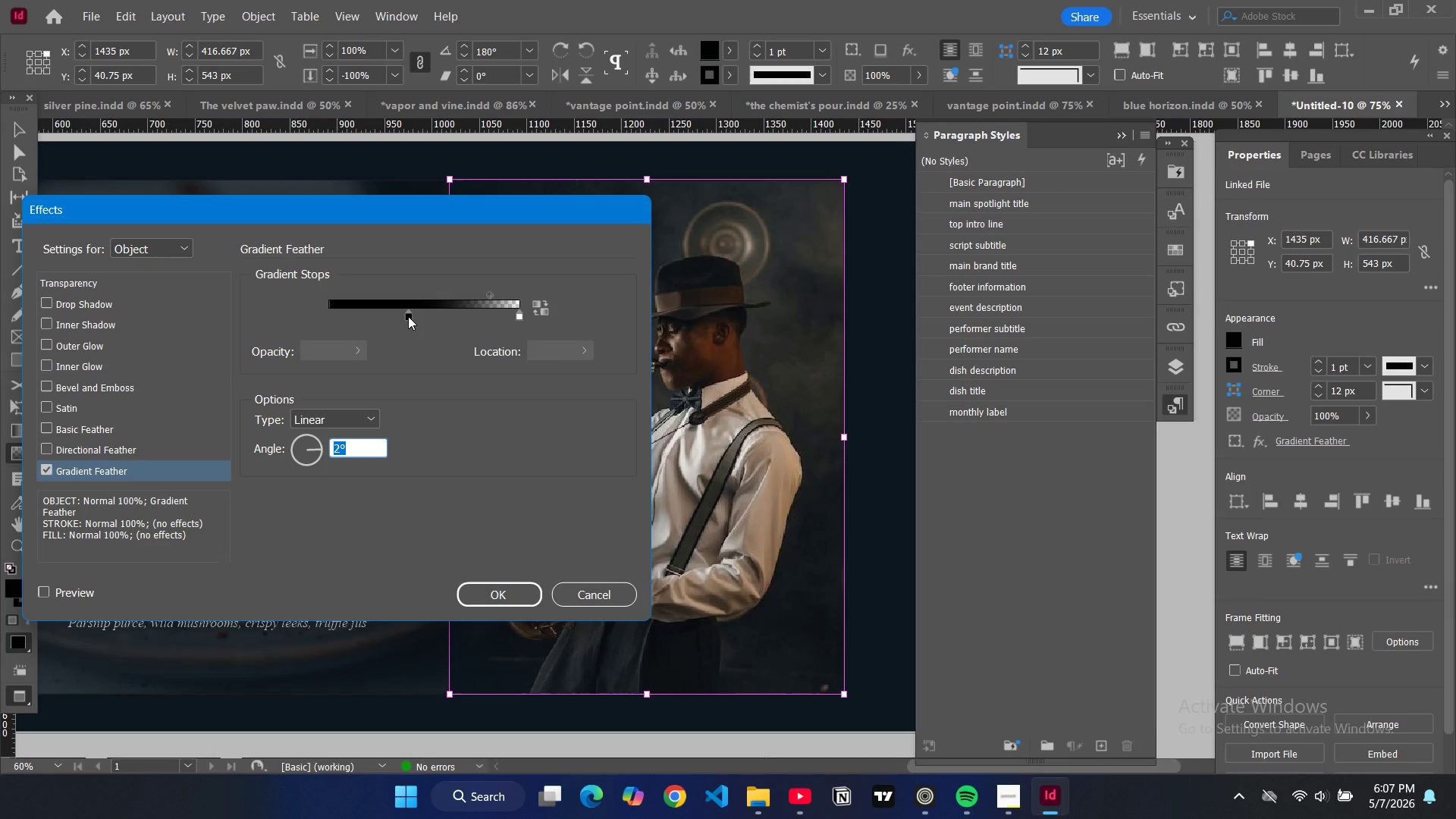 
left_click_drag(start_coordinate=[408, 316], to_coordinate=[356, 315])
 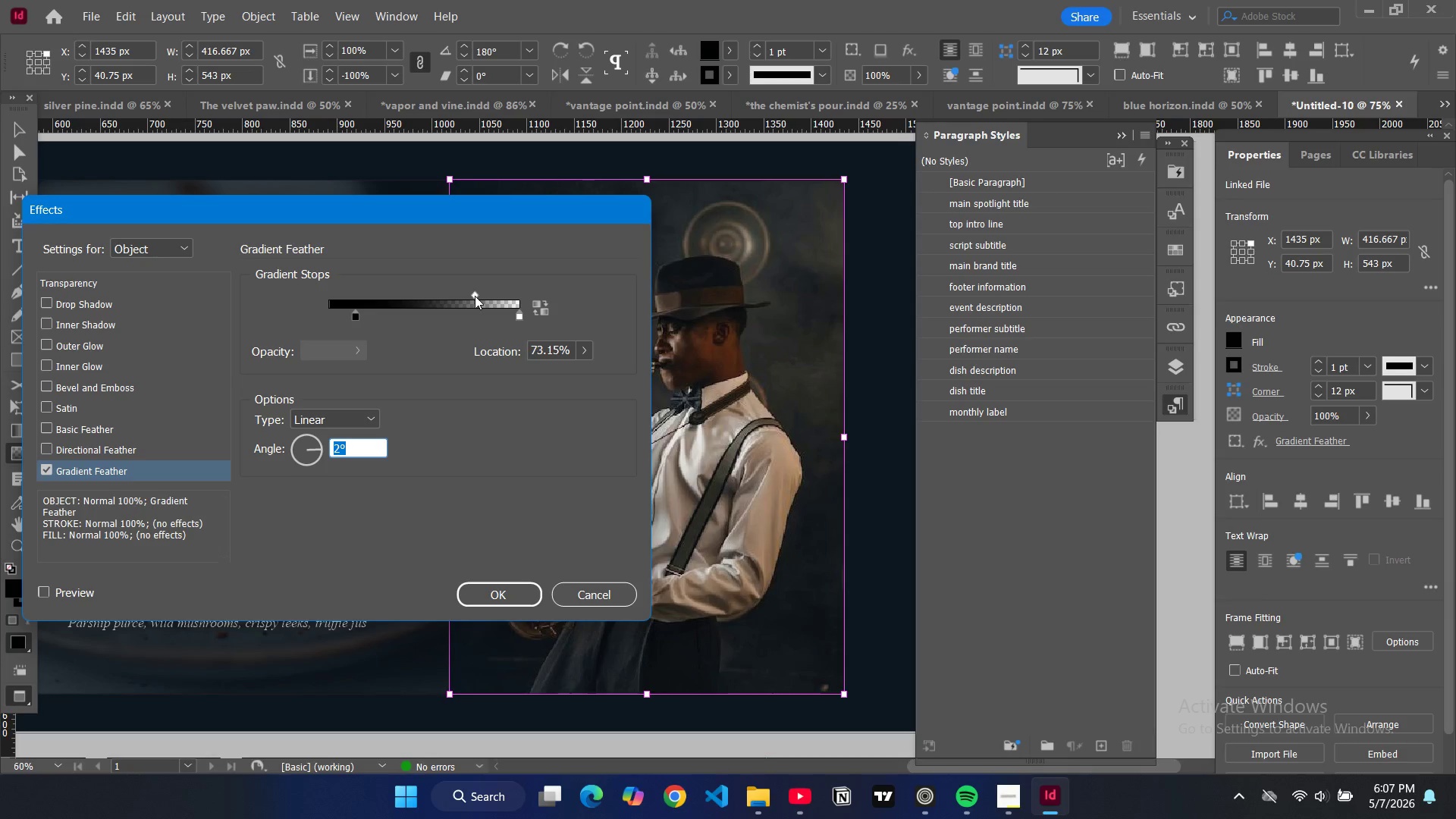 
left_click_drag(start_coordinate=[475, 296], to_coordinate=[472, 299])
 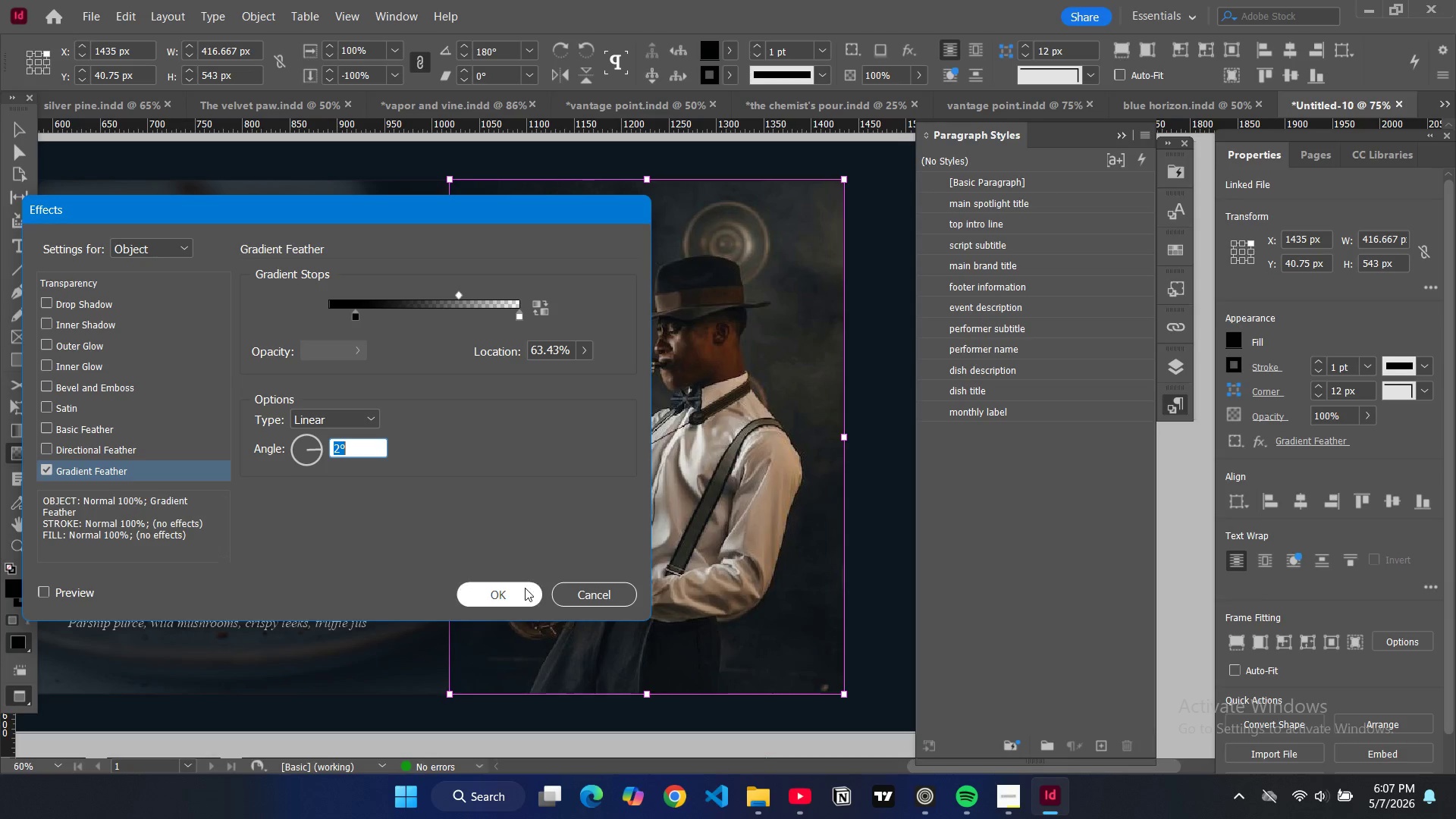 
left_click([524, 590])
 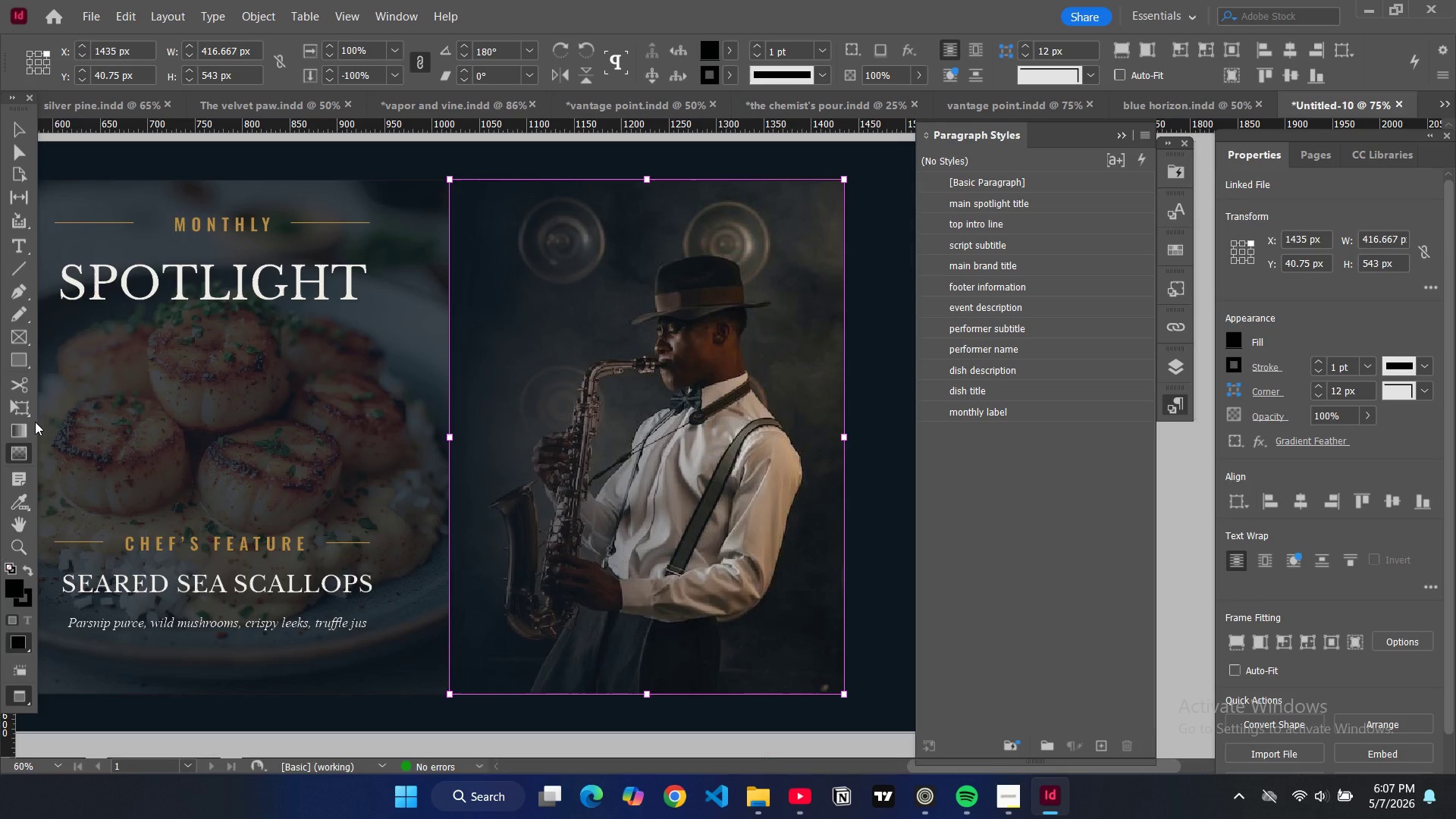 
left_click([15, 453])
 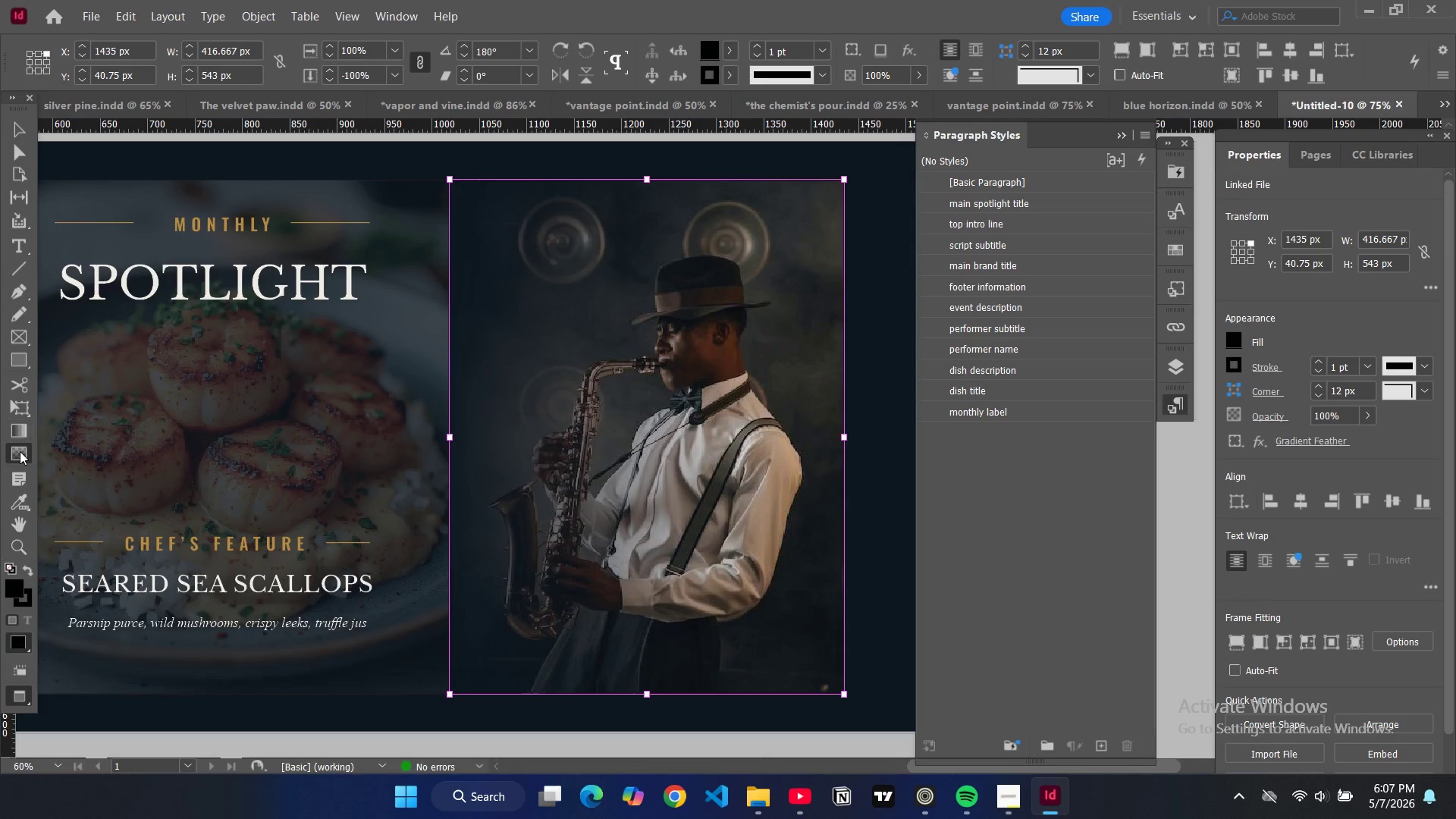 
double_click([20, 452])
 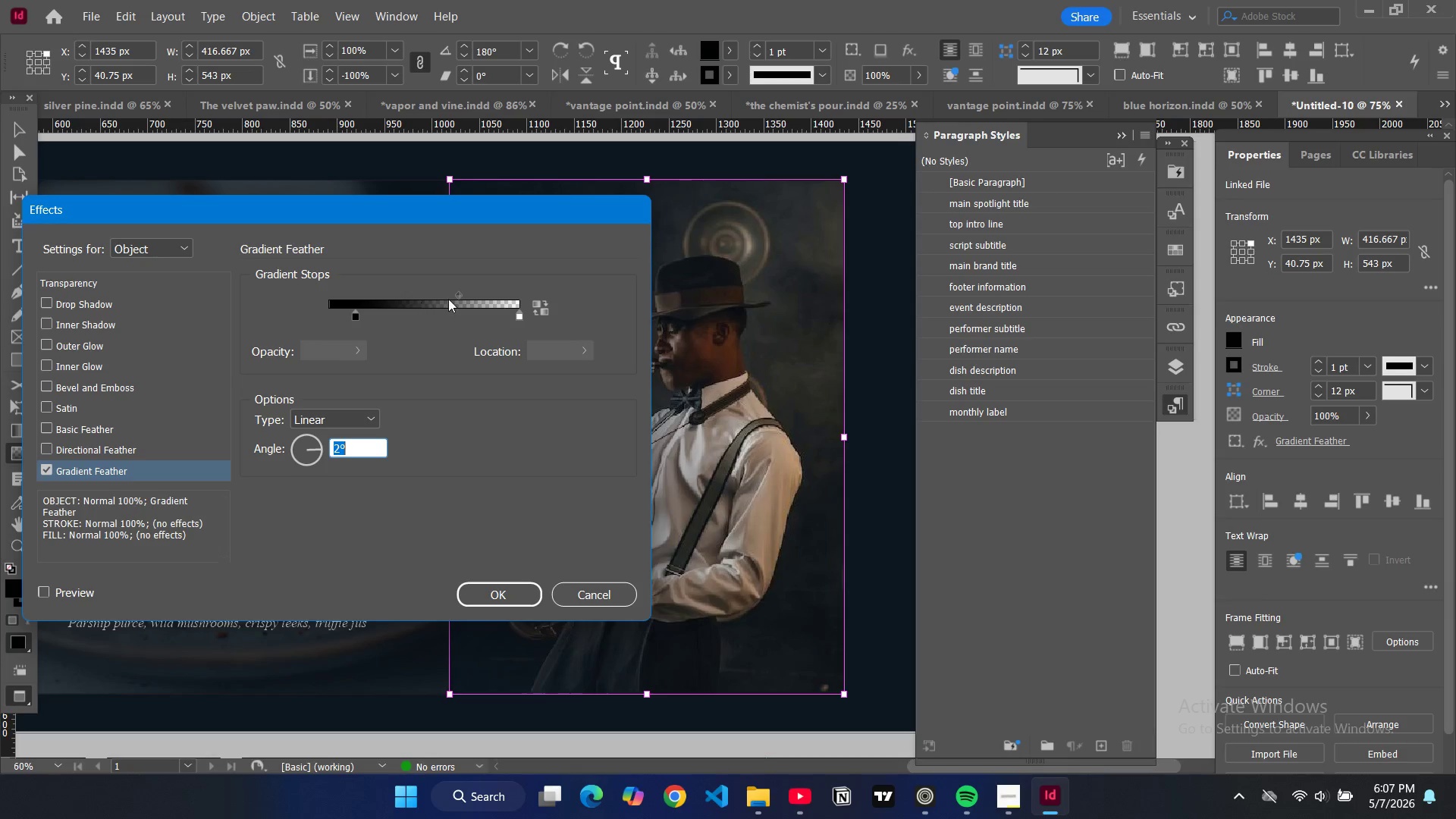 
left_click_drag(start_coordinate=[454, 297], to_coordinate=[485, 303])
 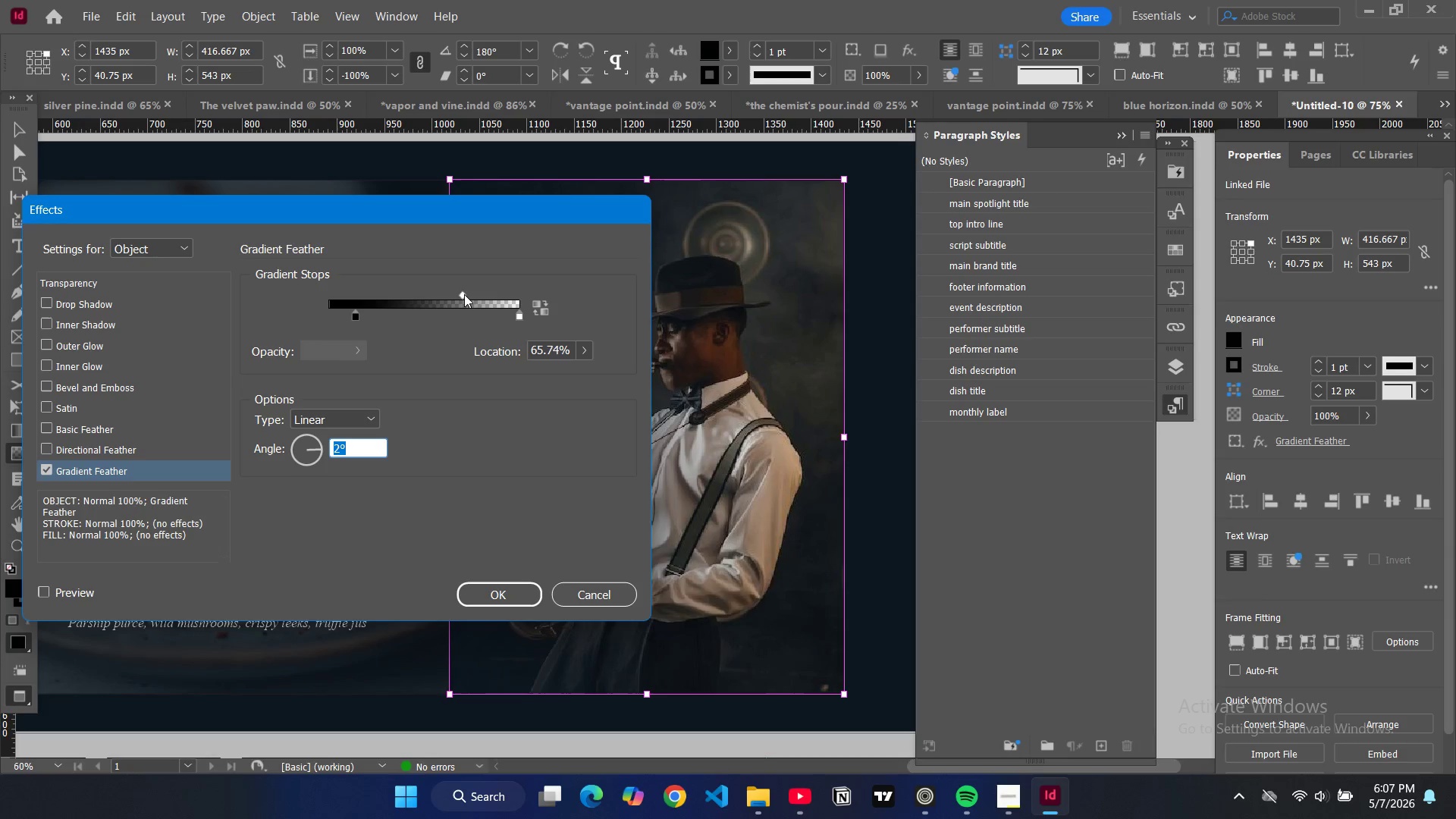 
left_click_drag(start_coordinate=[463, 293], to_coordinate=[491, 298])
 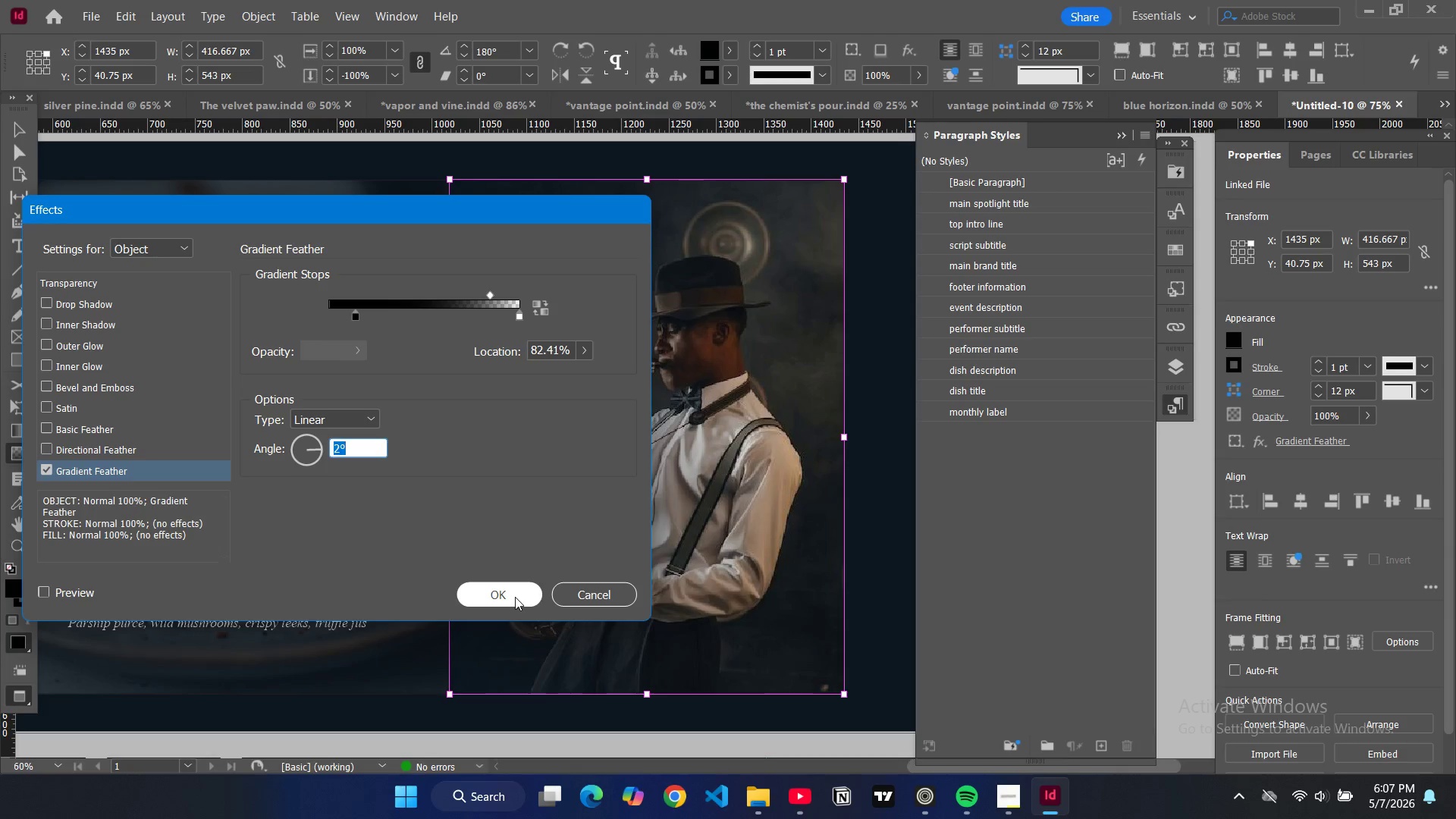 
left_click([515, 597])
 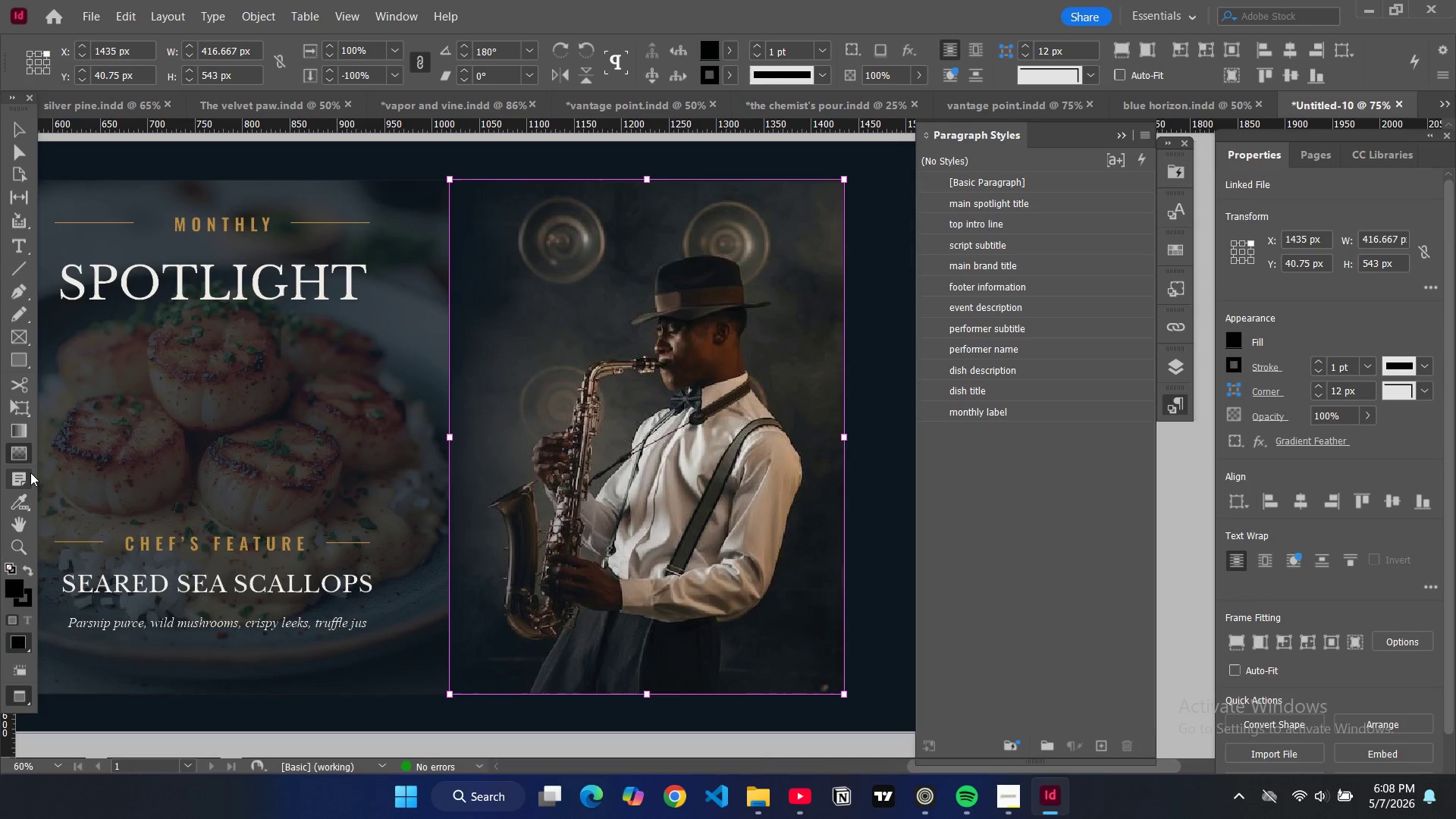 
key(Control+Z)
 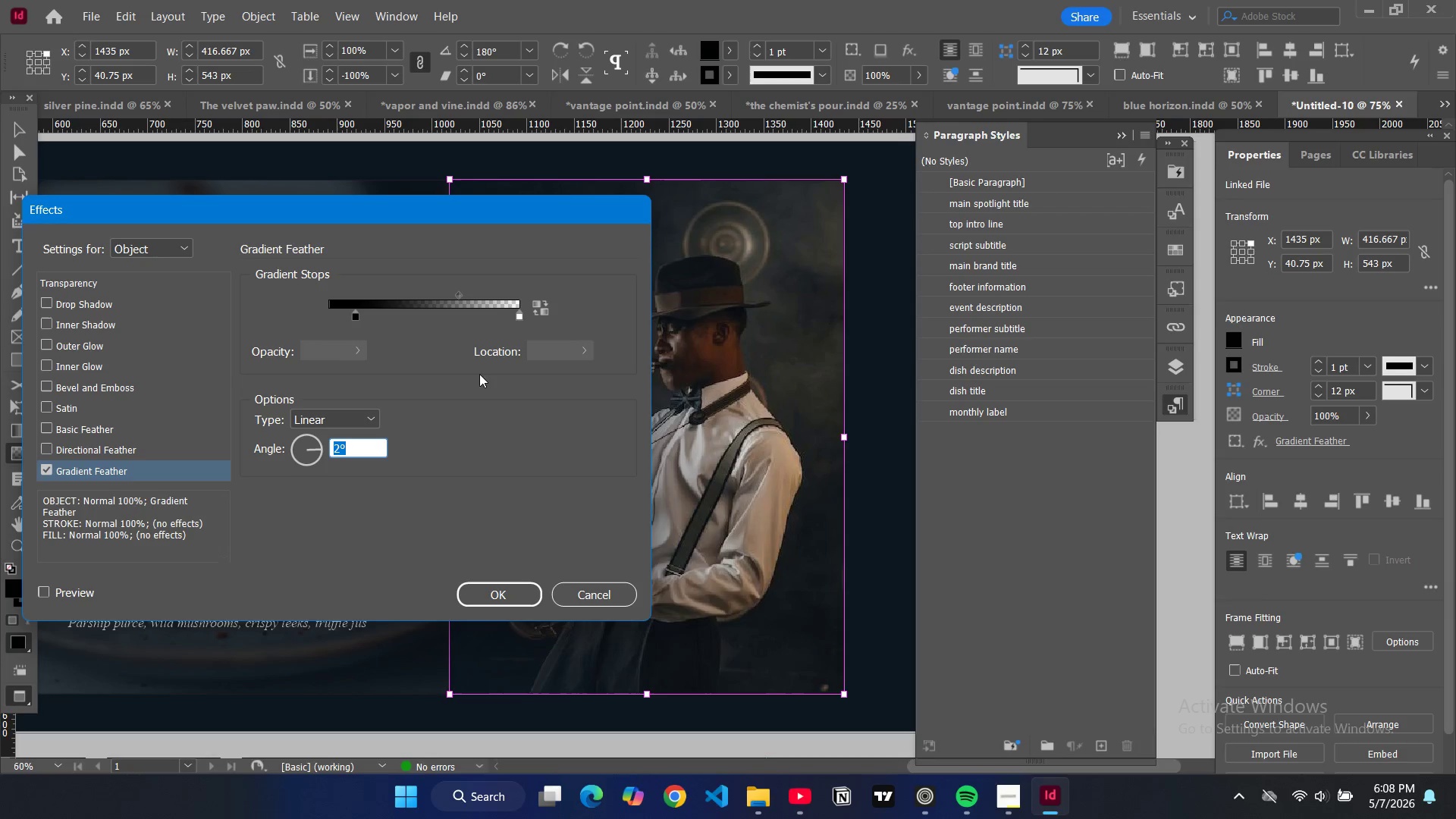 
left_click([572, 588])
 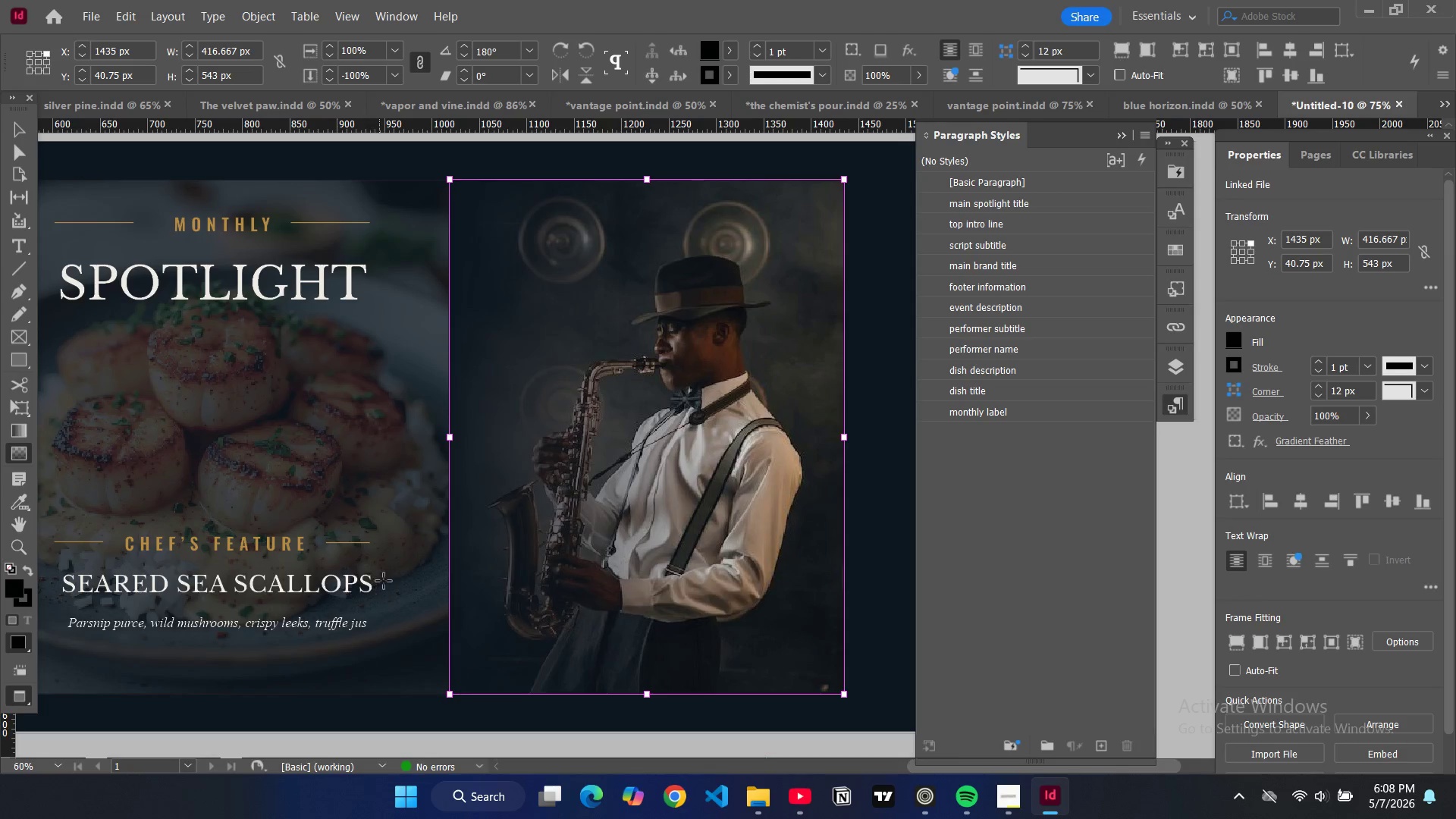 
key(Control+Z)
 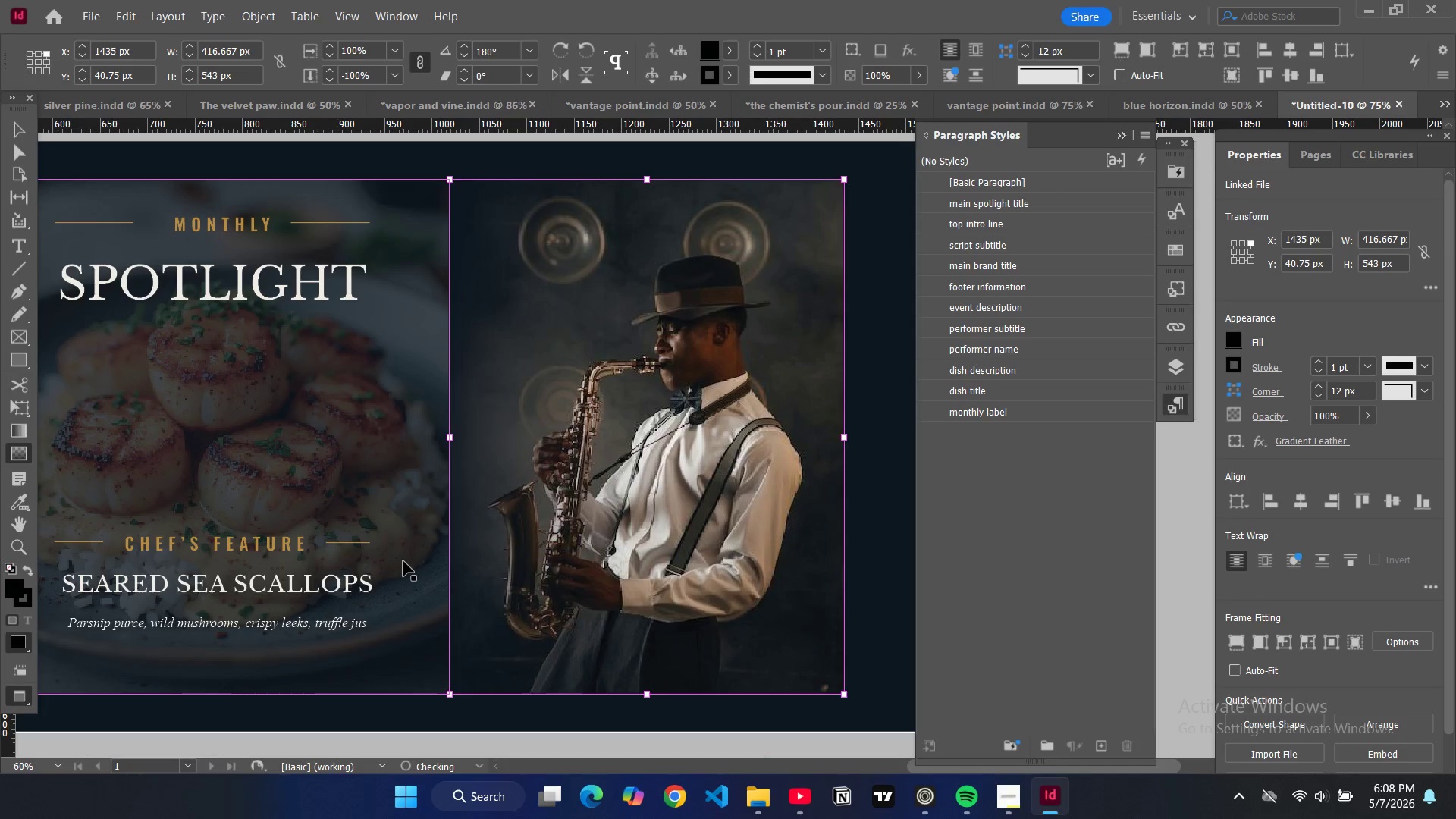 
key(Control+Z)
 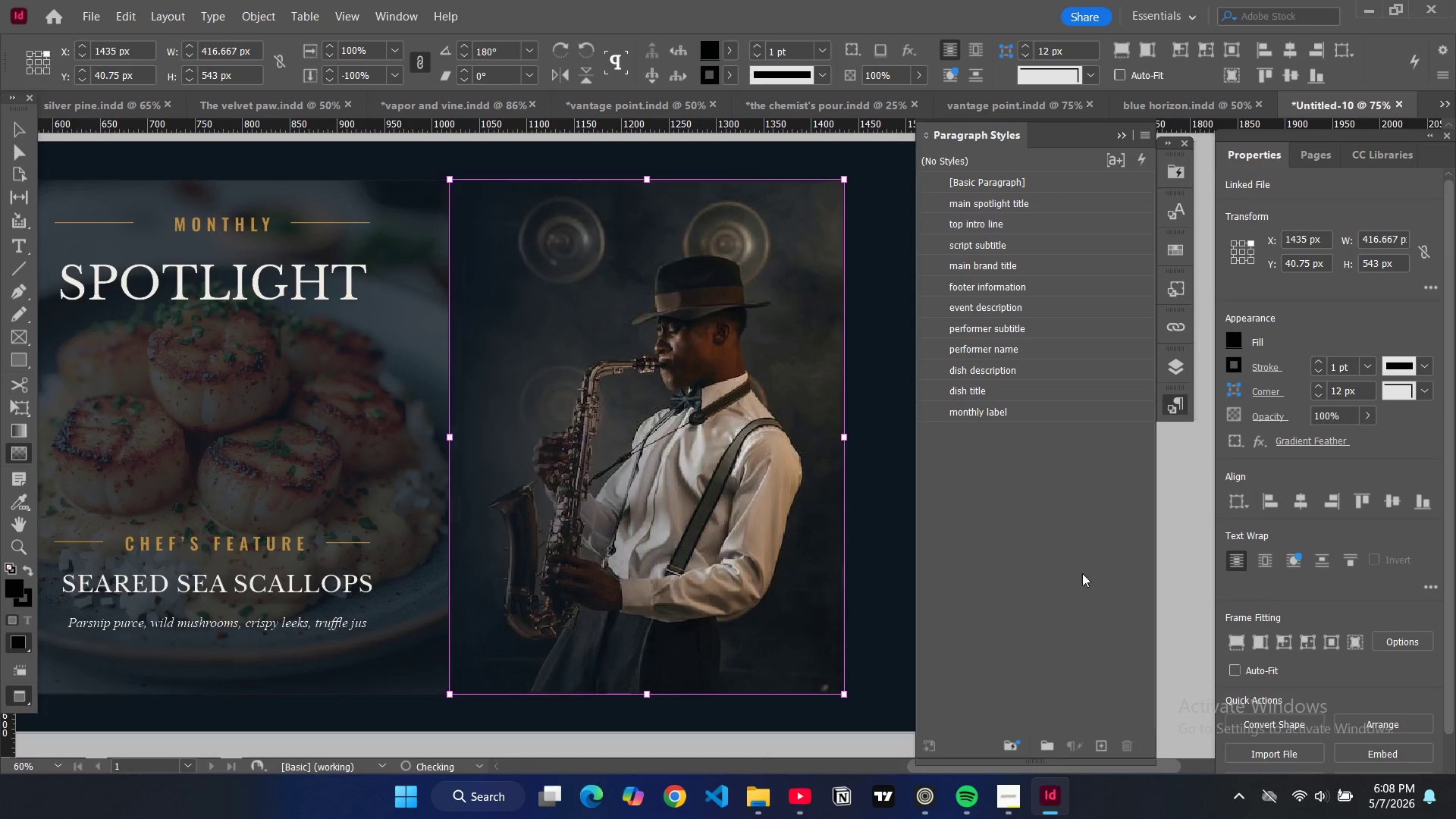 
key(Control+Z)
 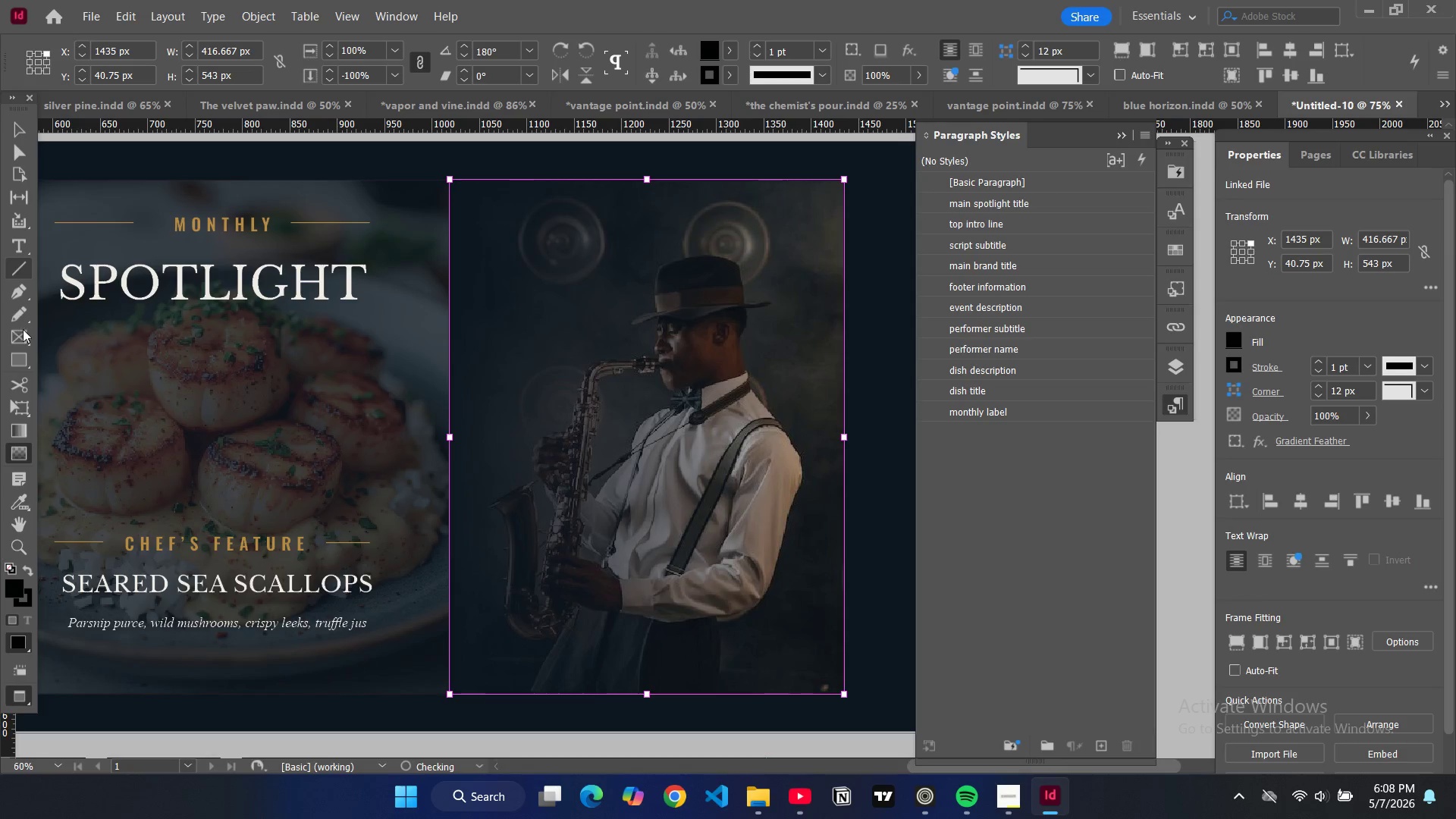 
key(Control+Z)
 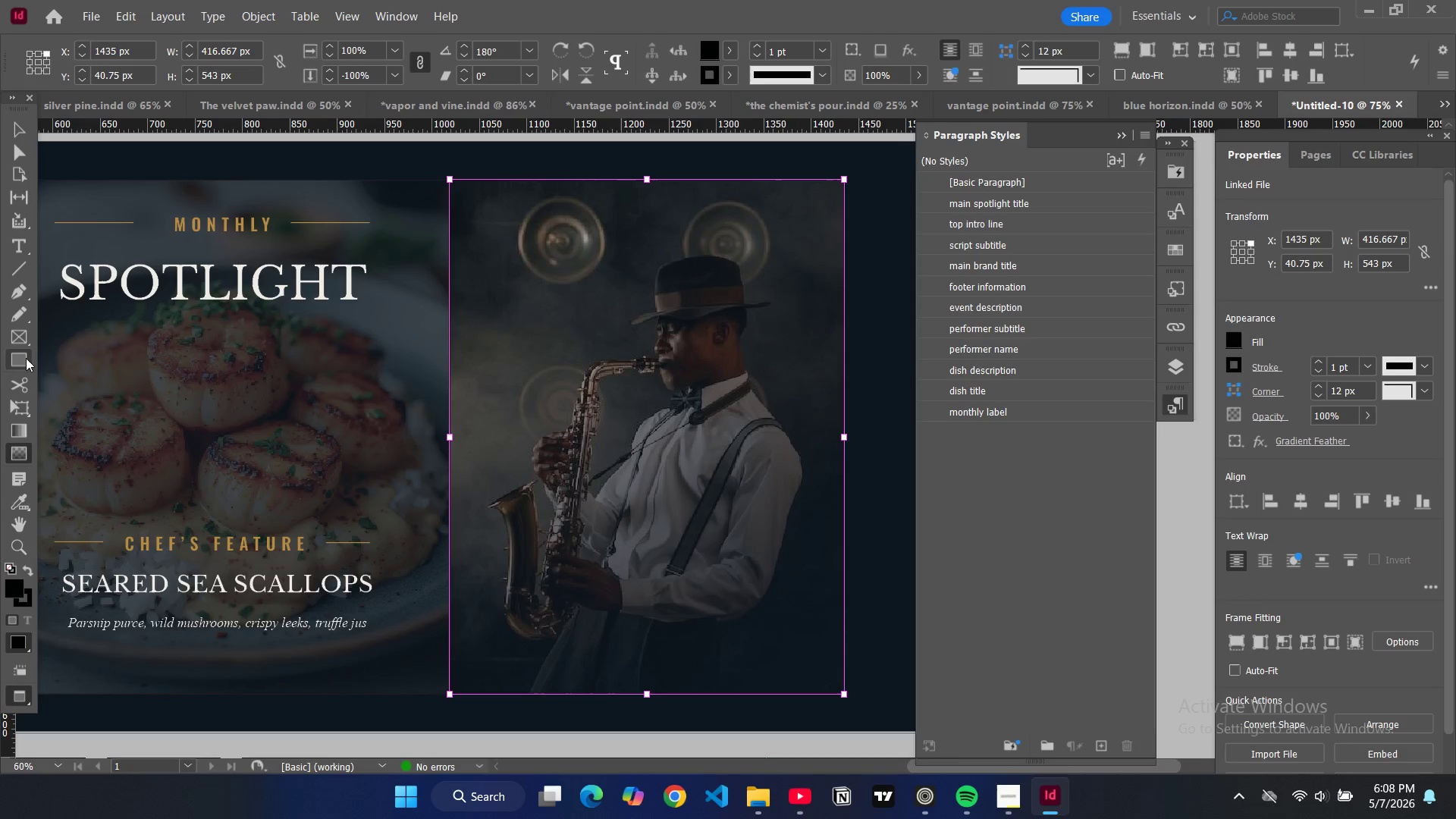 
key(Control+Z)
 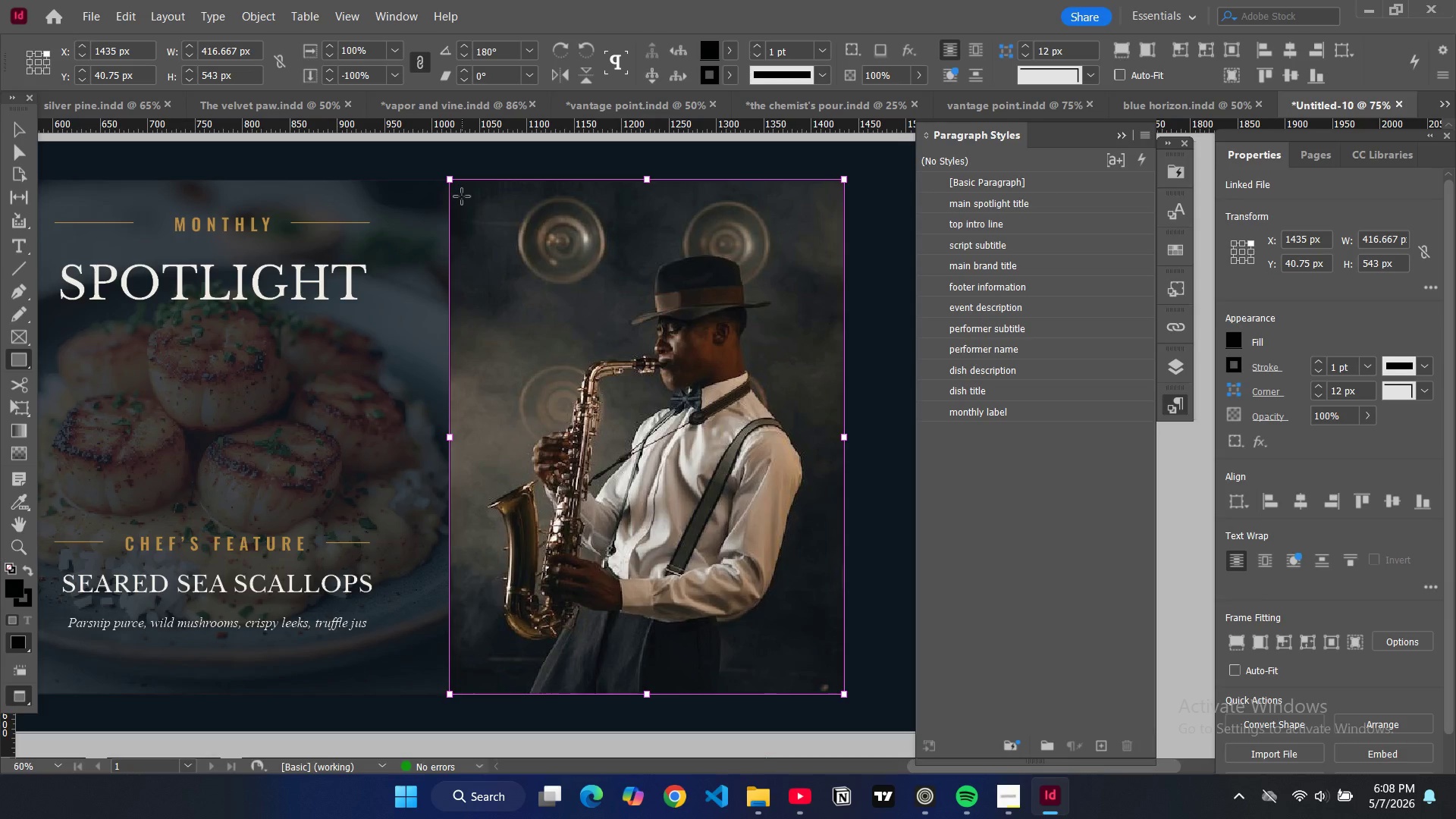 
left_click_drag(start_coordinate=[451, 180], to_coordinate=[845, 693])
 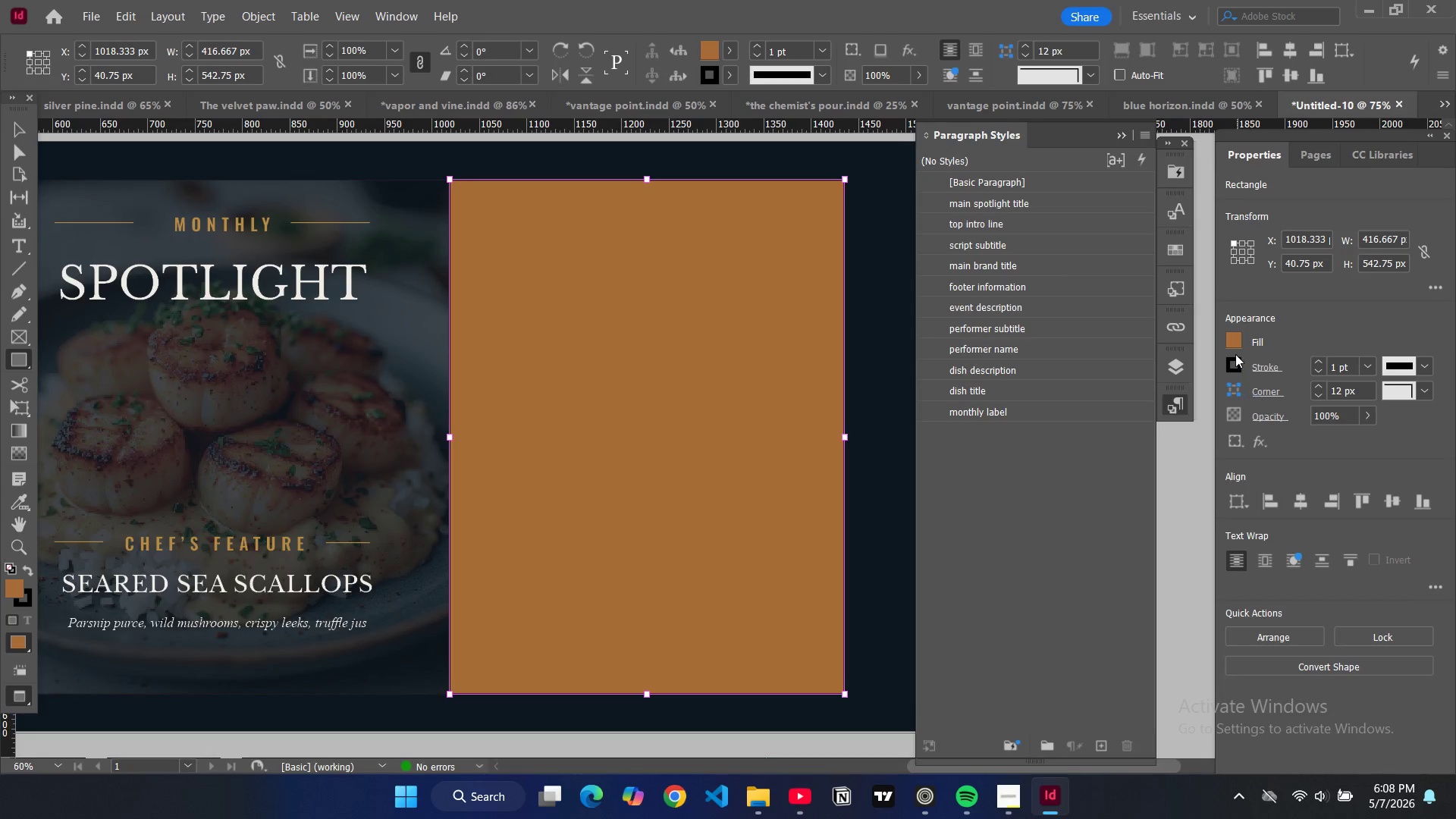 
double_click([1231, 344])
 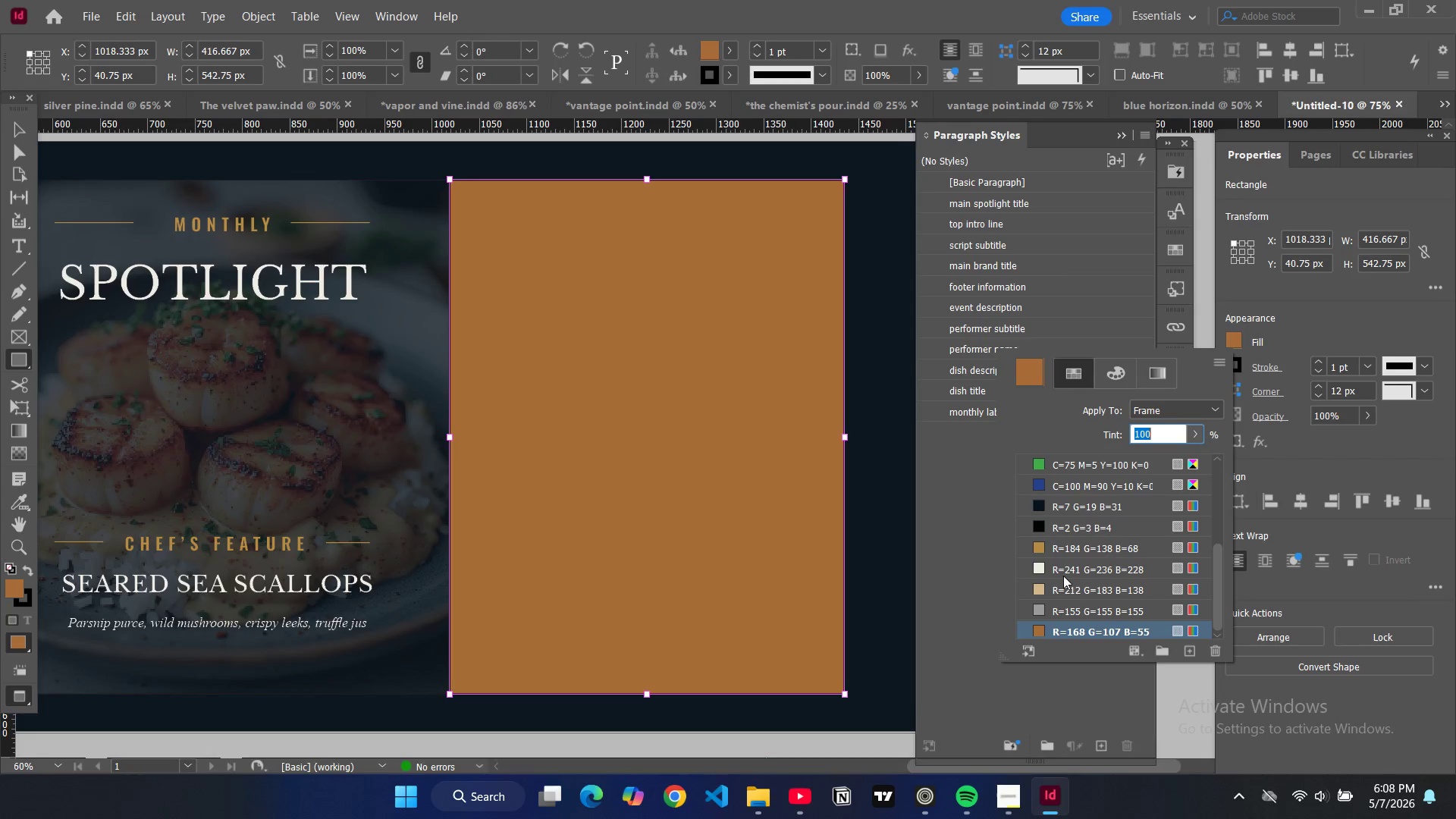 
left_click([1042, 525])
 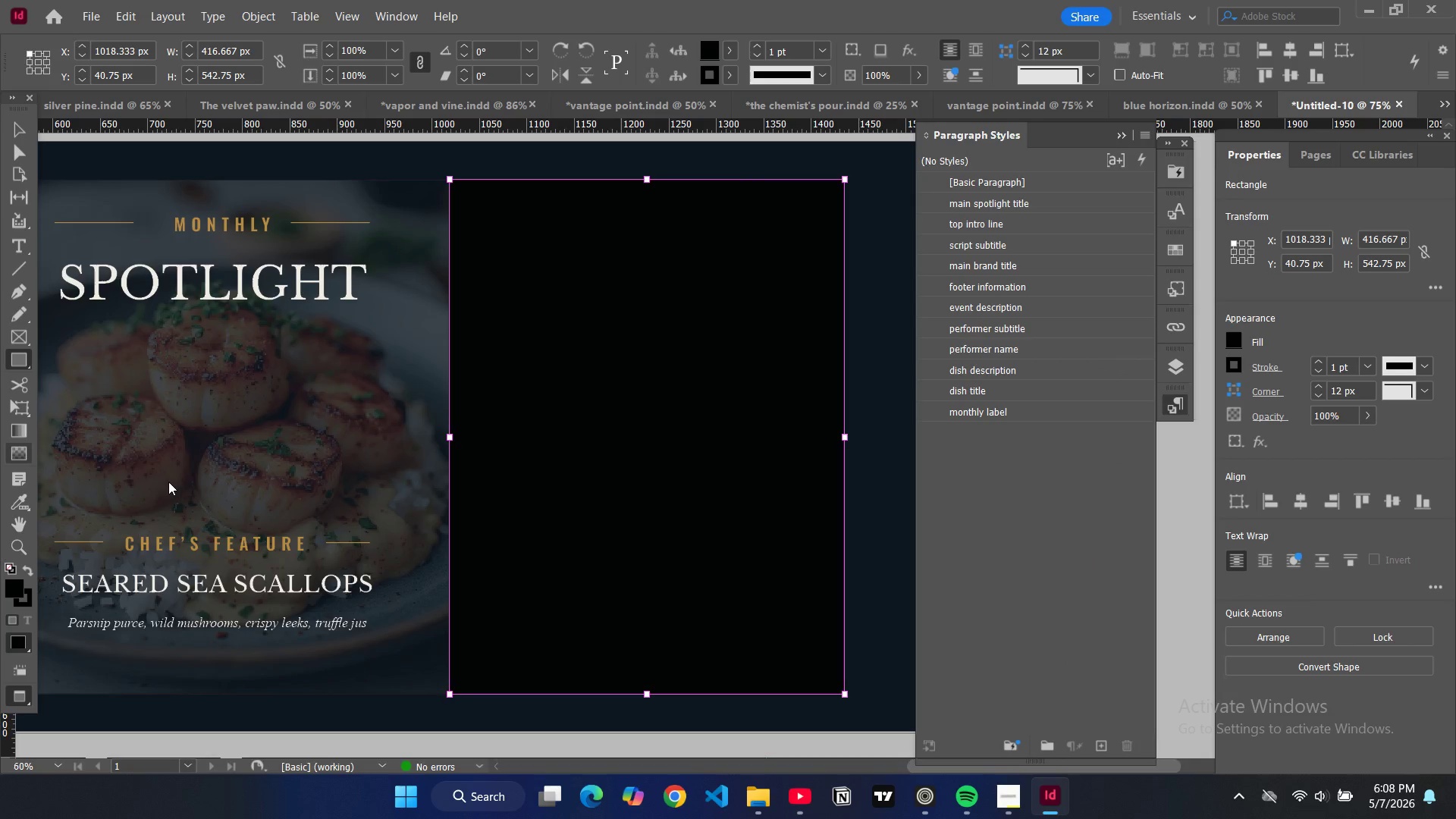 
left_click([21, 453])
 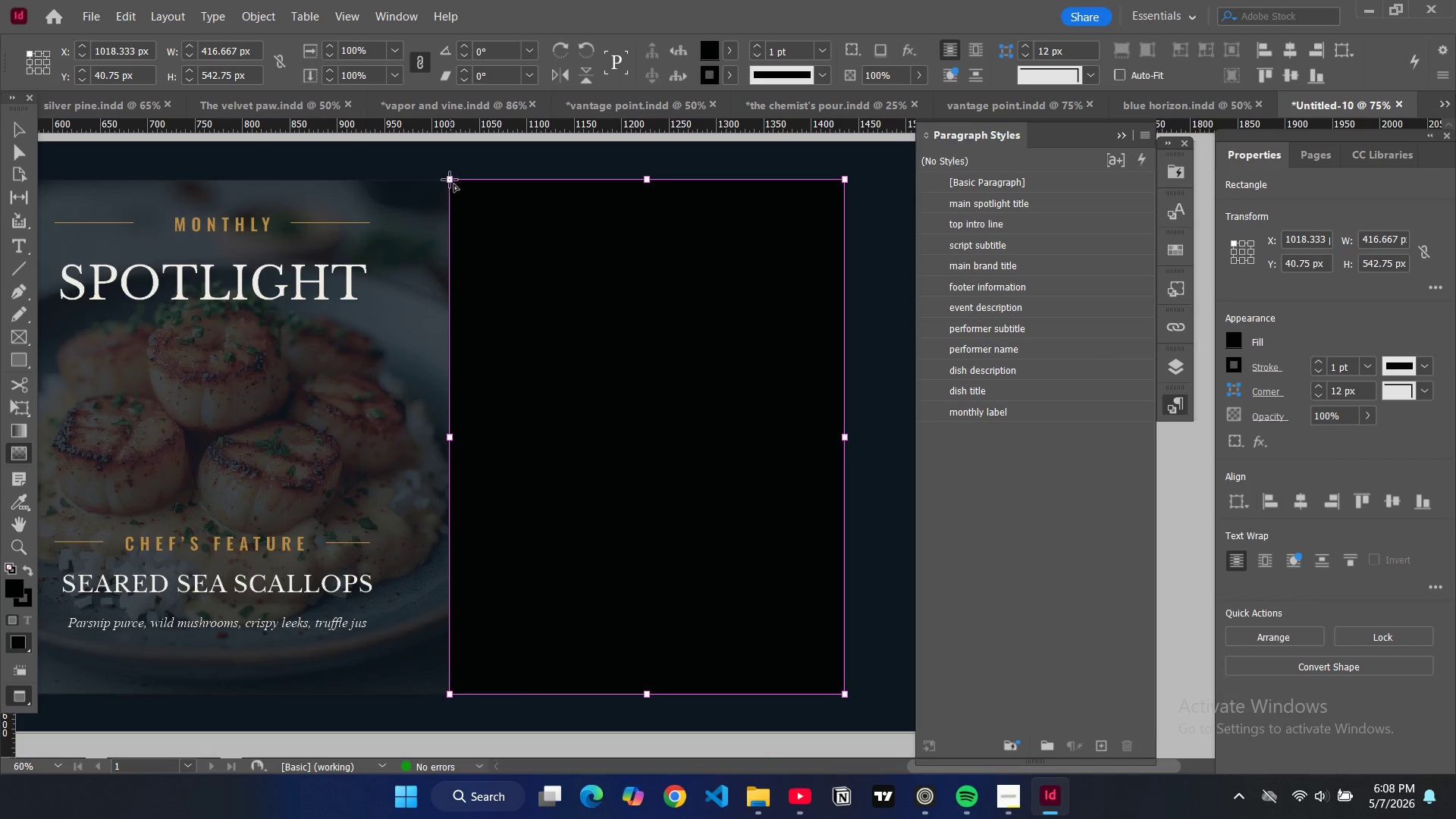 
left_click_drag(start_coordinate=[451, 180], to_coordinate=[847, 699])
 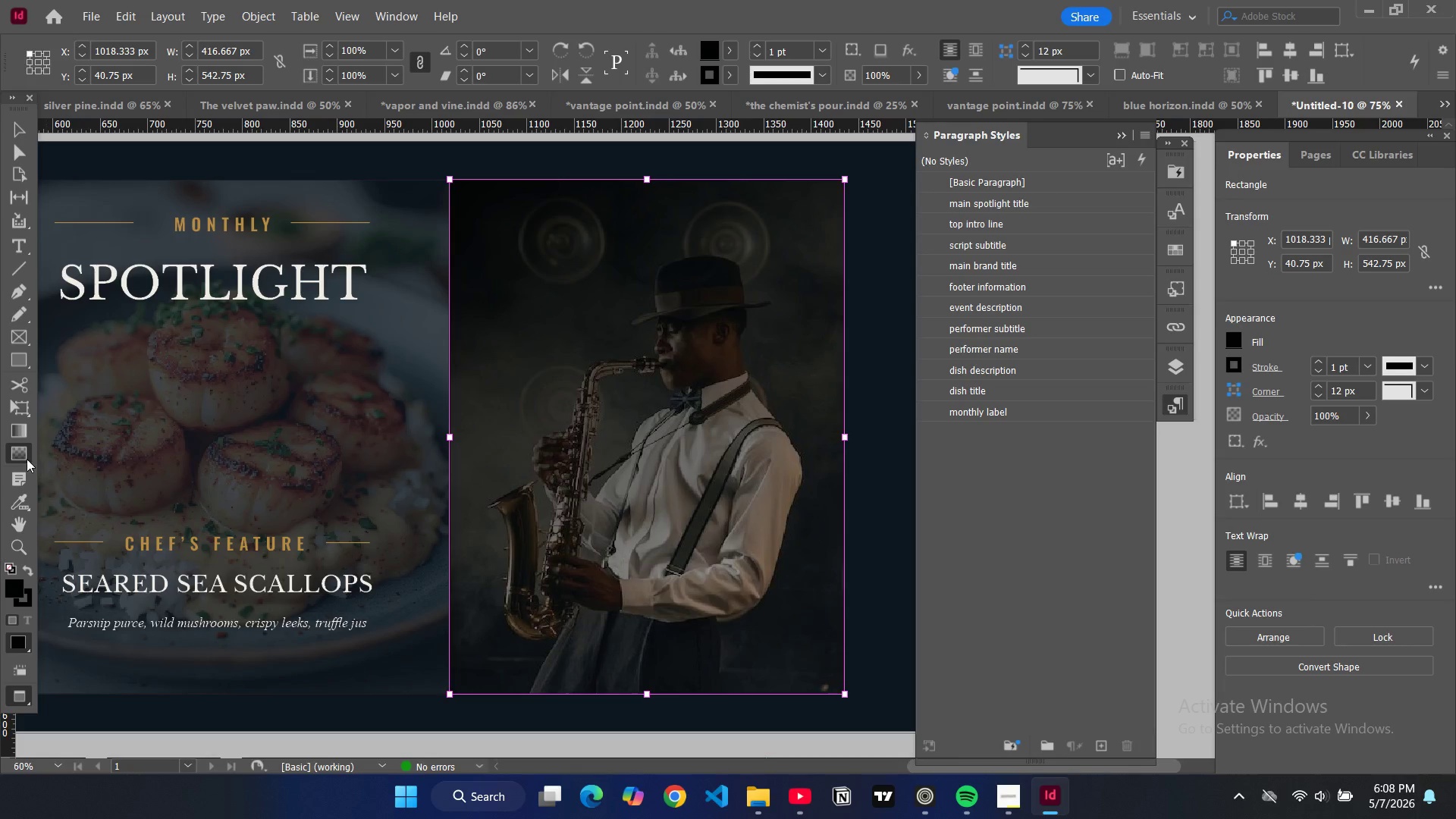 
double_click([23, 454])
 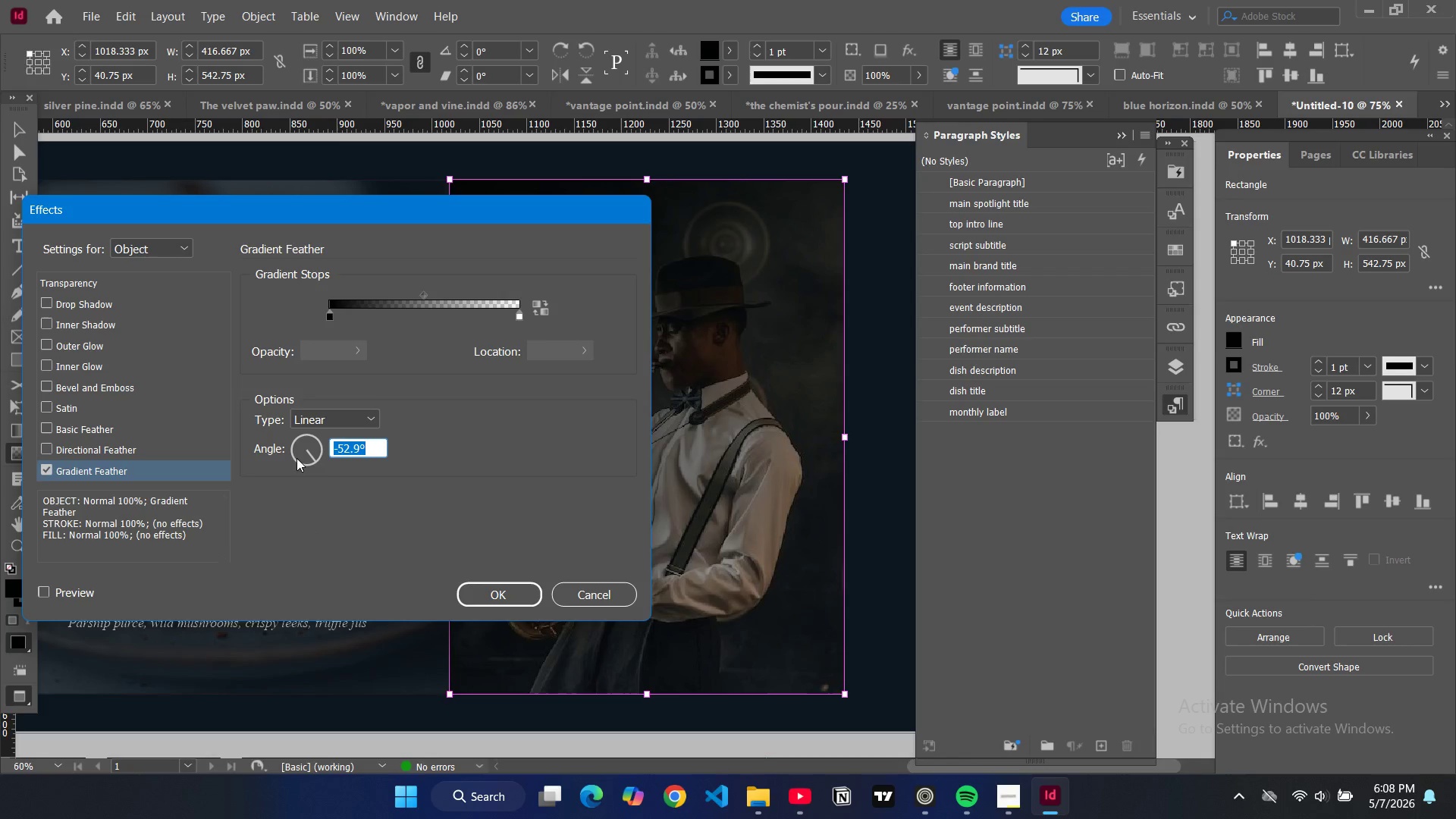 
left_click_drag(start_coordinate=[308, 459], to_coordinate=[274, 450])
 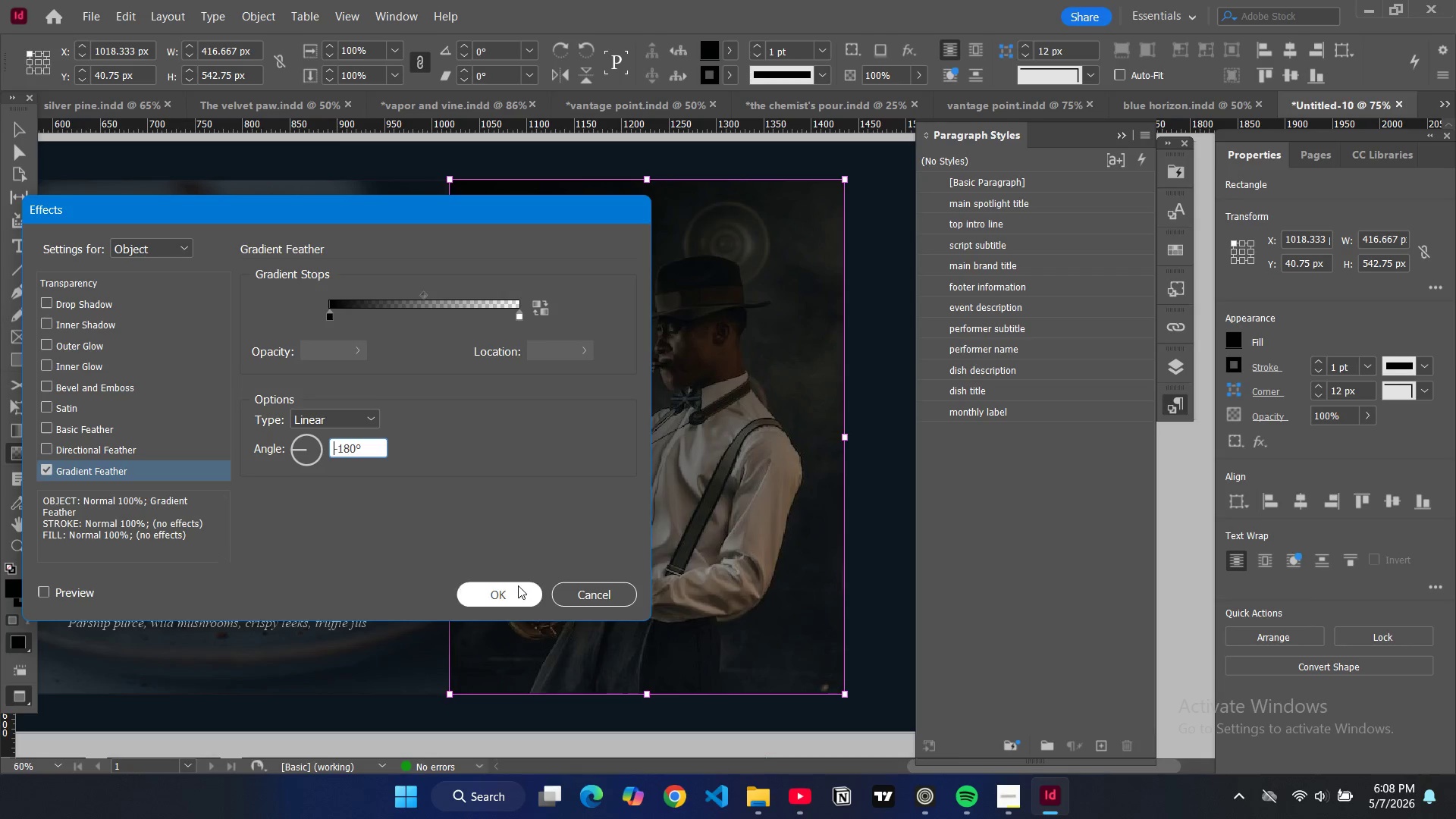 
left_click([516, 590])
 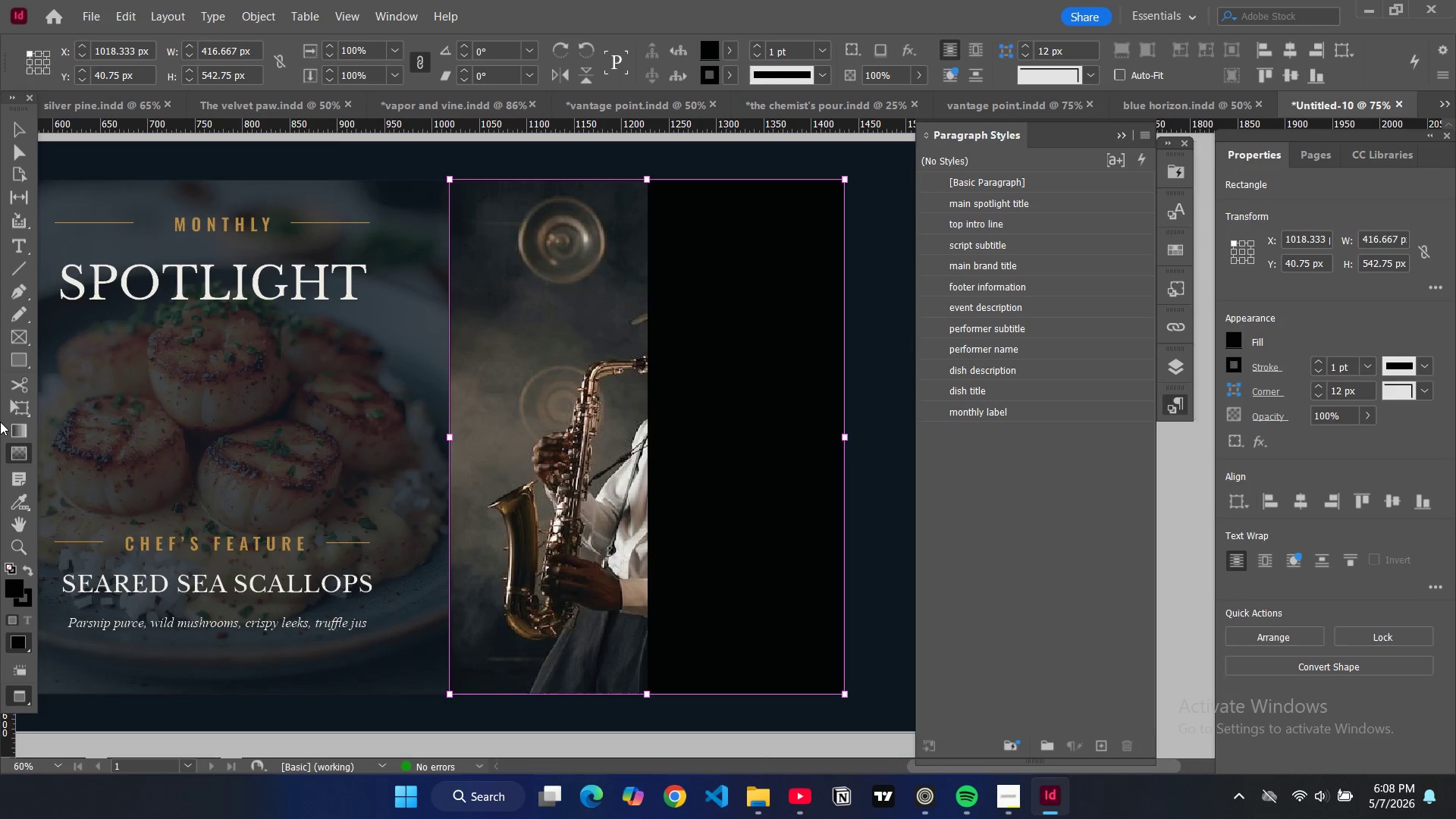 
double_click([20, 453])
 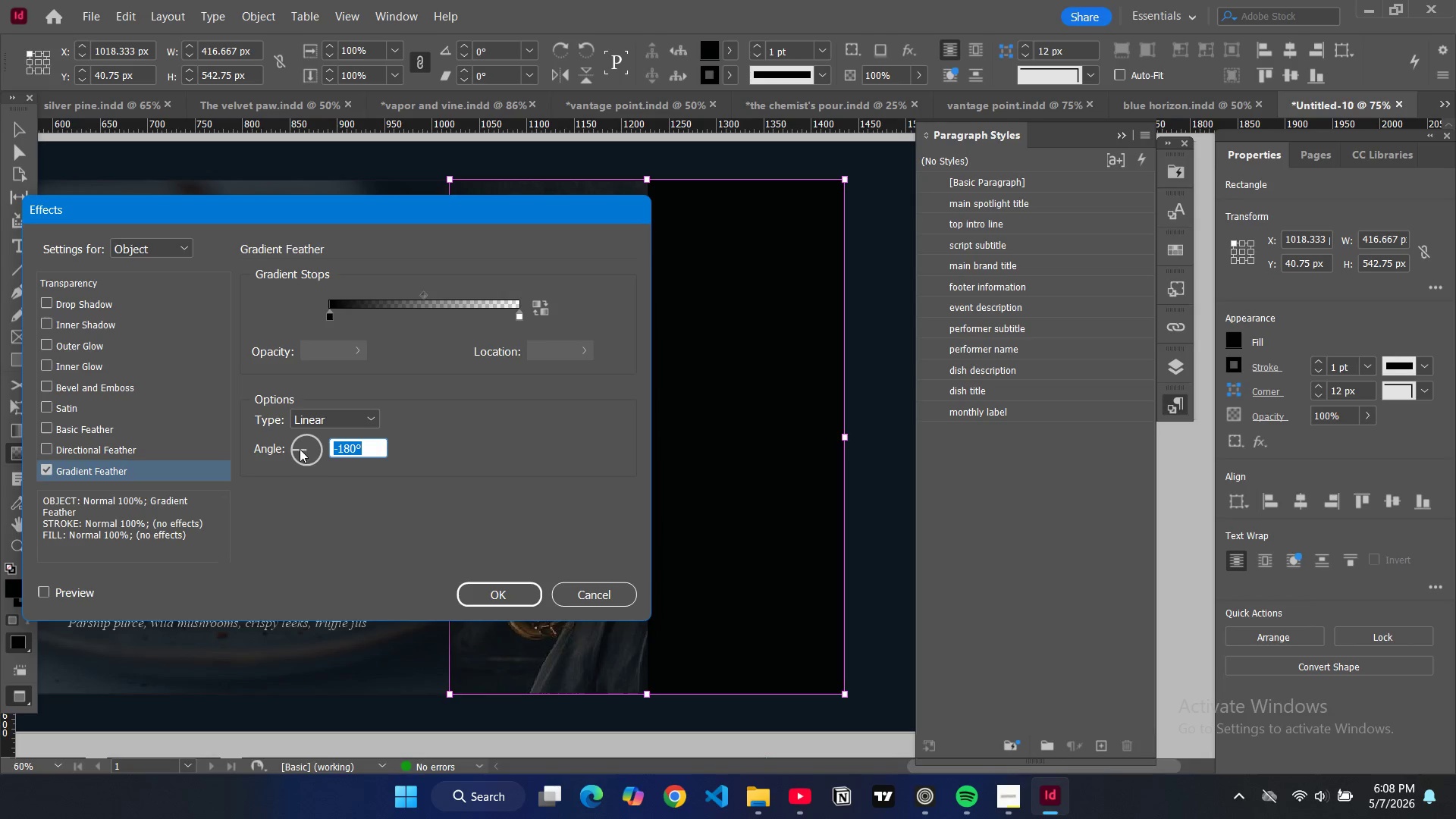 
left_click_drag(start_coordinate=[299, 449], to_coordinate=[329, 450])
 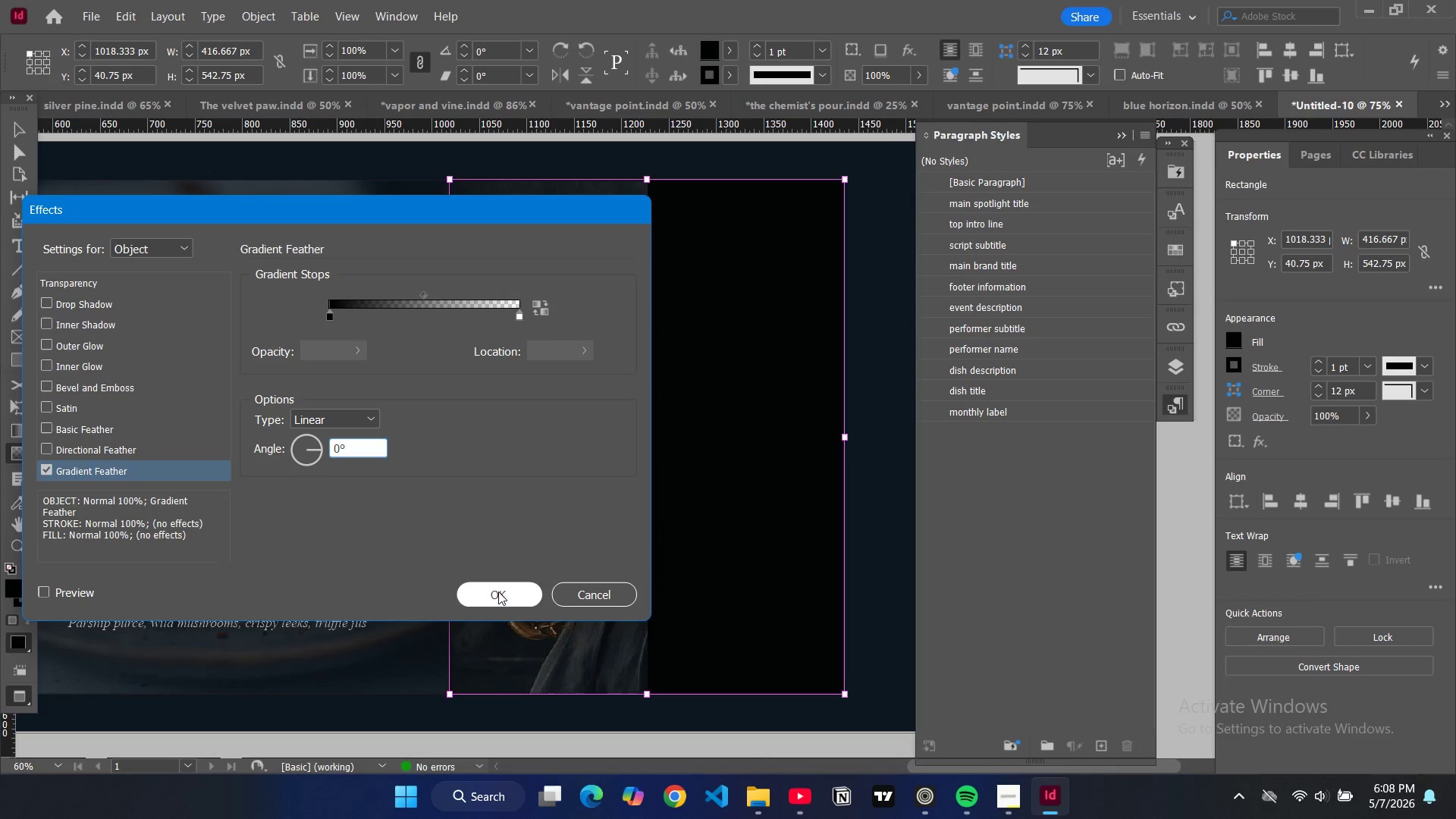 
left_click([498, 592])
 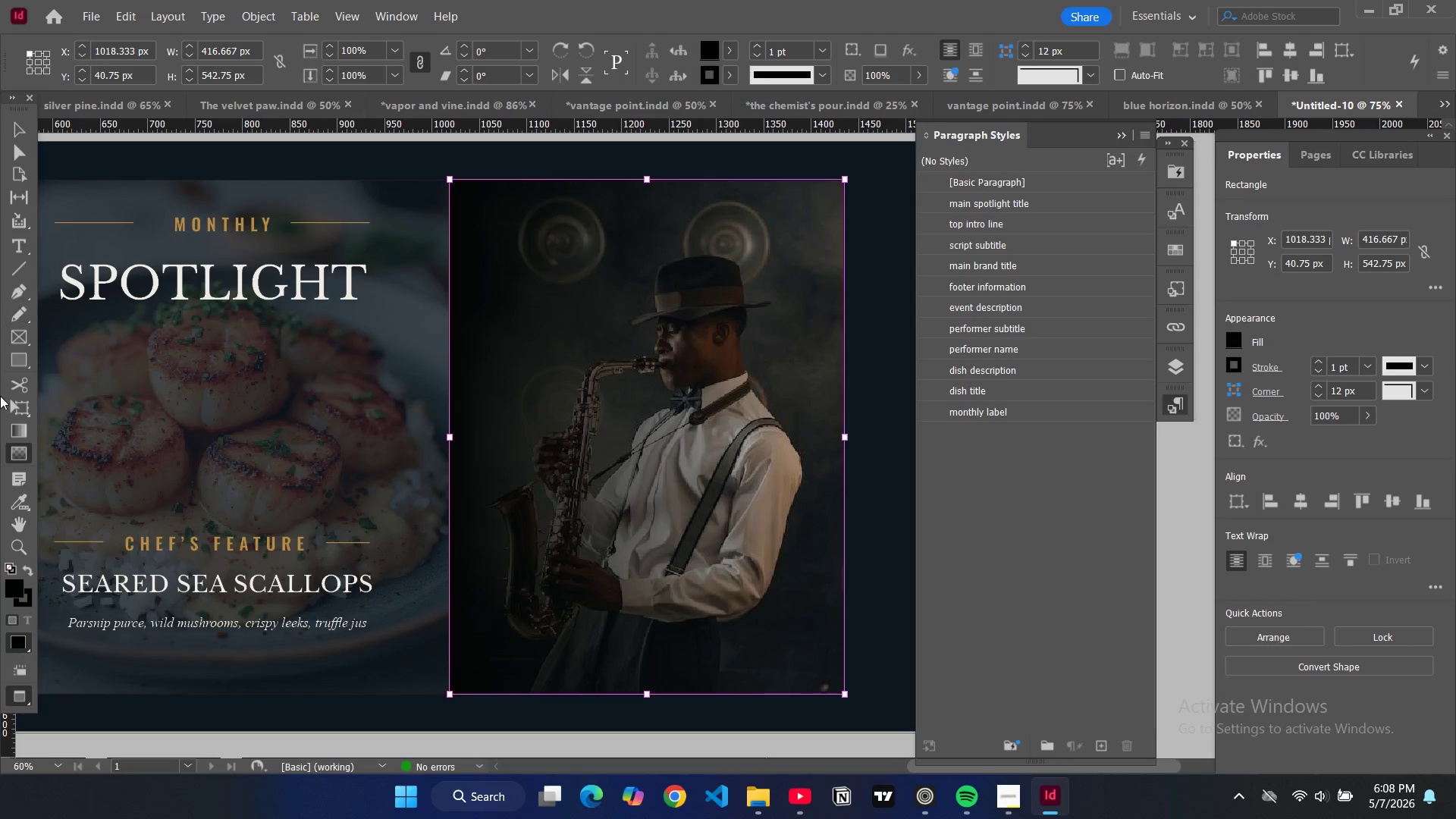 
double_click([21, 453])
 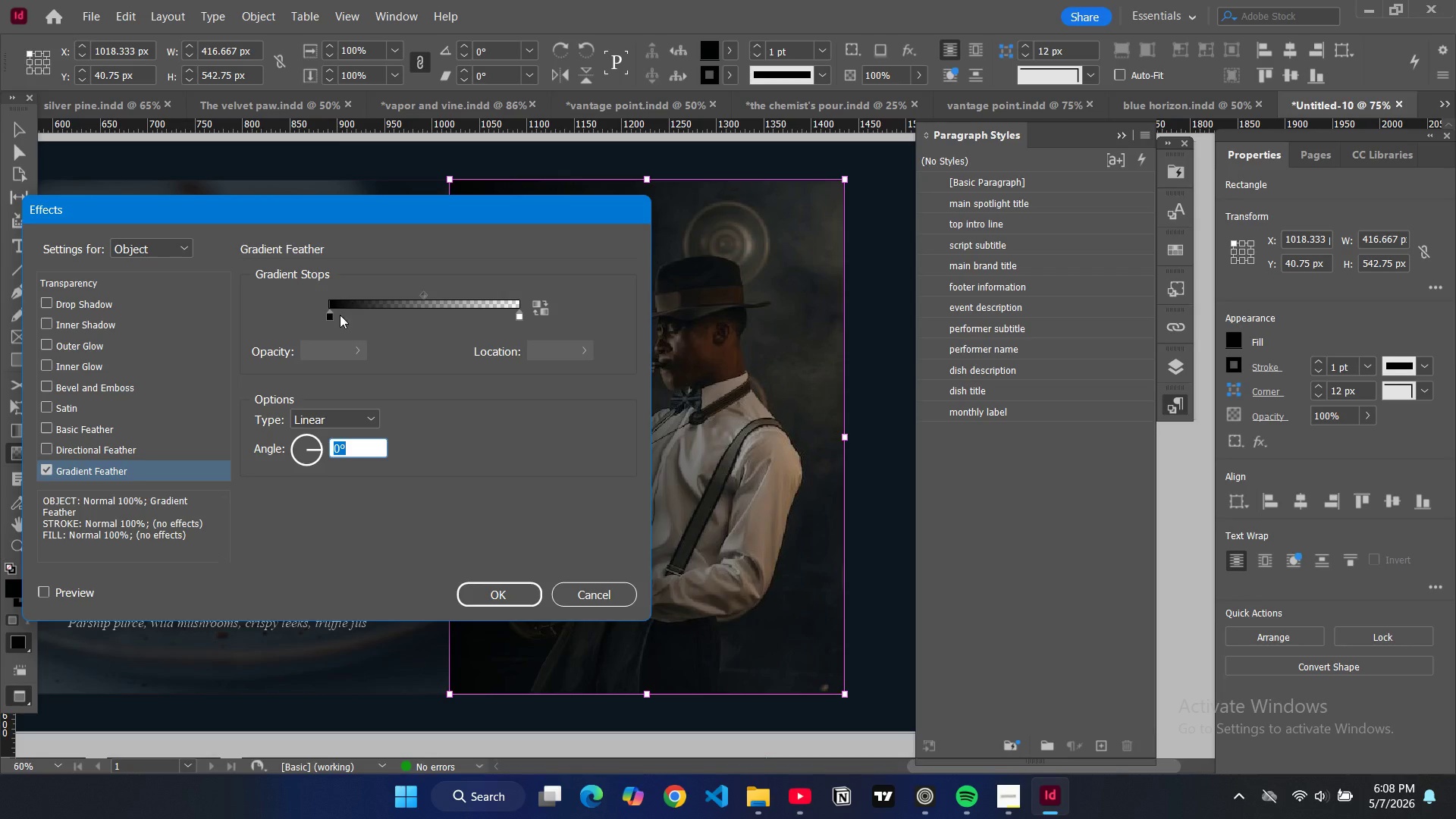 
left_click_drag(start_coordinate=[332, 315], to_coordinate=[366, 321])
 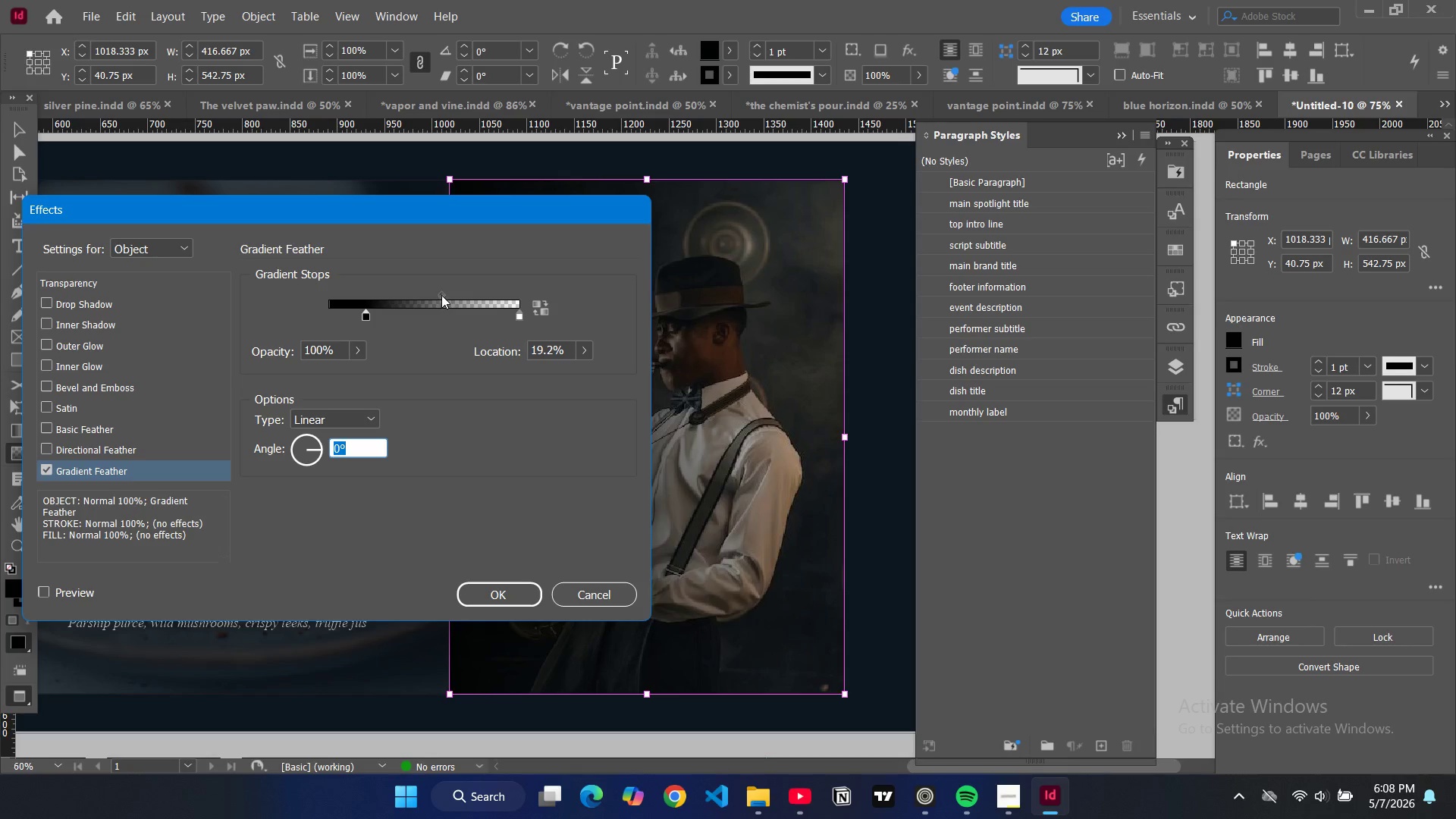 
left_click_drag(start_coordinate=[441, 295], to_coordinate=[481, 300])
 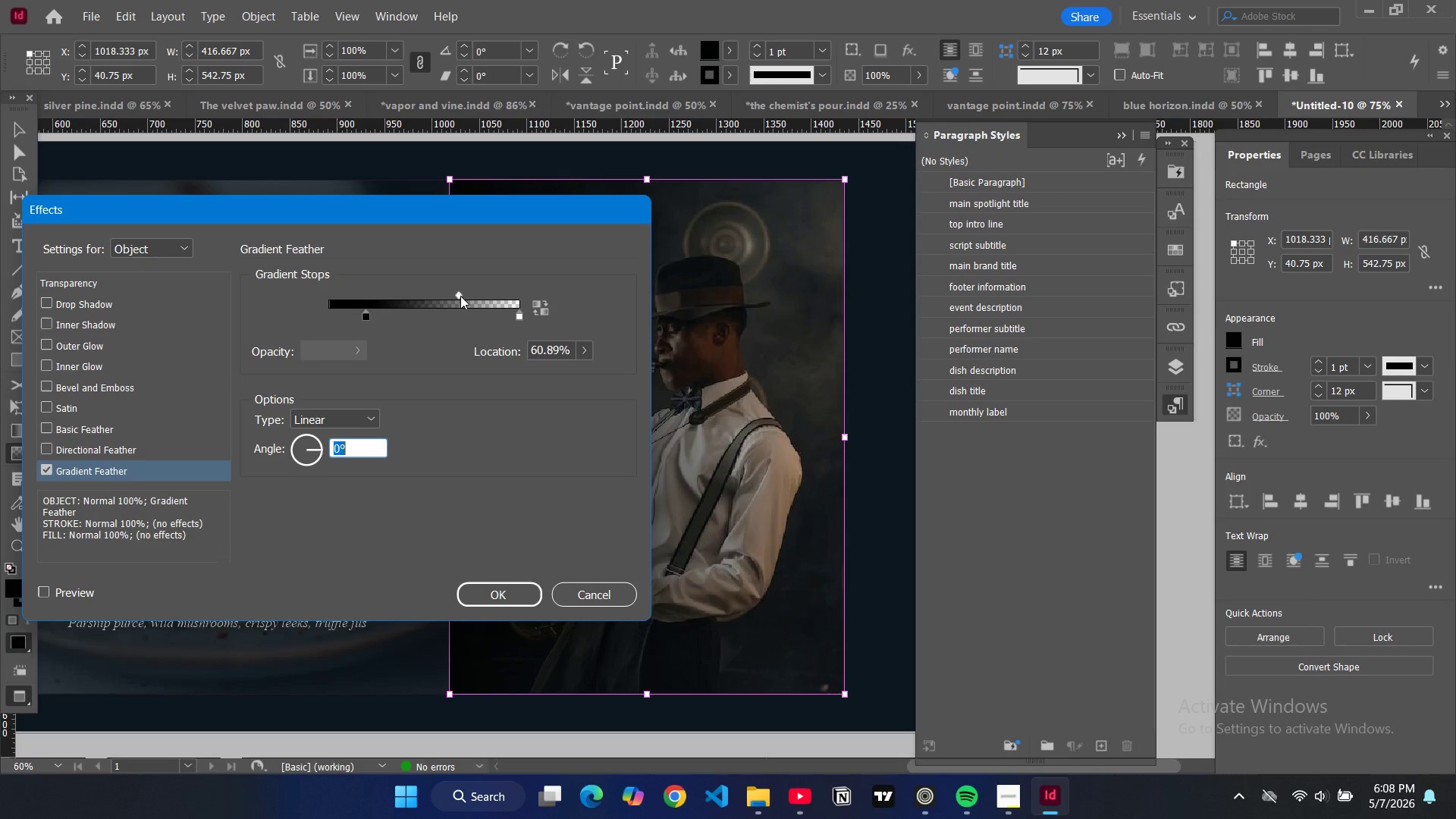 
left_click_drag(start_coordinate=[459, 296], to_coordinate=[475, 298])
 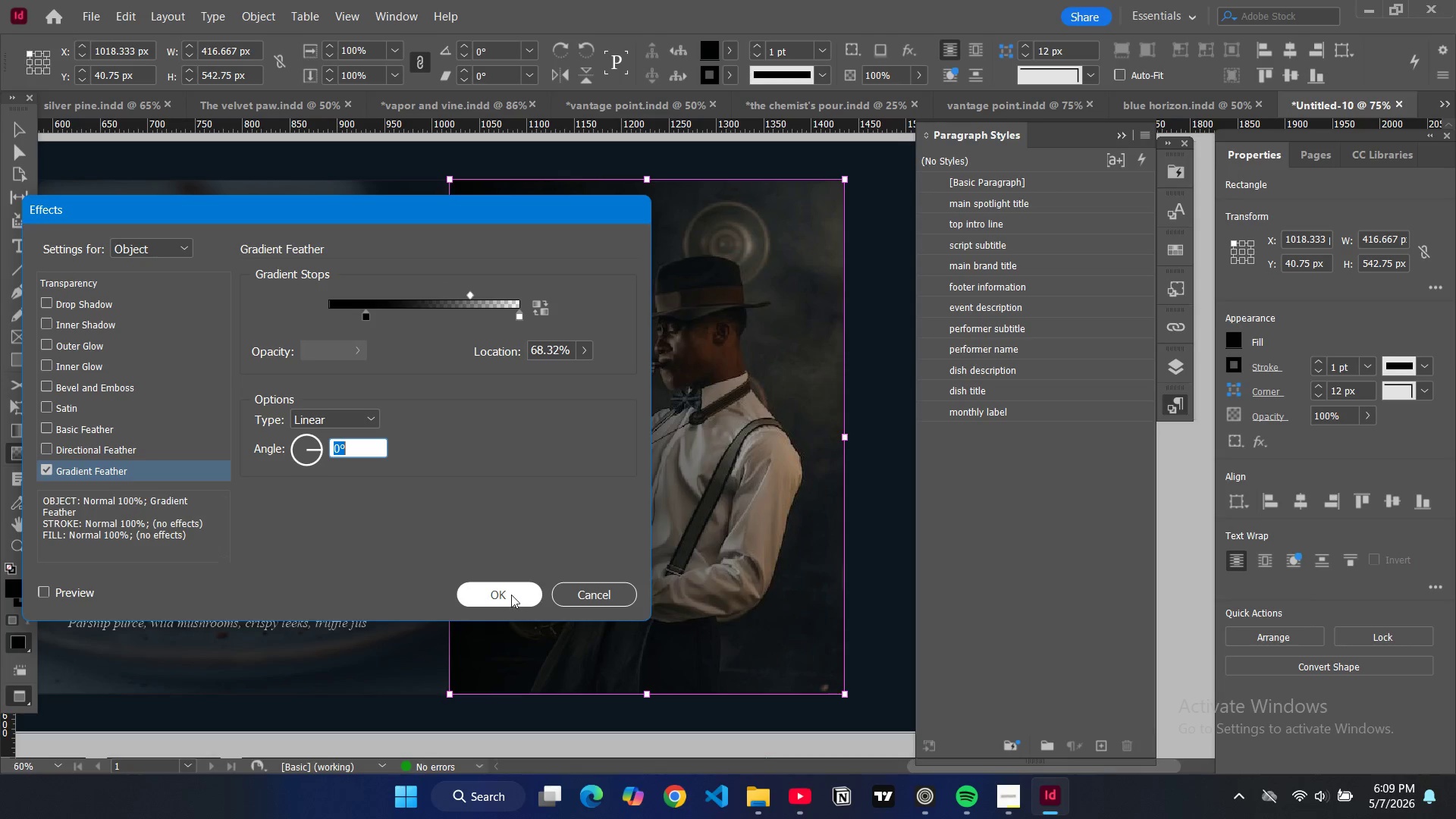 
left_click([511, 595])
 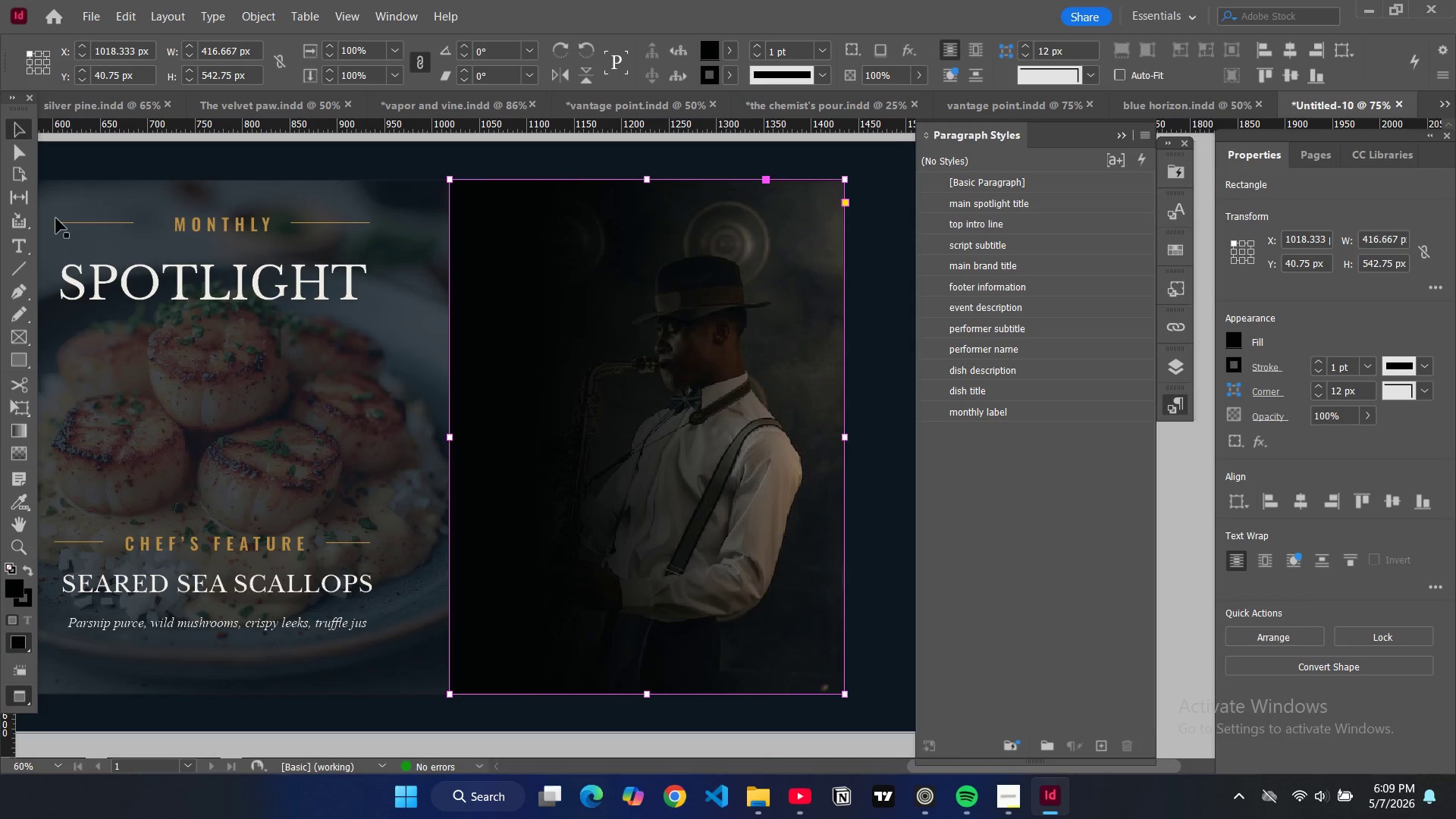 
left_click([494, 746])
 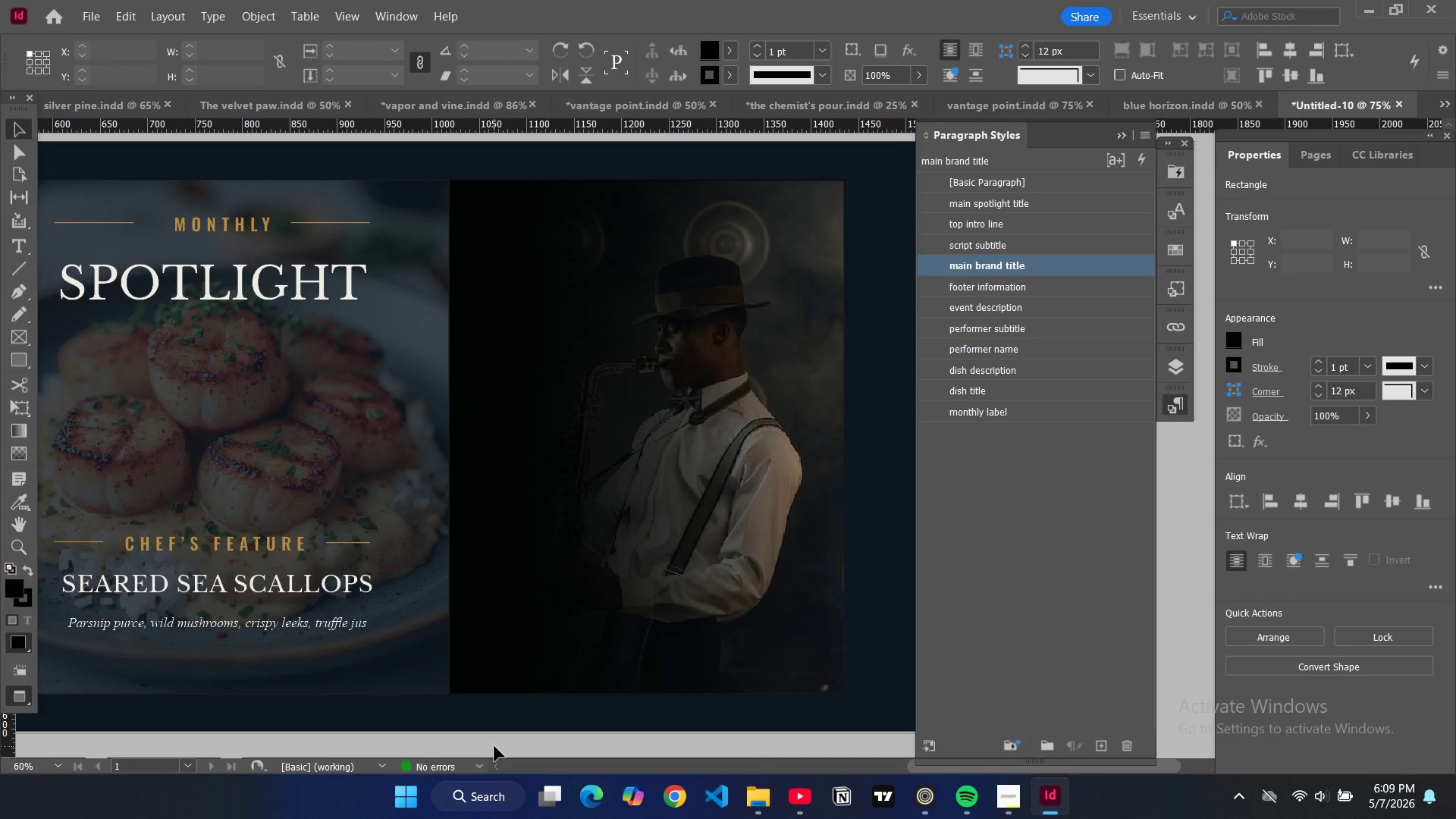 
type(ww)
 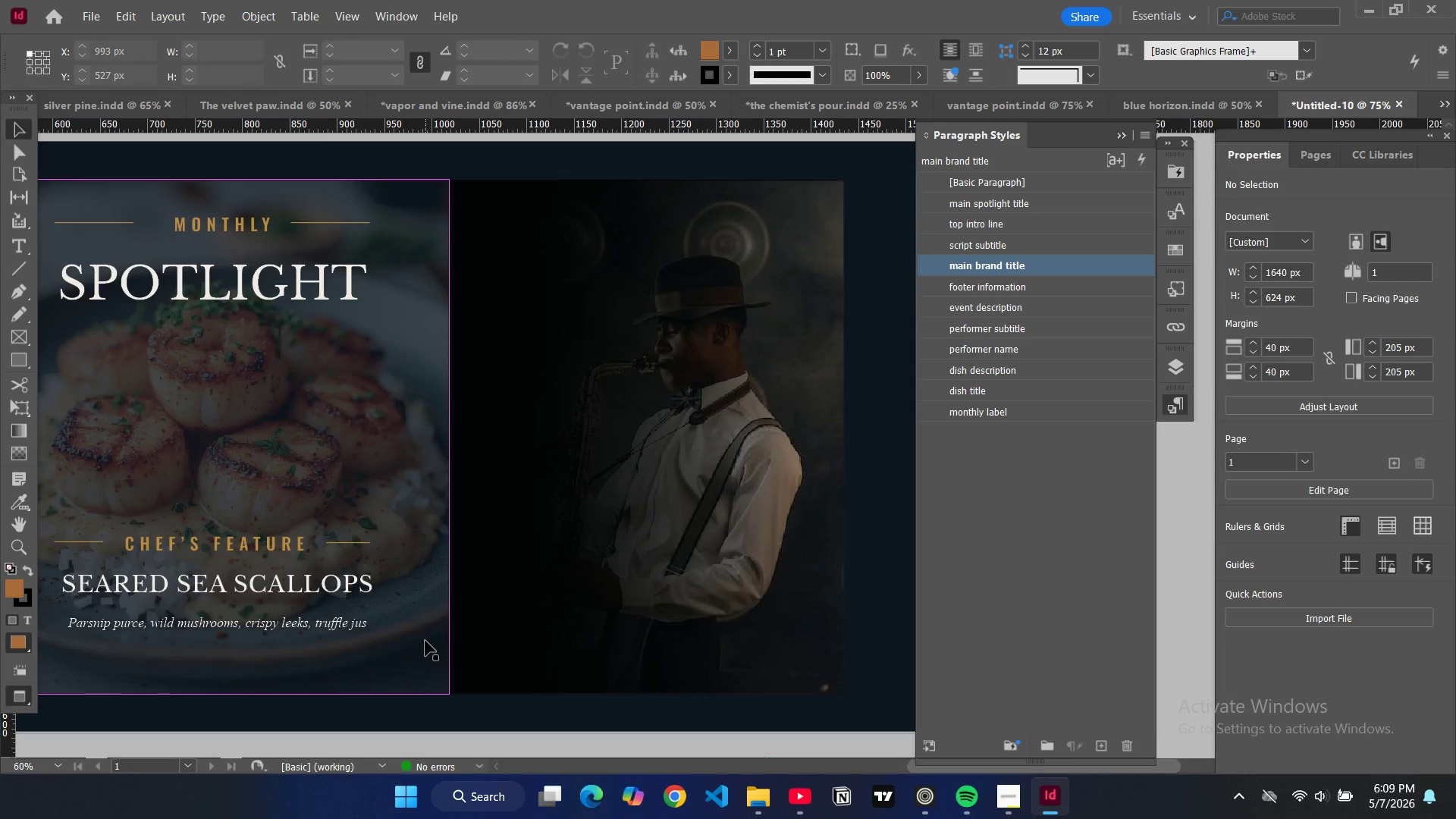 
wait(9.09)
 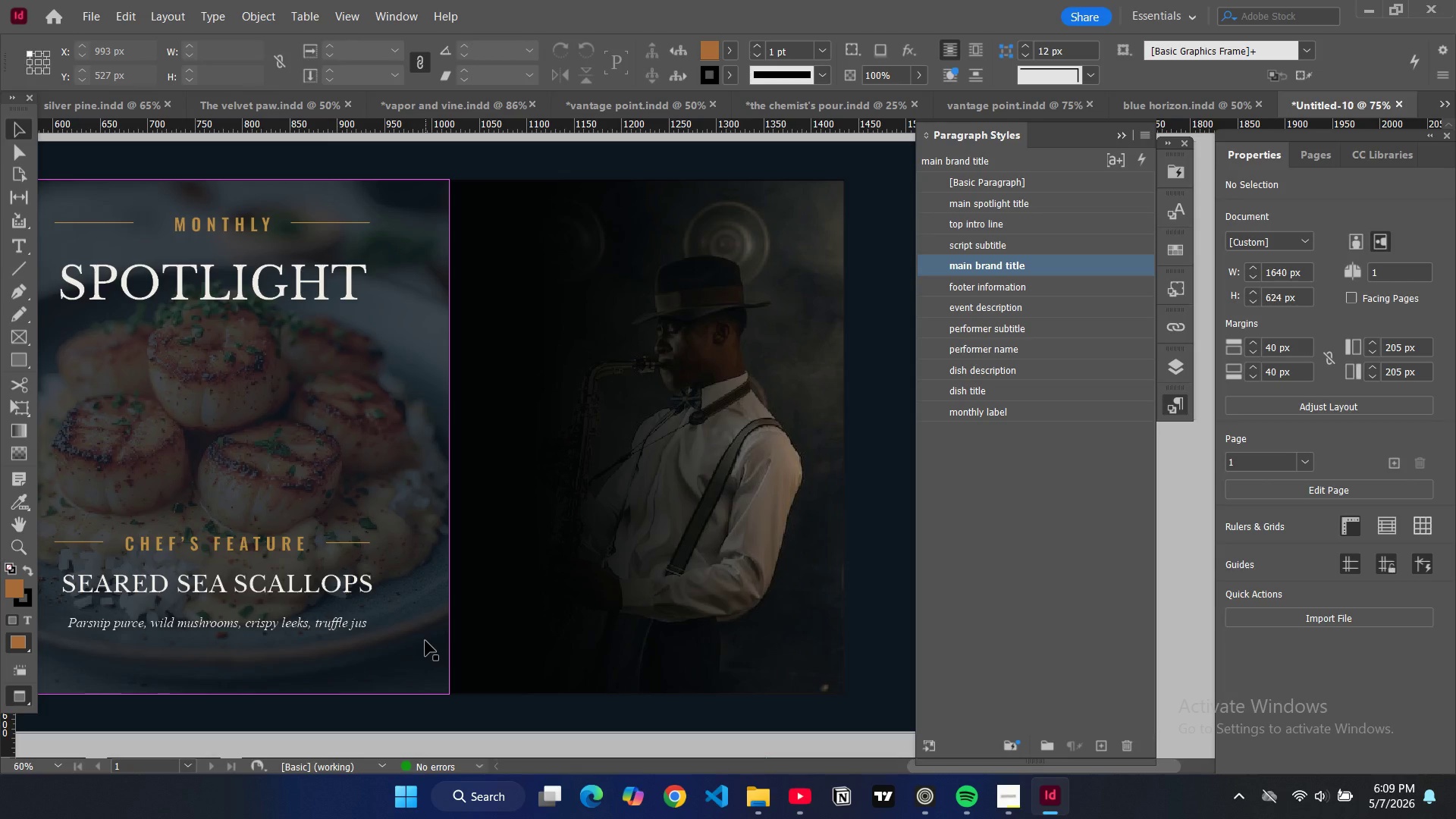 
left_click([324, 224])
 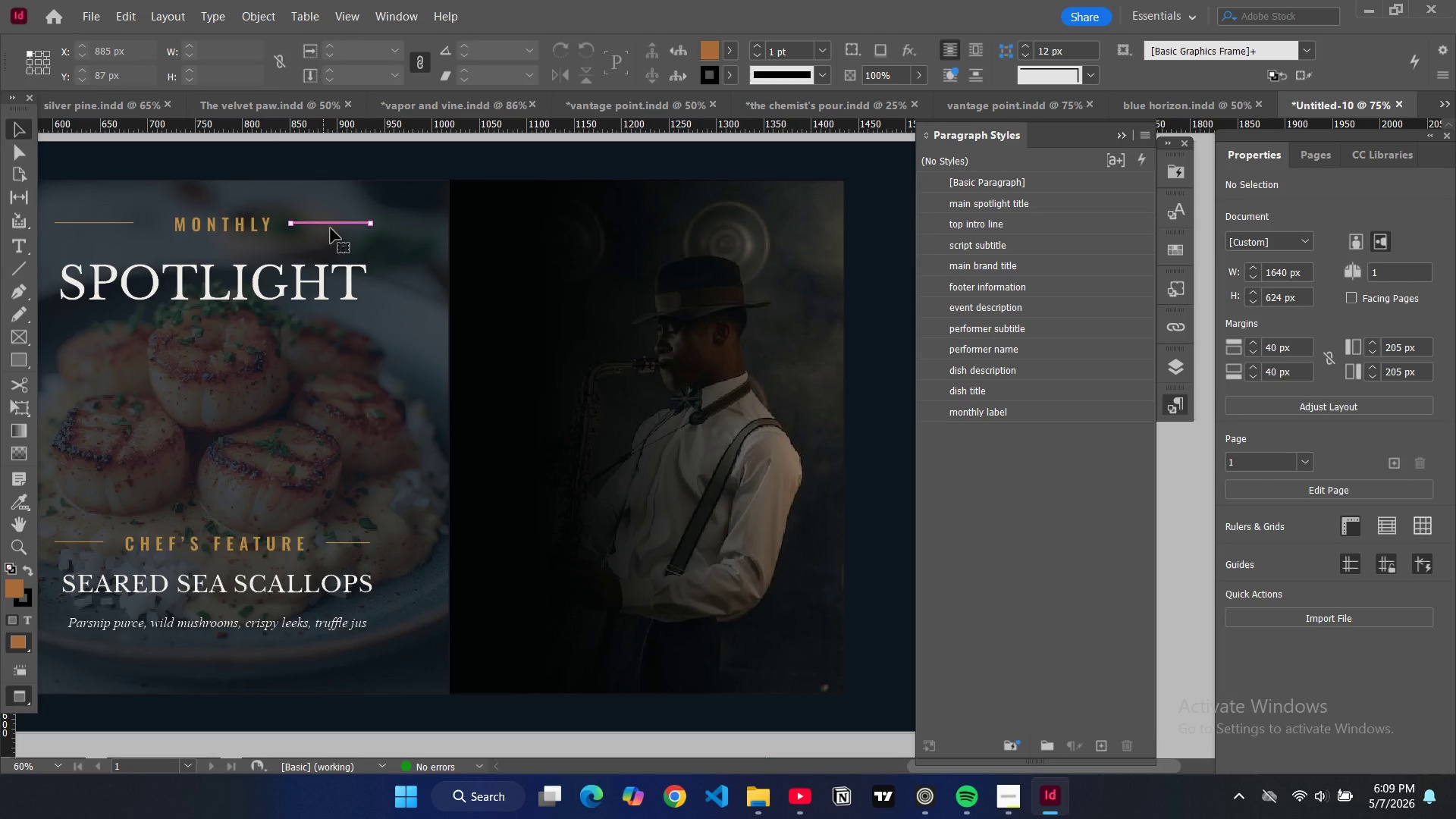 
hold_key(key=ControlLeft, duration=1.34)
 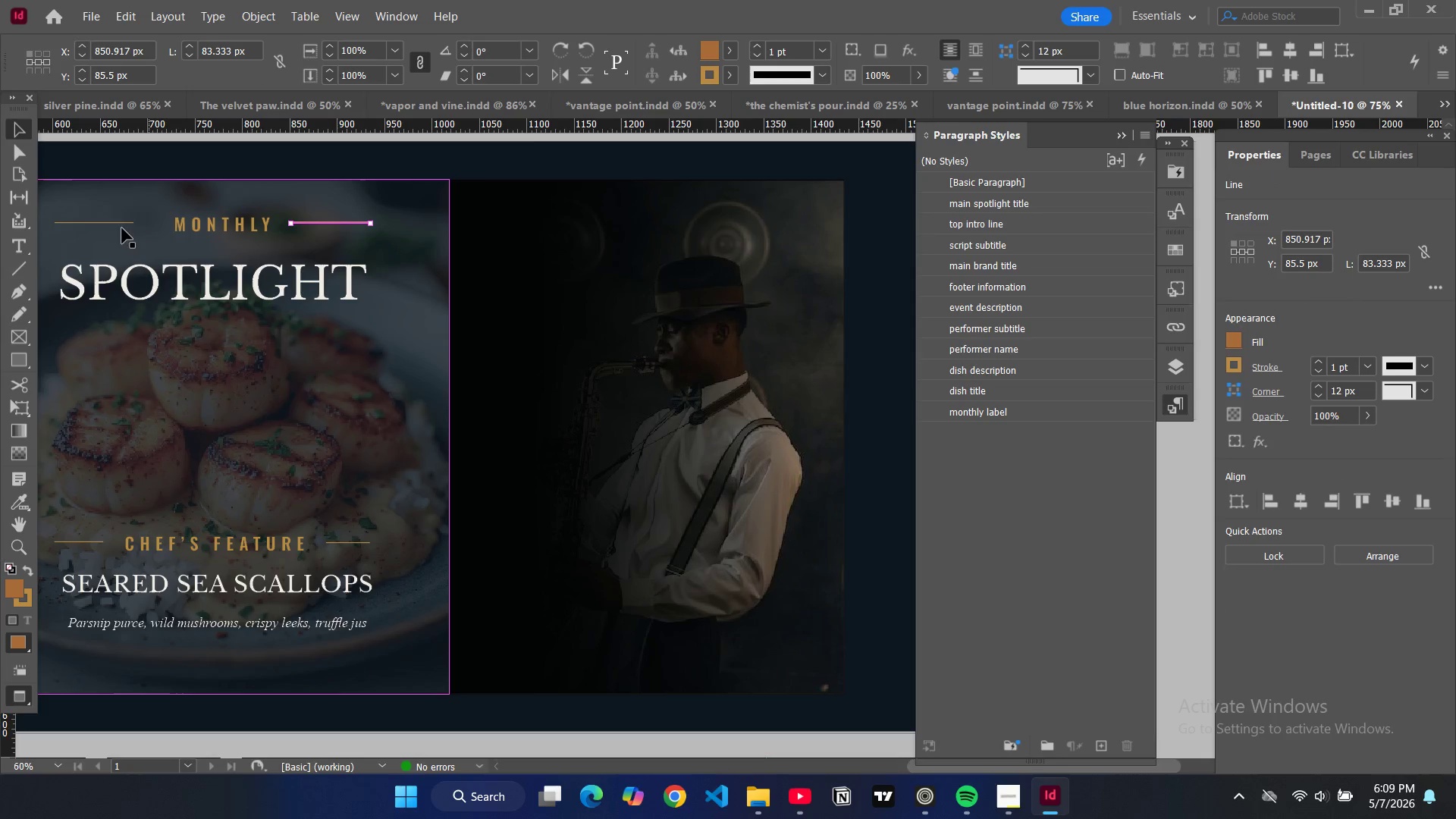 
hold_key(key=ControlLeft, duration=1.3)
hold_key(key=ShiftLeft, duration=0.98)
left_click([99, 221])
 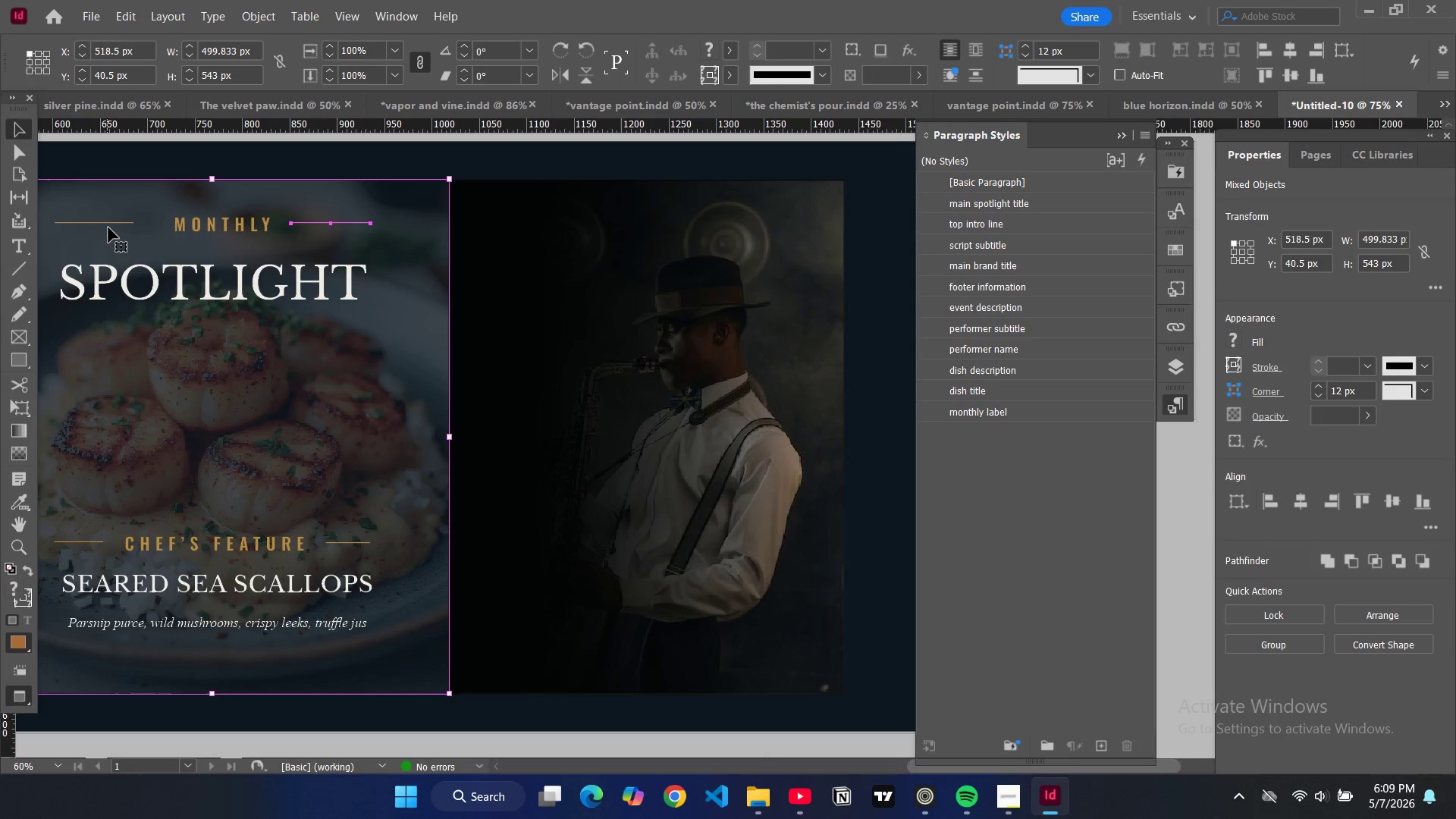 
key(Control+ControlLeft)
 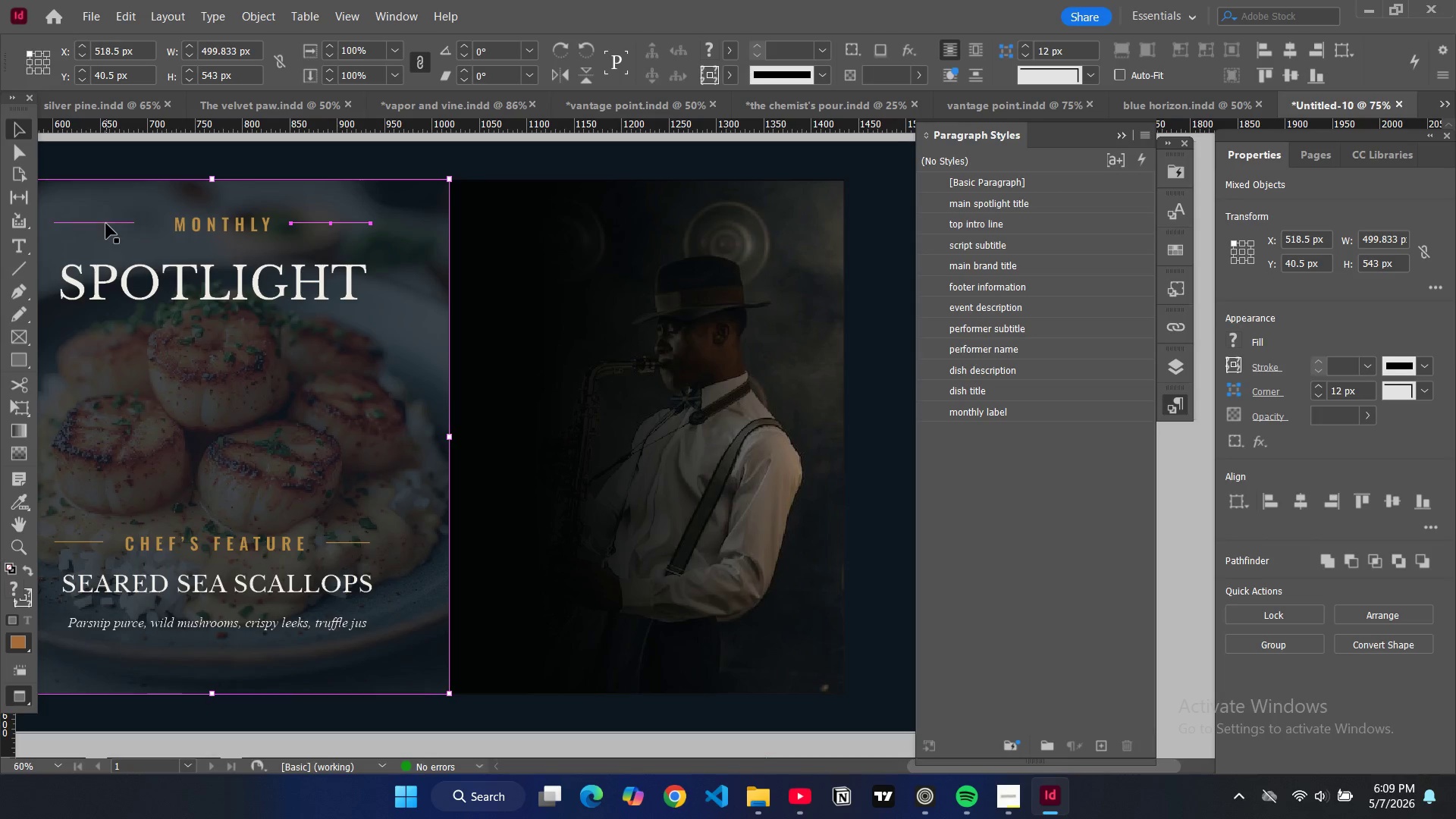 
left_click([106, 224])
 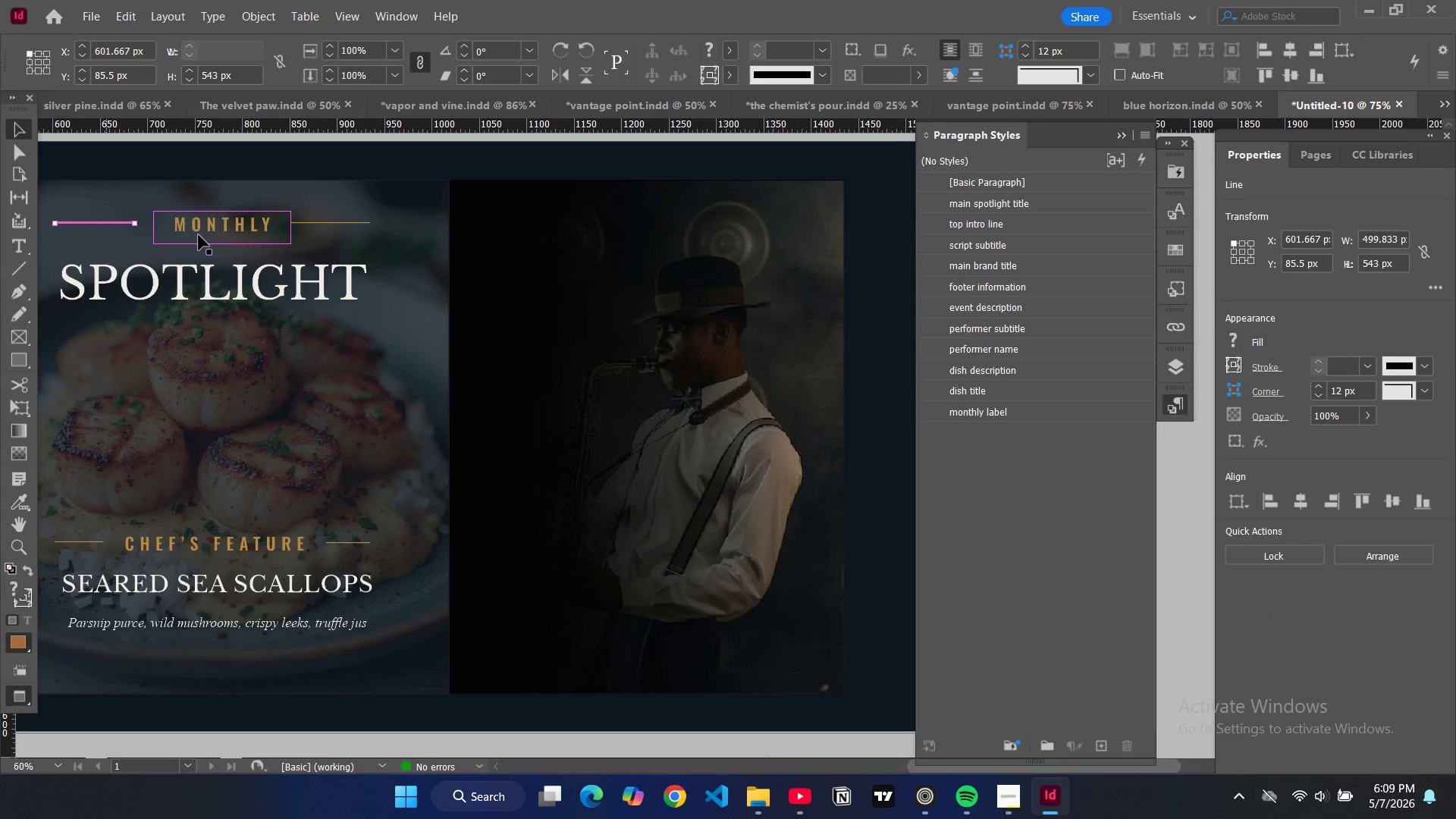 
hold_key(key=ControlLeft, duration=3.17)
hold_key(key=ShiftLeft, duration=1.53)
left_click([212, 234])
 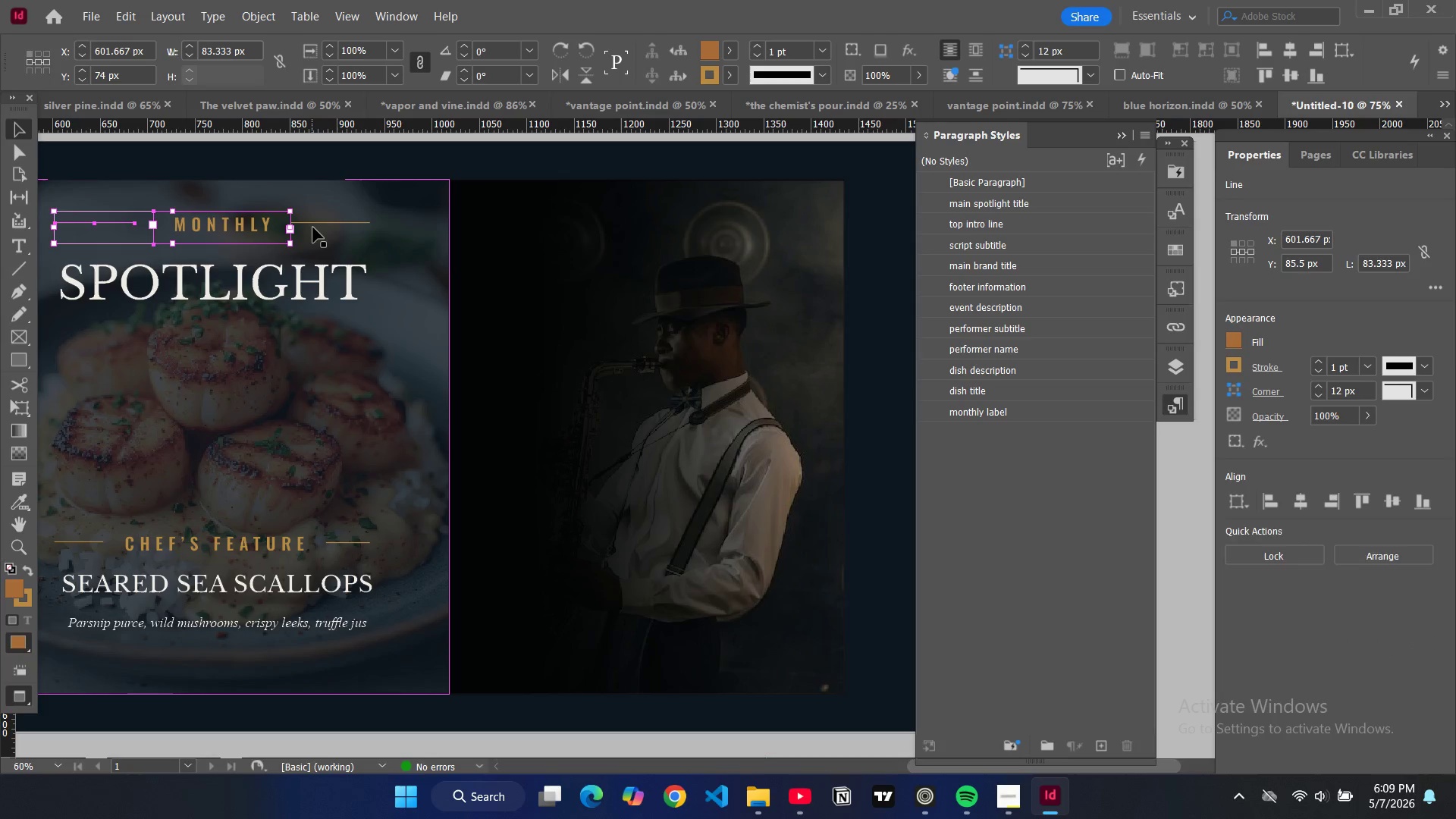 
left_click([313, 227])
 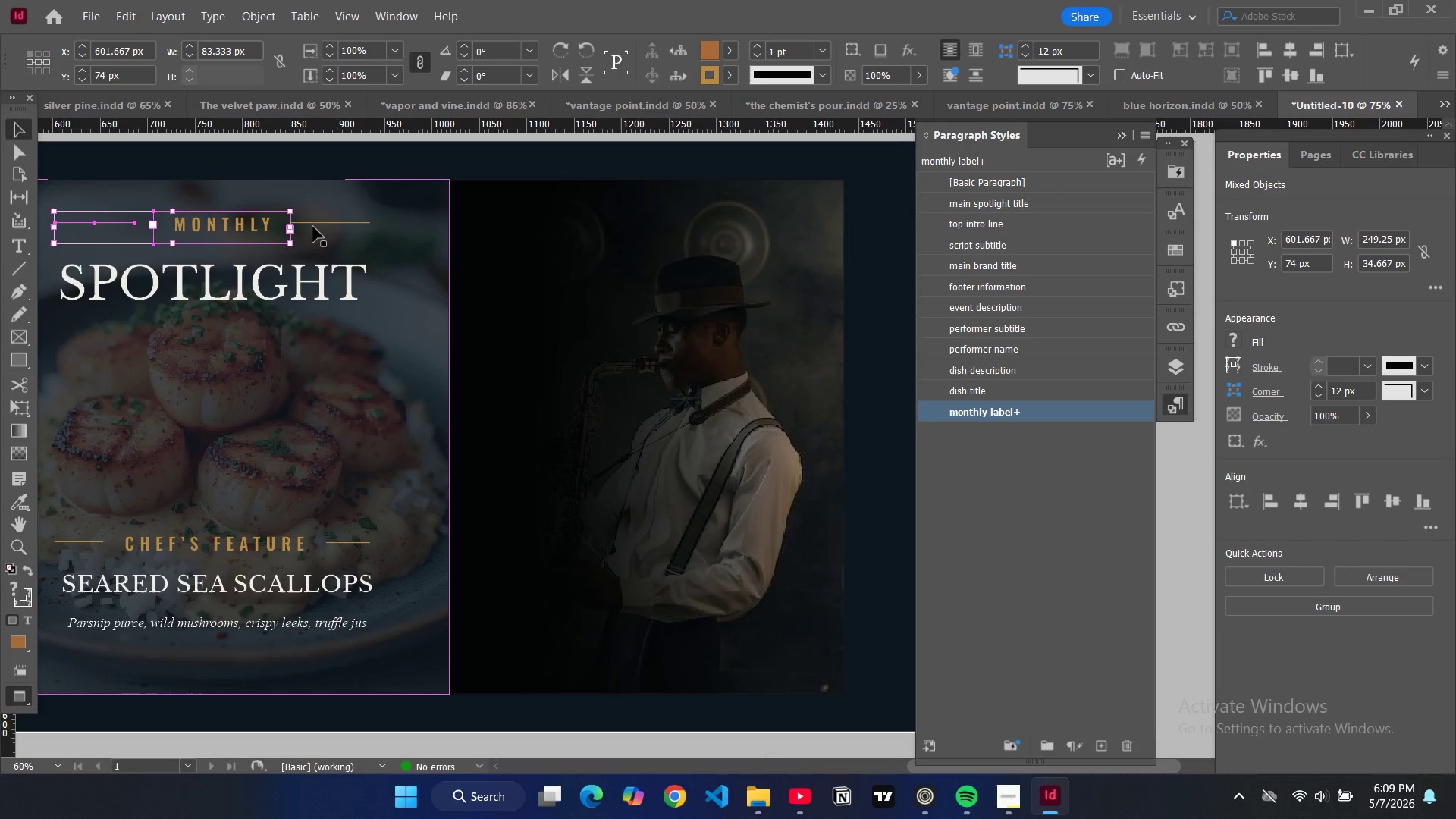 
hold_key(key=ShiftLeft, duration=1.45)
left_click([312, 224])
 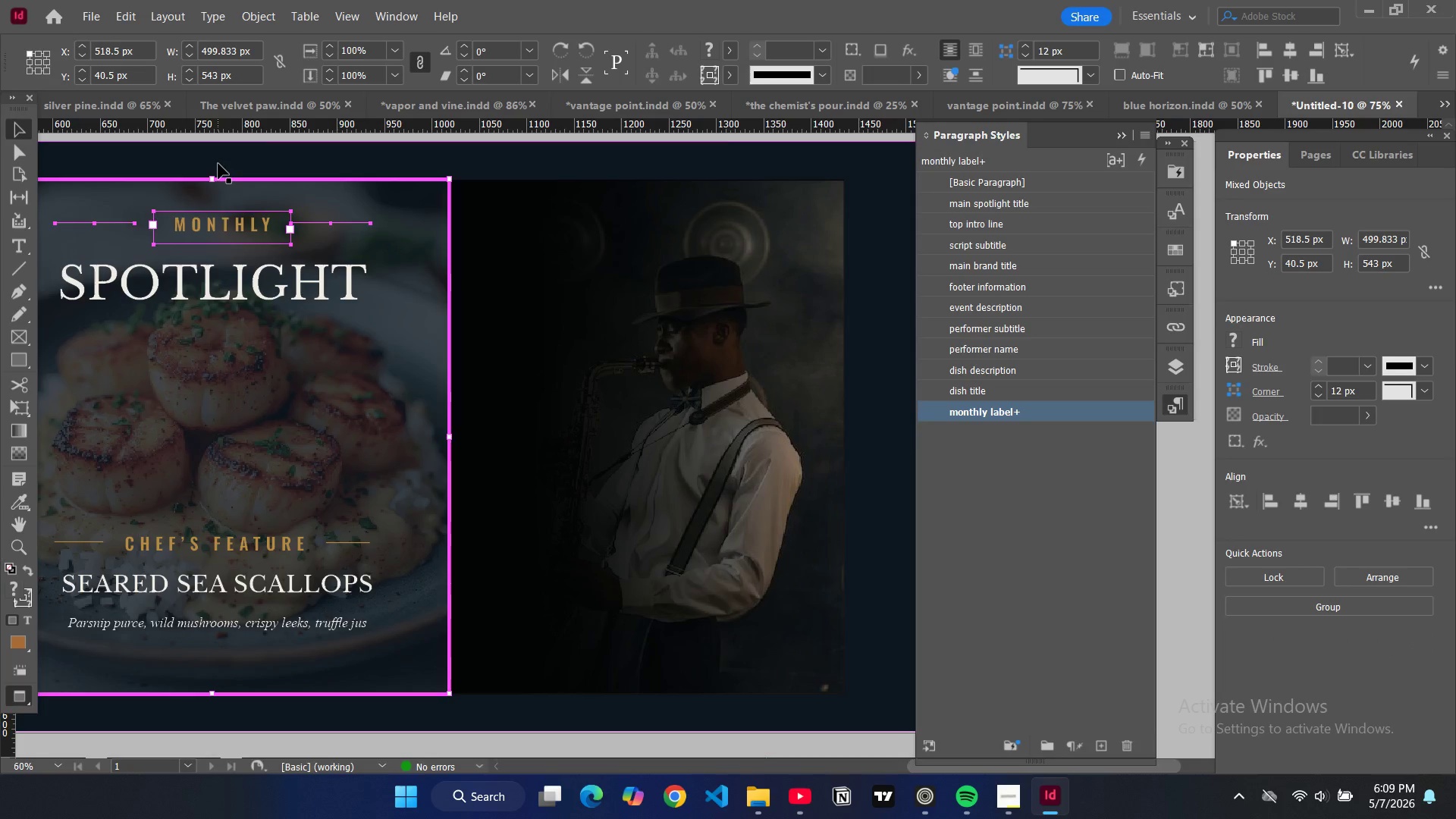 
hold_key(key=ControlLeft, duration=4.33)
left_click([201, 222])
 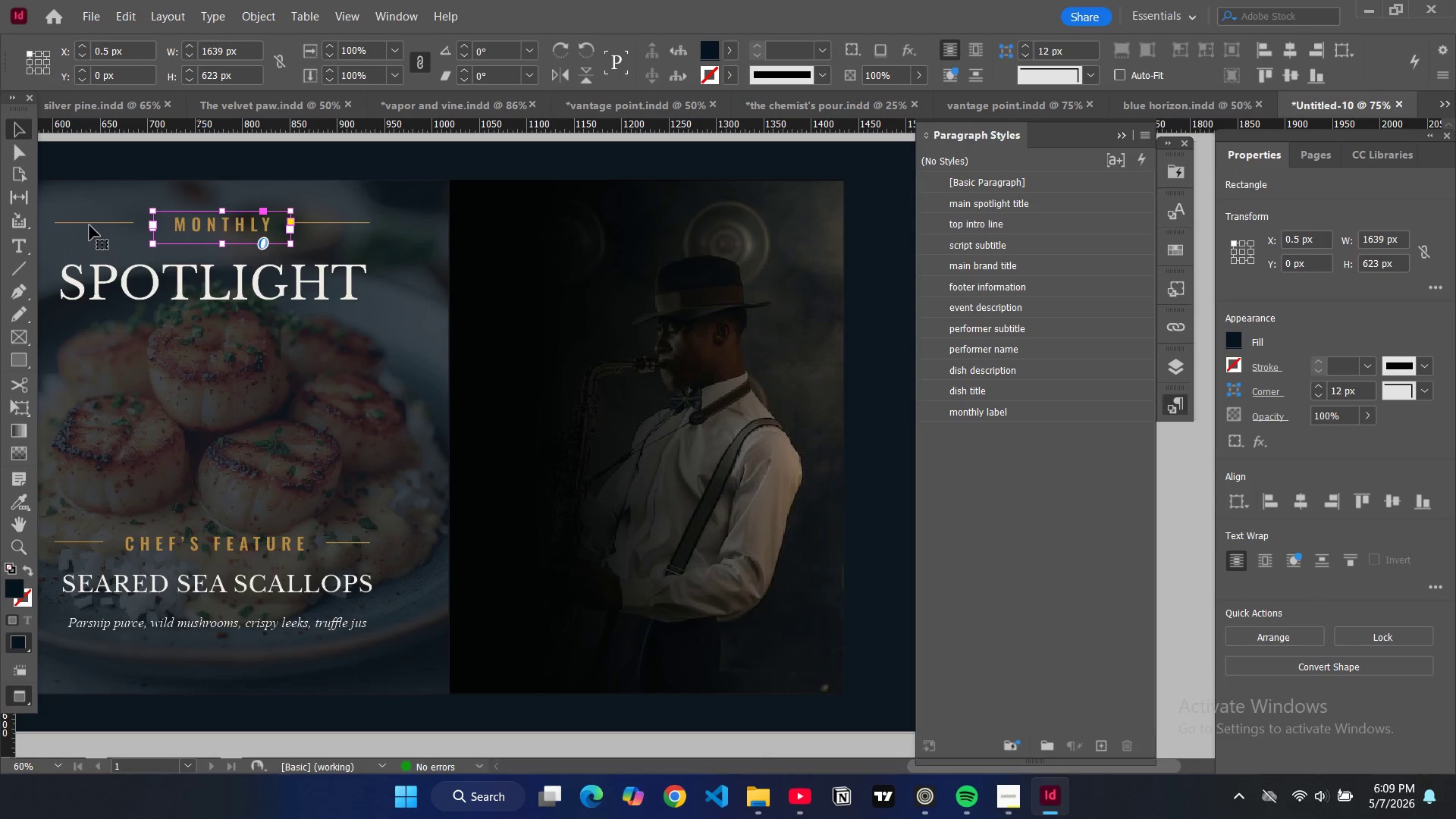 
hold_key(key=ShiftLeft, duration=1.52)
left_click([99, 224])
 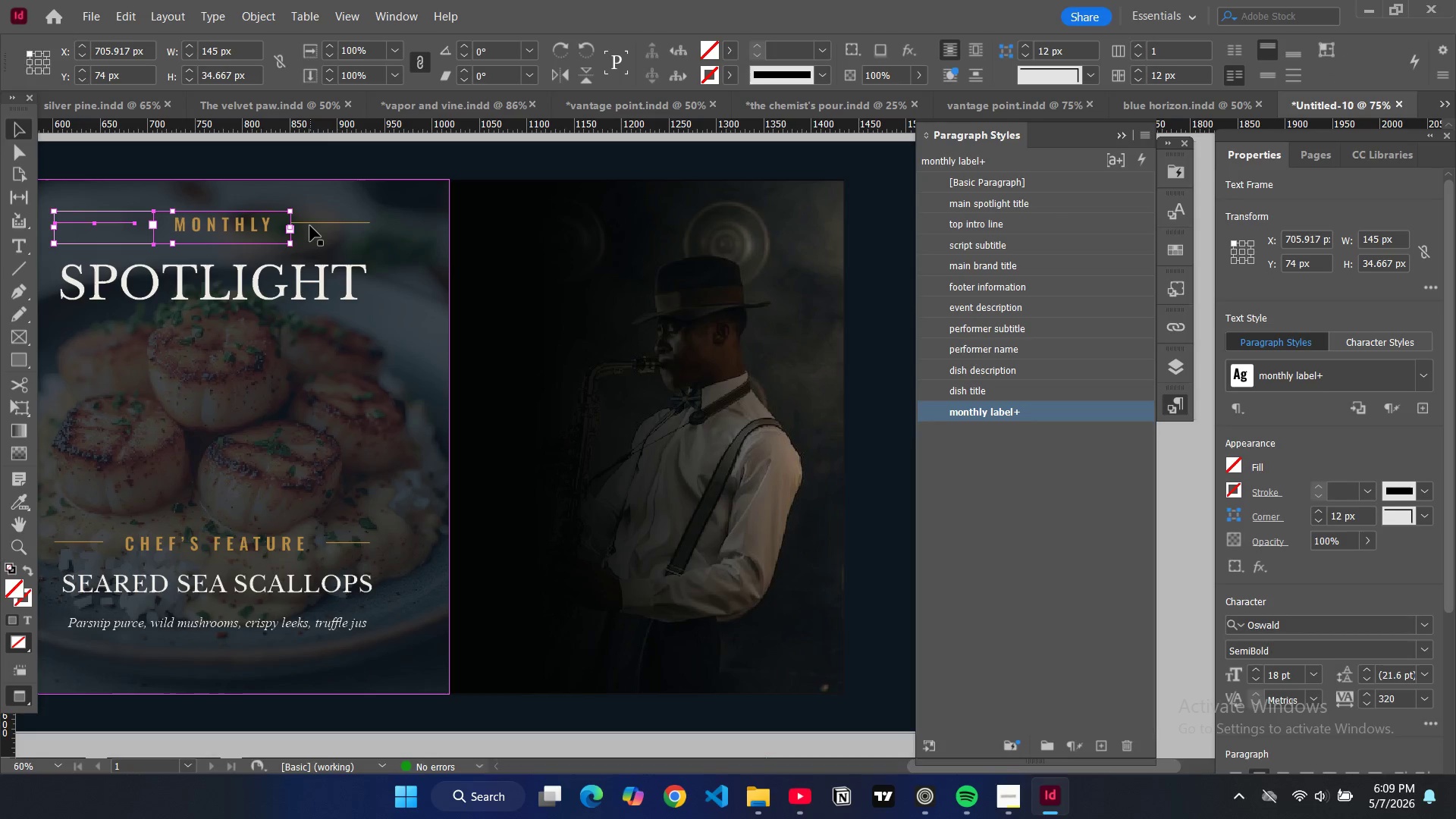 
hold_key(key=ShiftLeft, duration=1.5)
left_click([312, 226])
 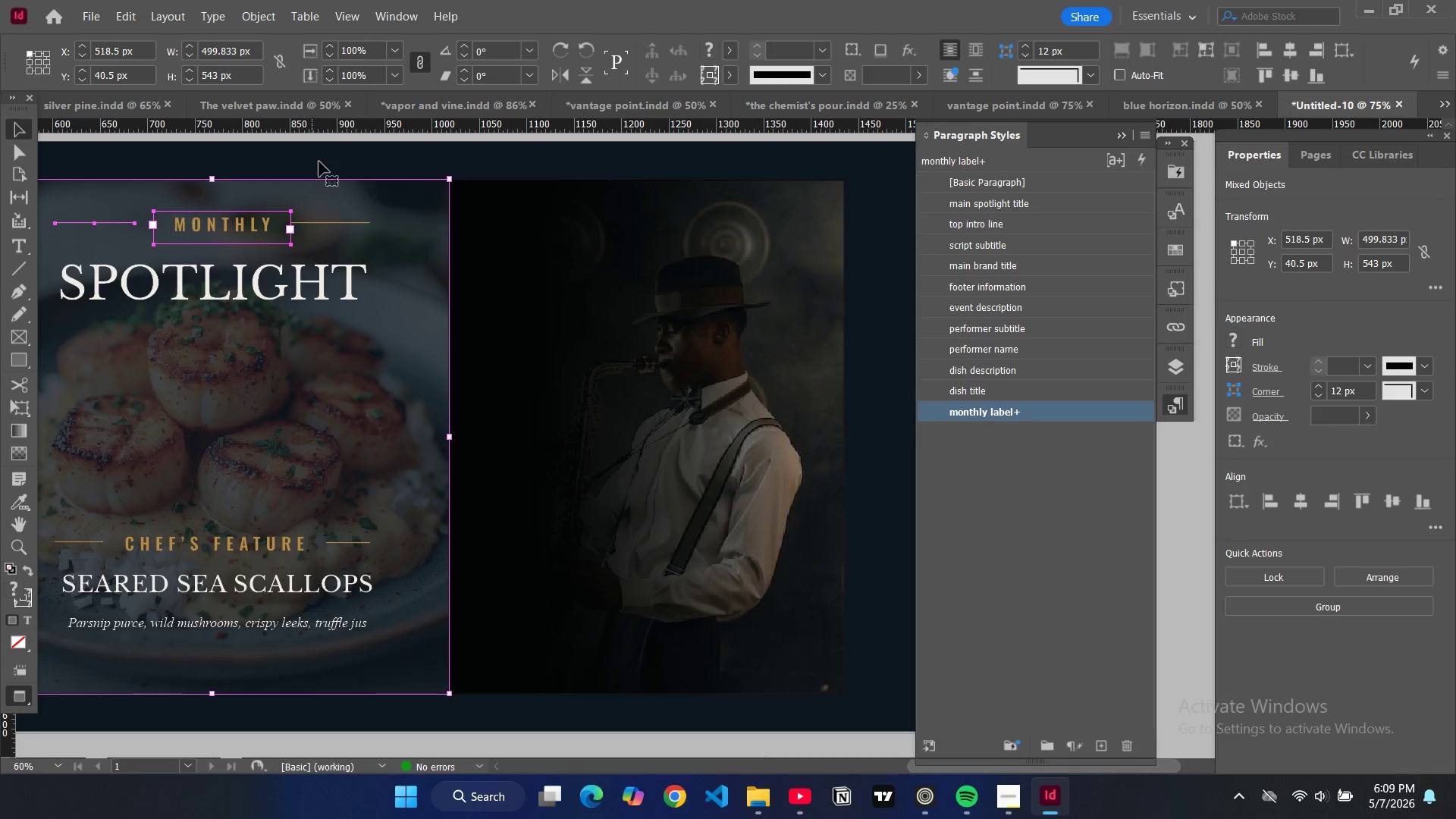 
left_click([319, 162])
 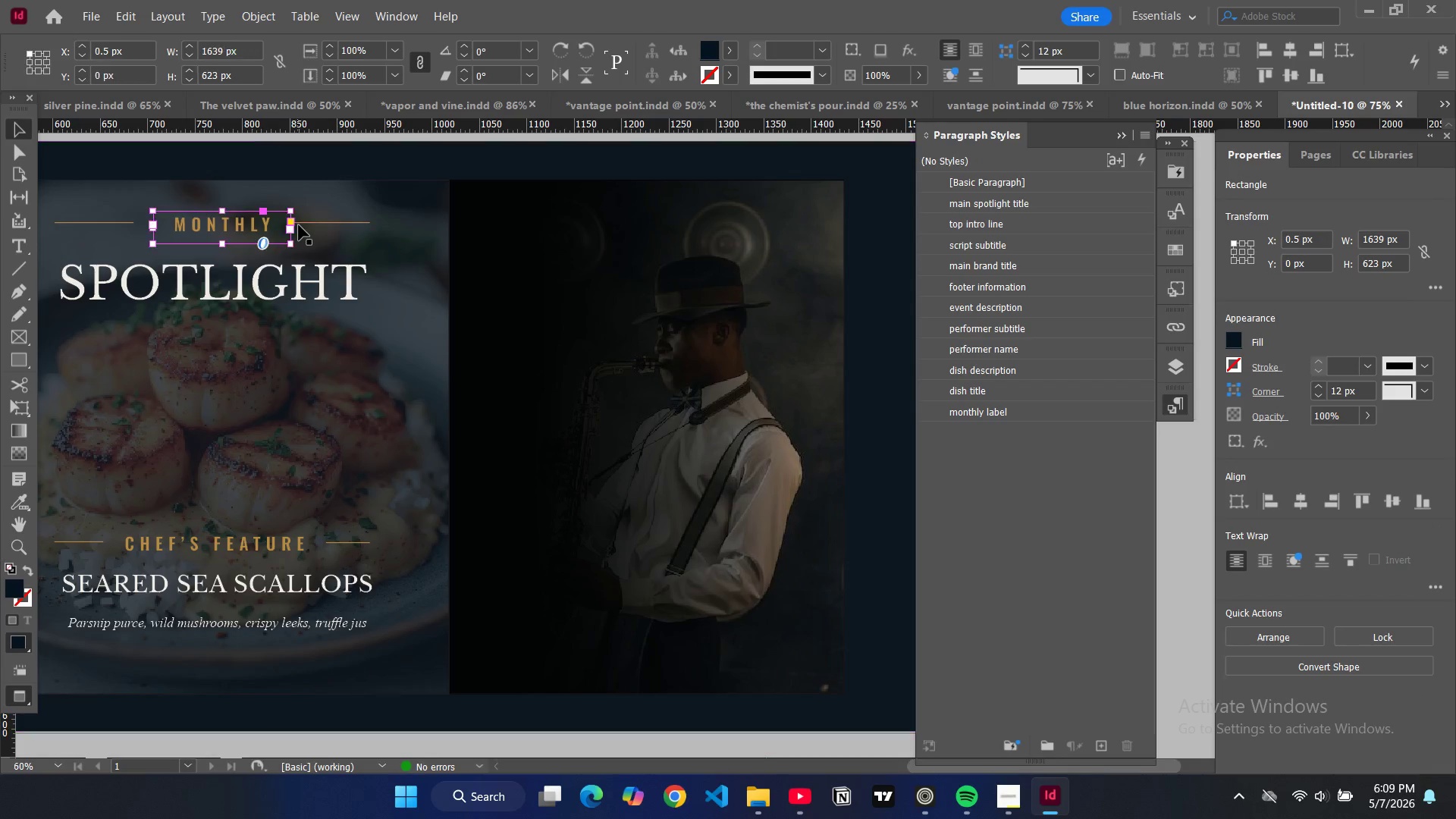 
hold_key(key=ShiftLeft, duration=1.53)
left_click([309, 223])
 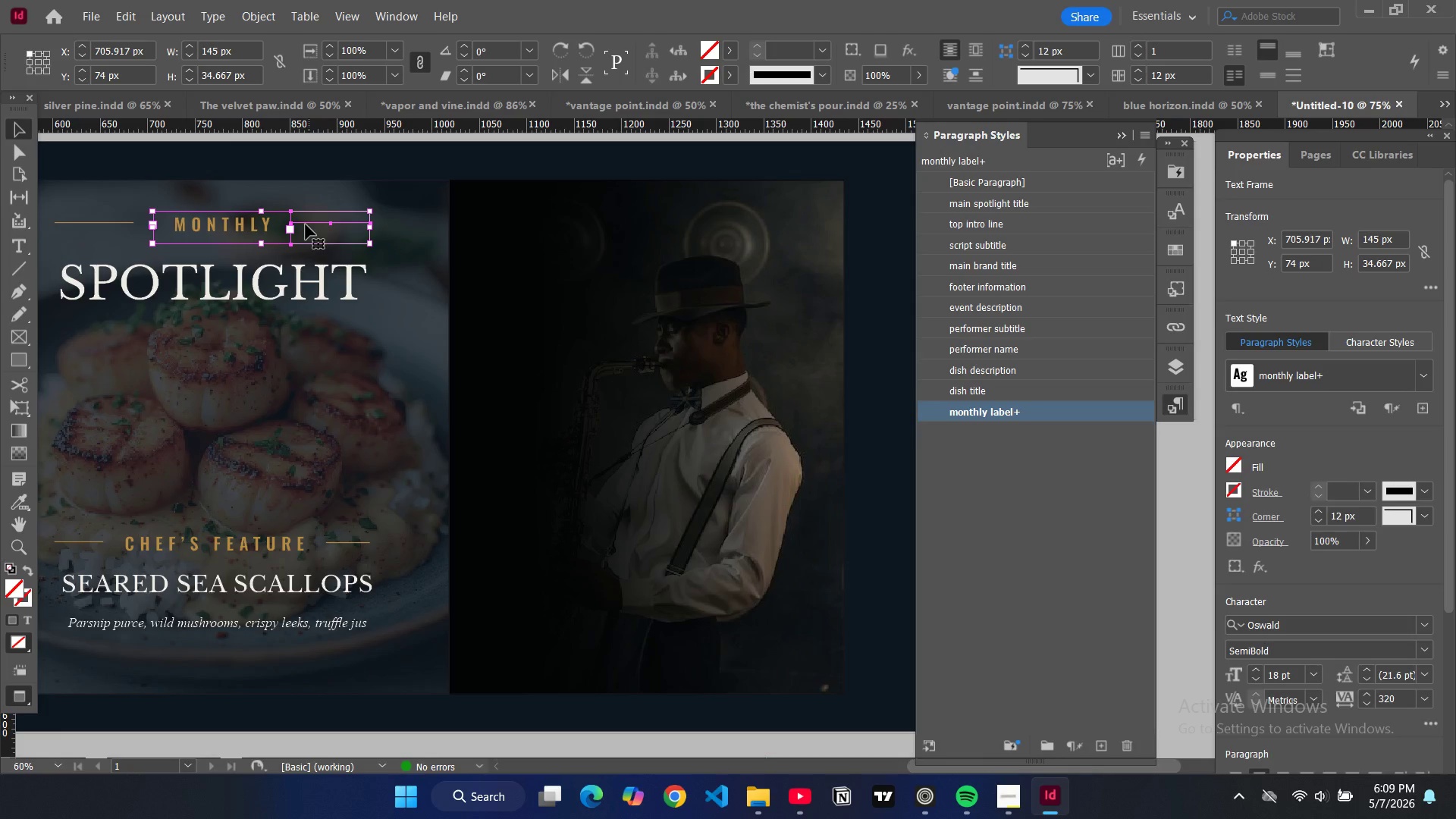 
hold_key(key=ShiftLeft, duration=1.5)
 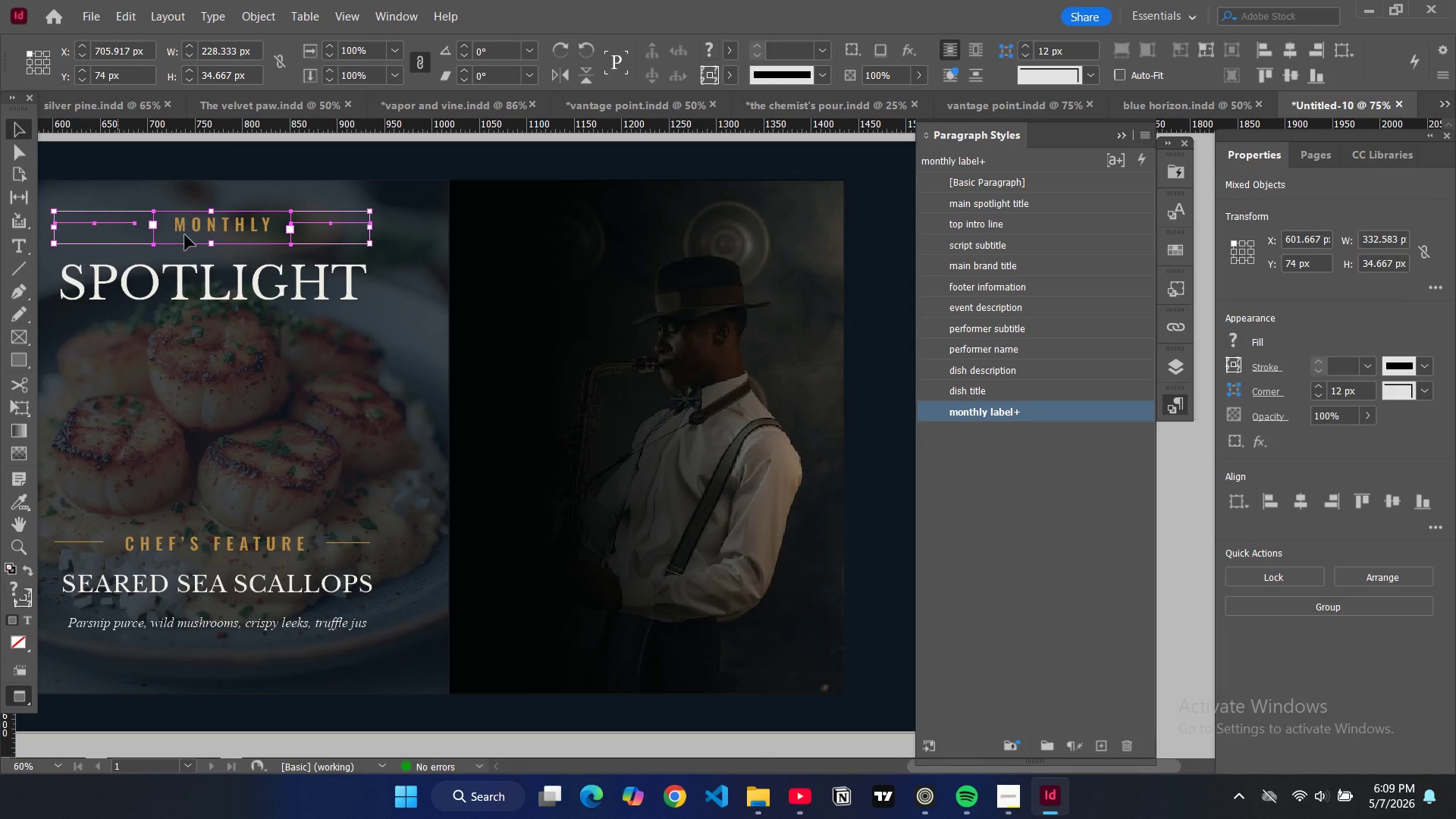 
key(Control+Shift+ShiftLeft)
 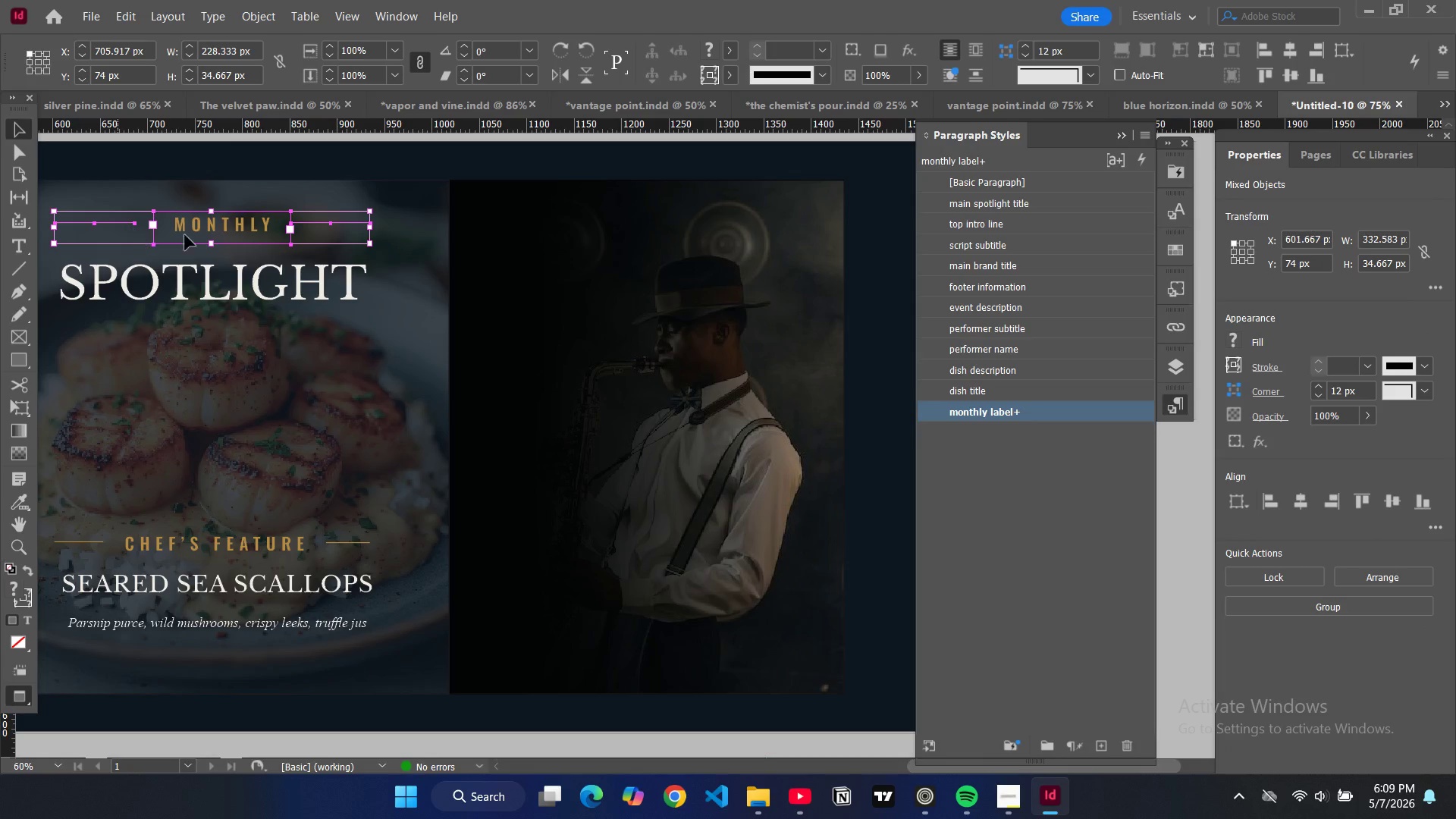 
key(Control+Shift+ShiftLeft)
 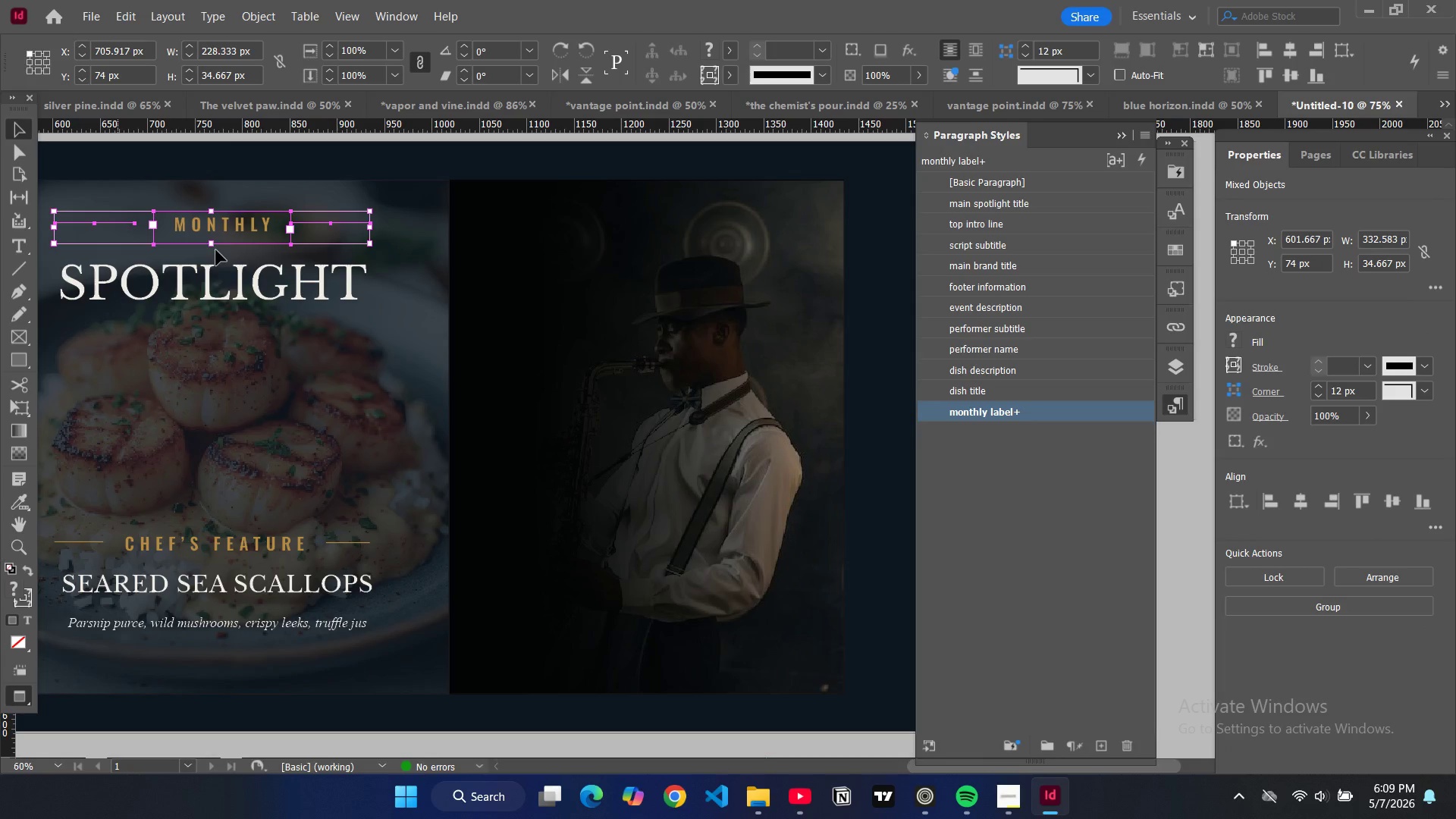 
key(Control+Shift+ShiftLeft)
 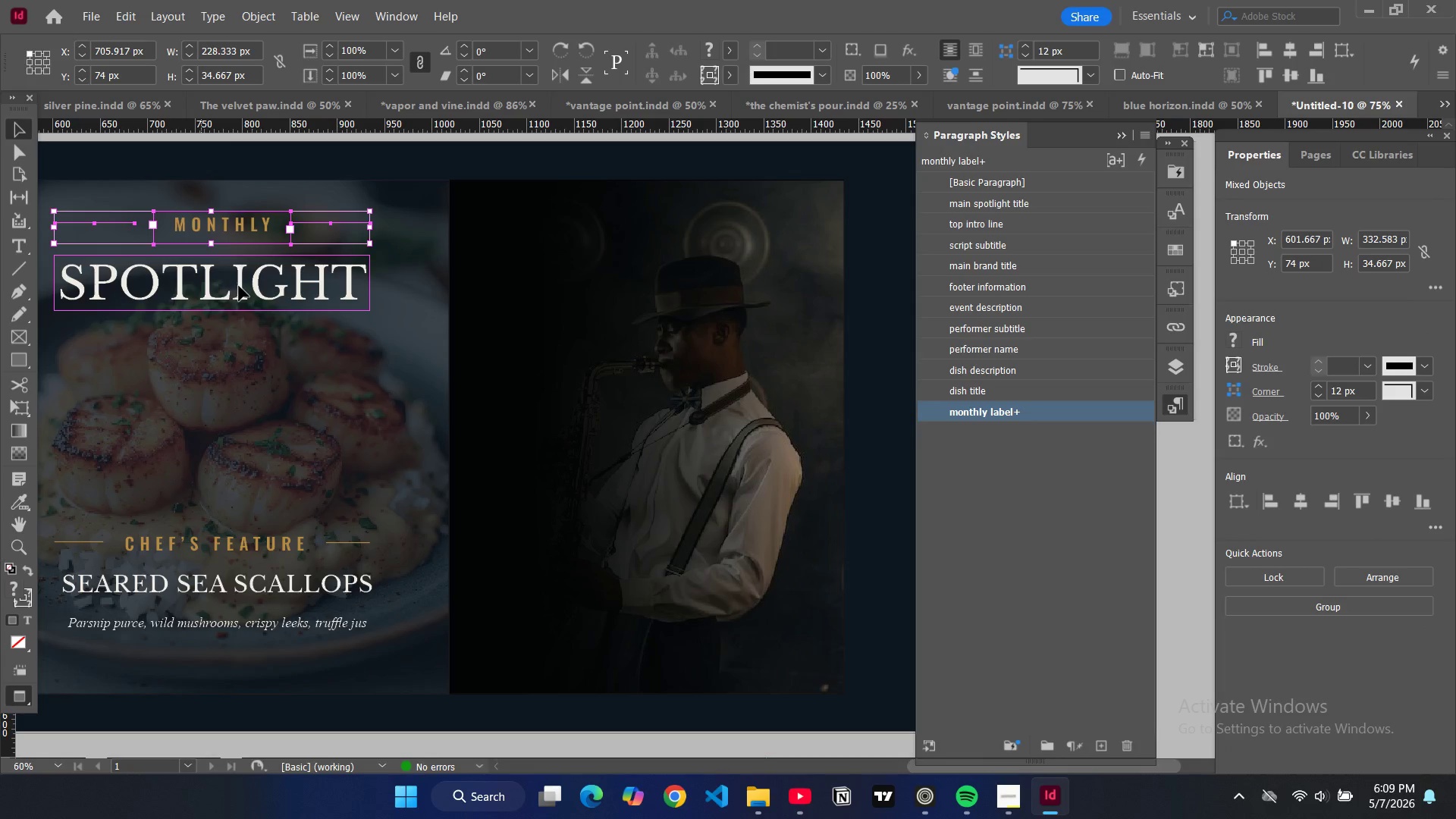 
key(Control+C)
 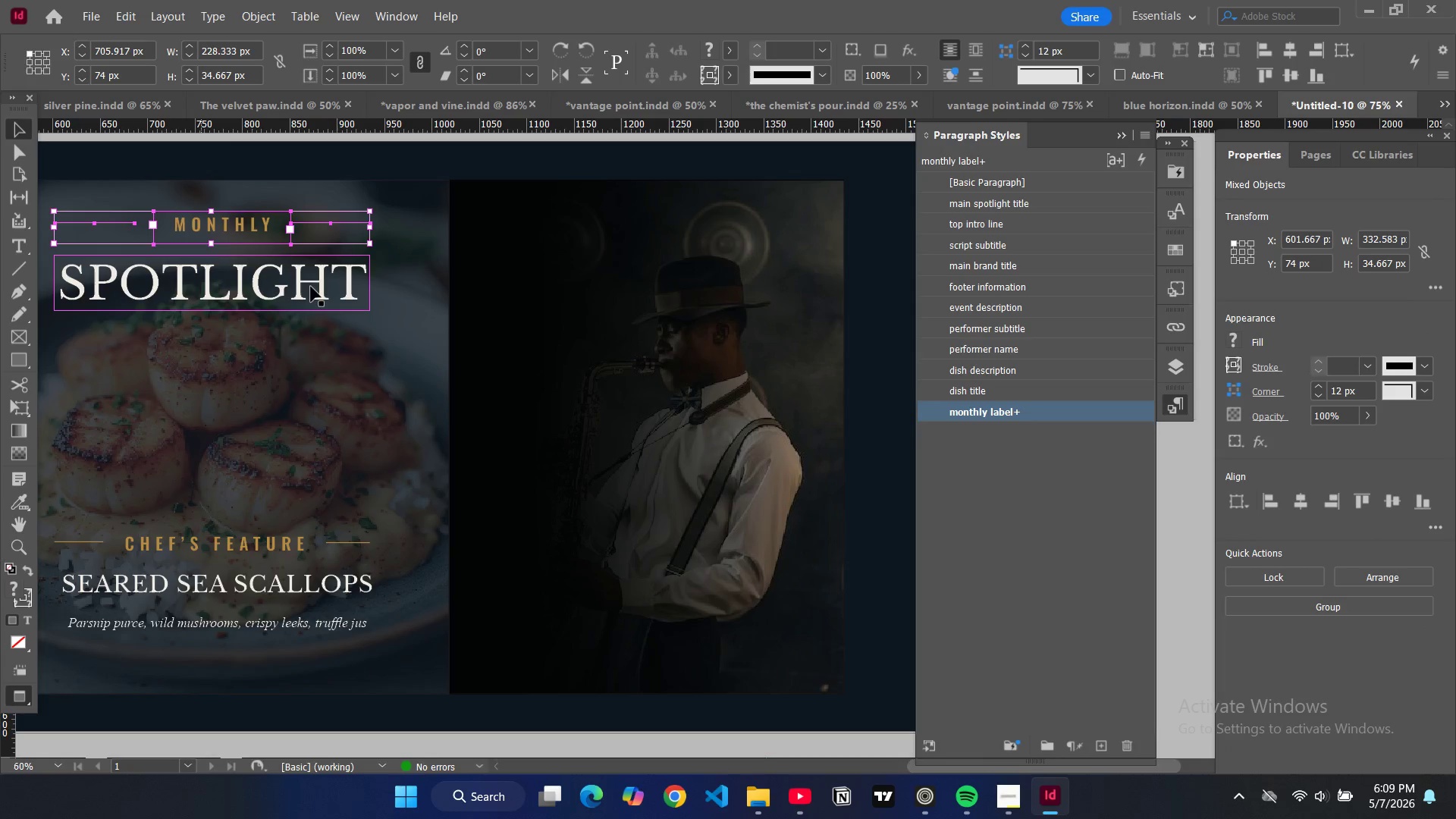 
key(Control+V)
 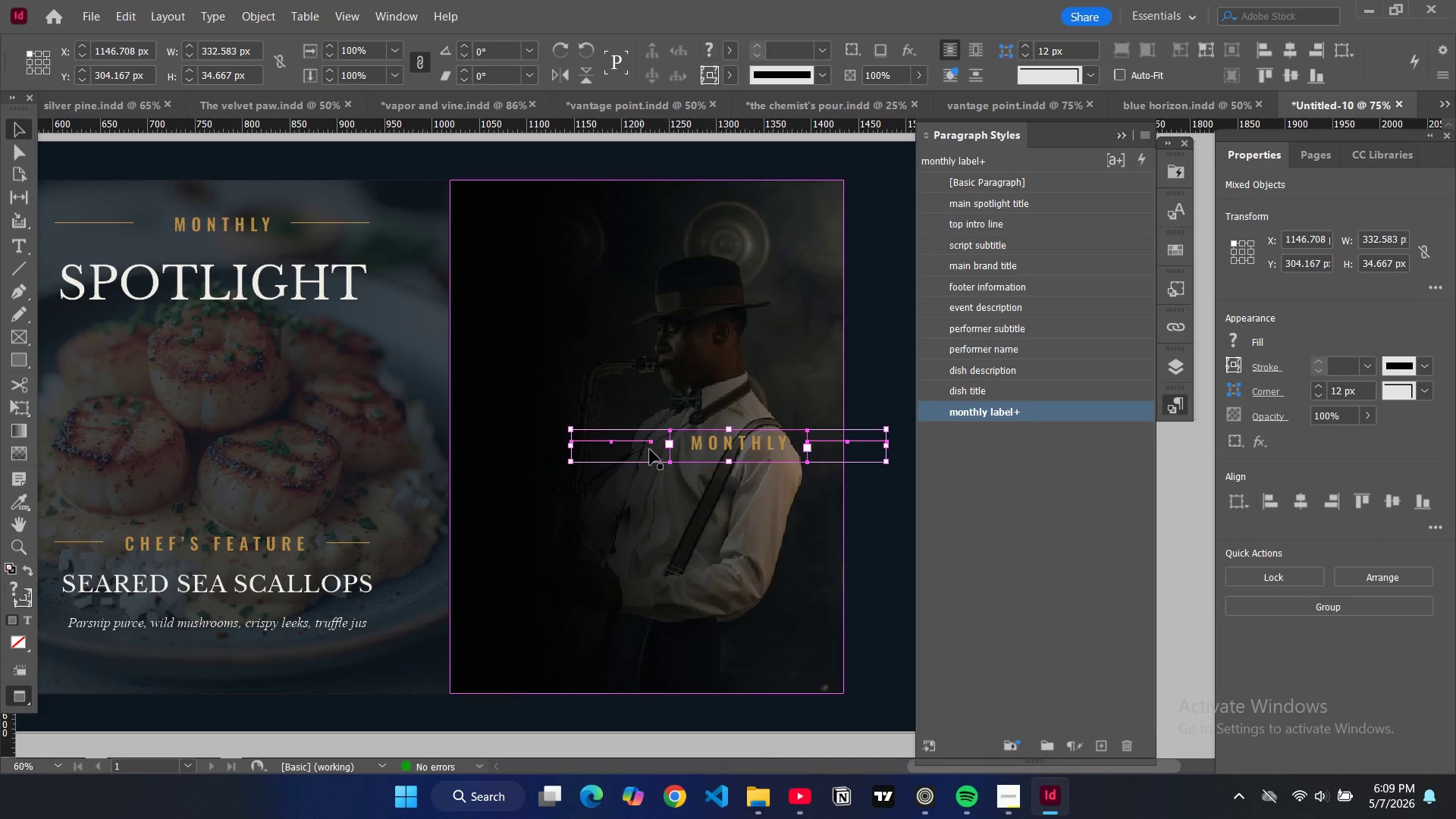 
left_click_drag(start_coordinate=[650, 449], to_coordinate=[562, 231])
 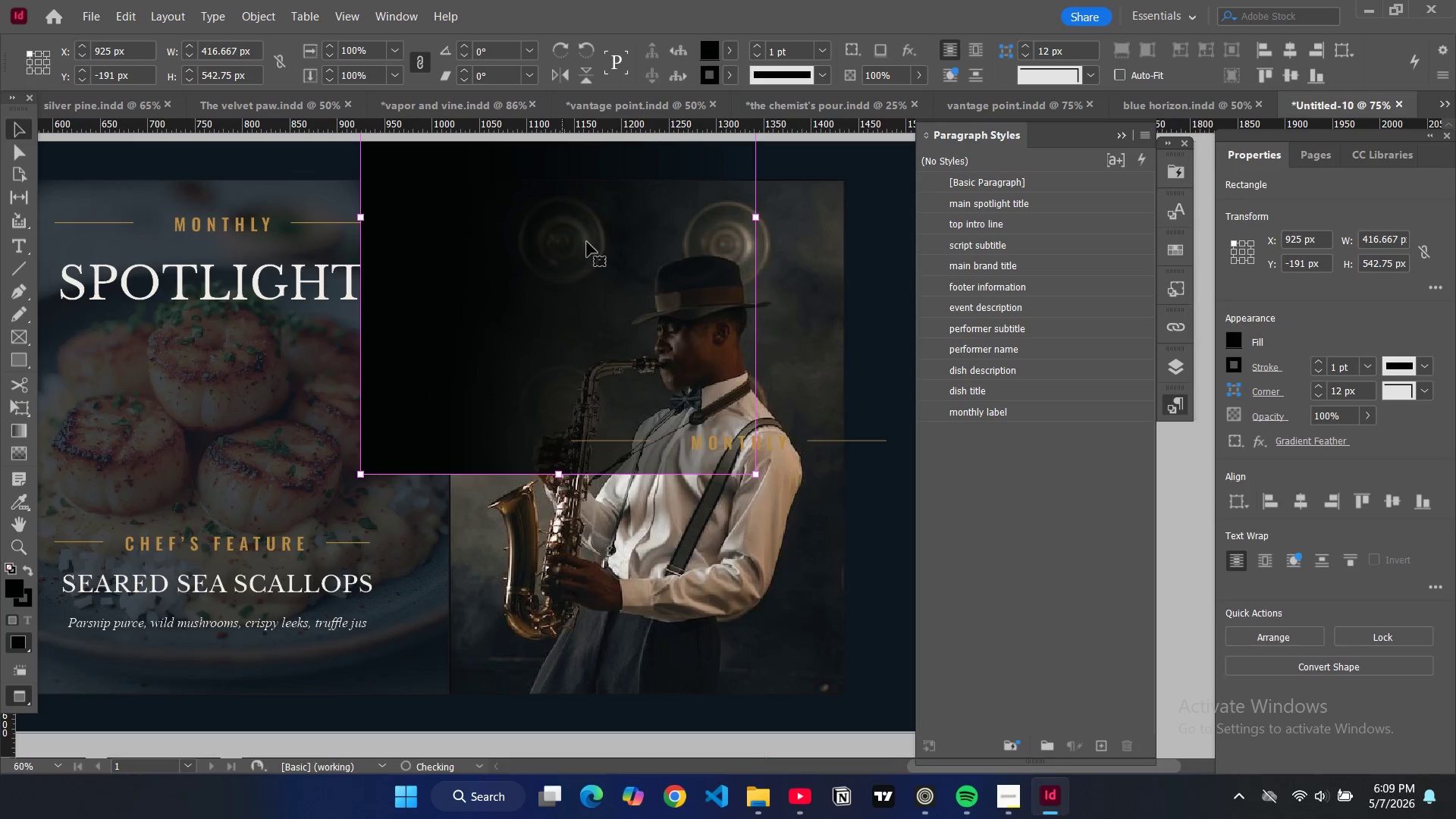 
key(Control+Z)
 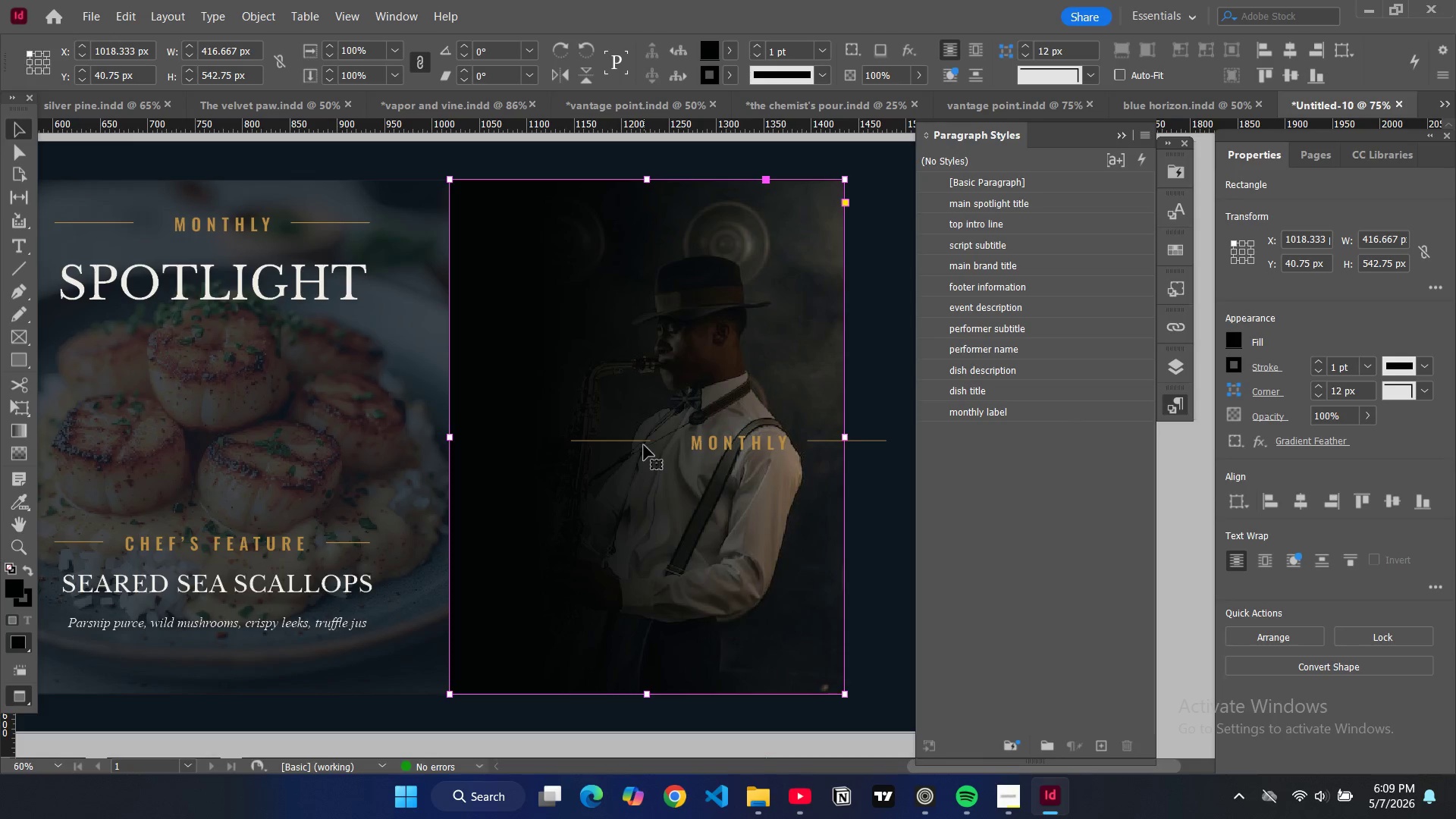 
key(Control+Z)
 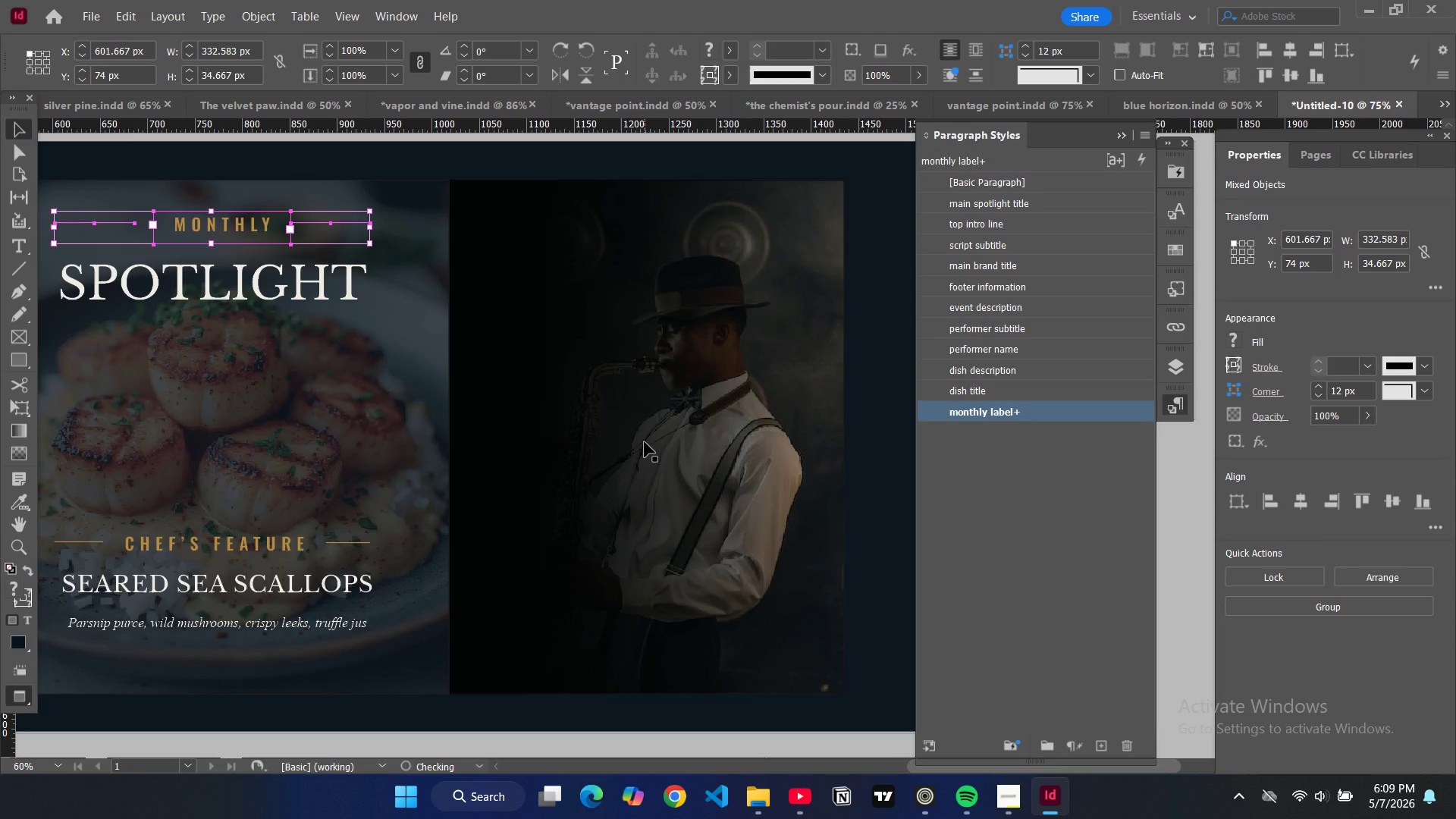 
key(Control+V)
 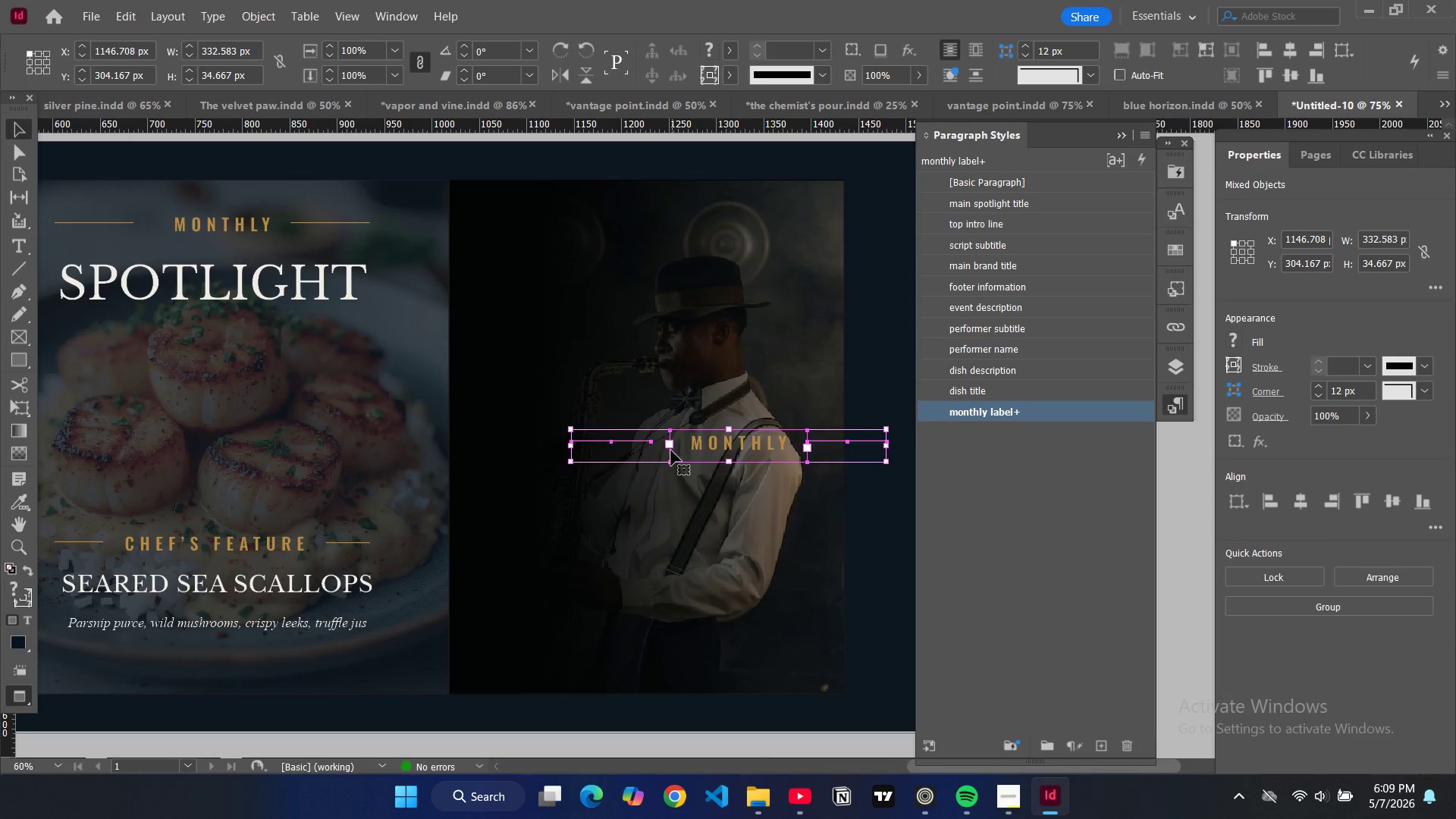 
left_click_drag(start_coordinate=[671, 450], to_coordinate=[573, 224])
 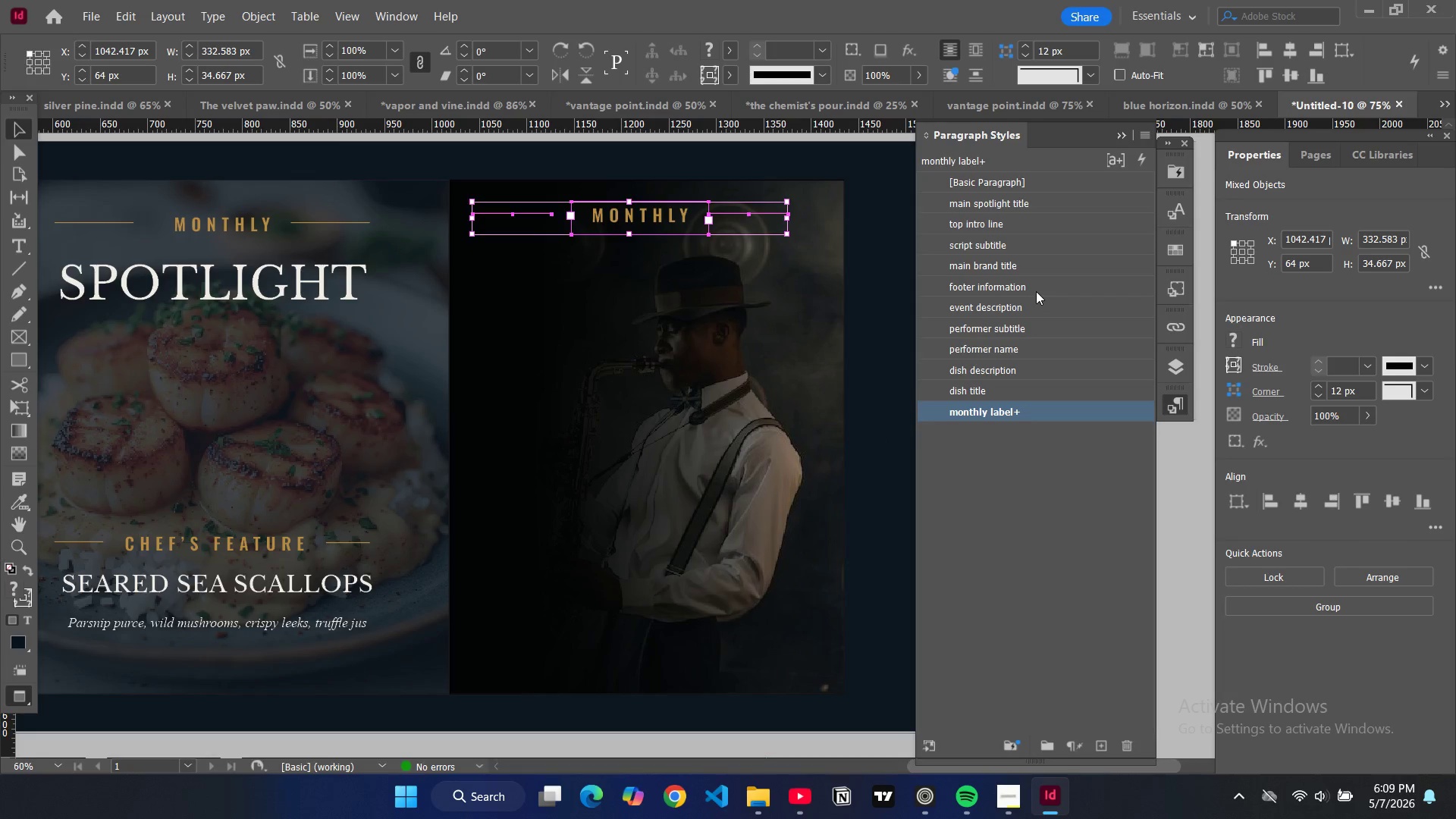 
wait(10.27)
 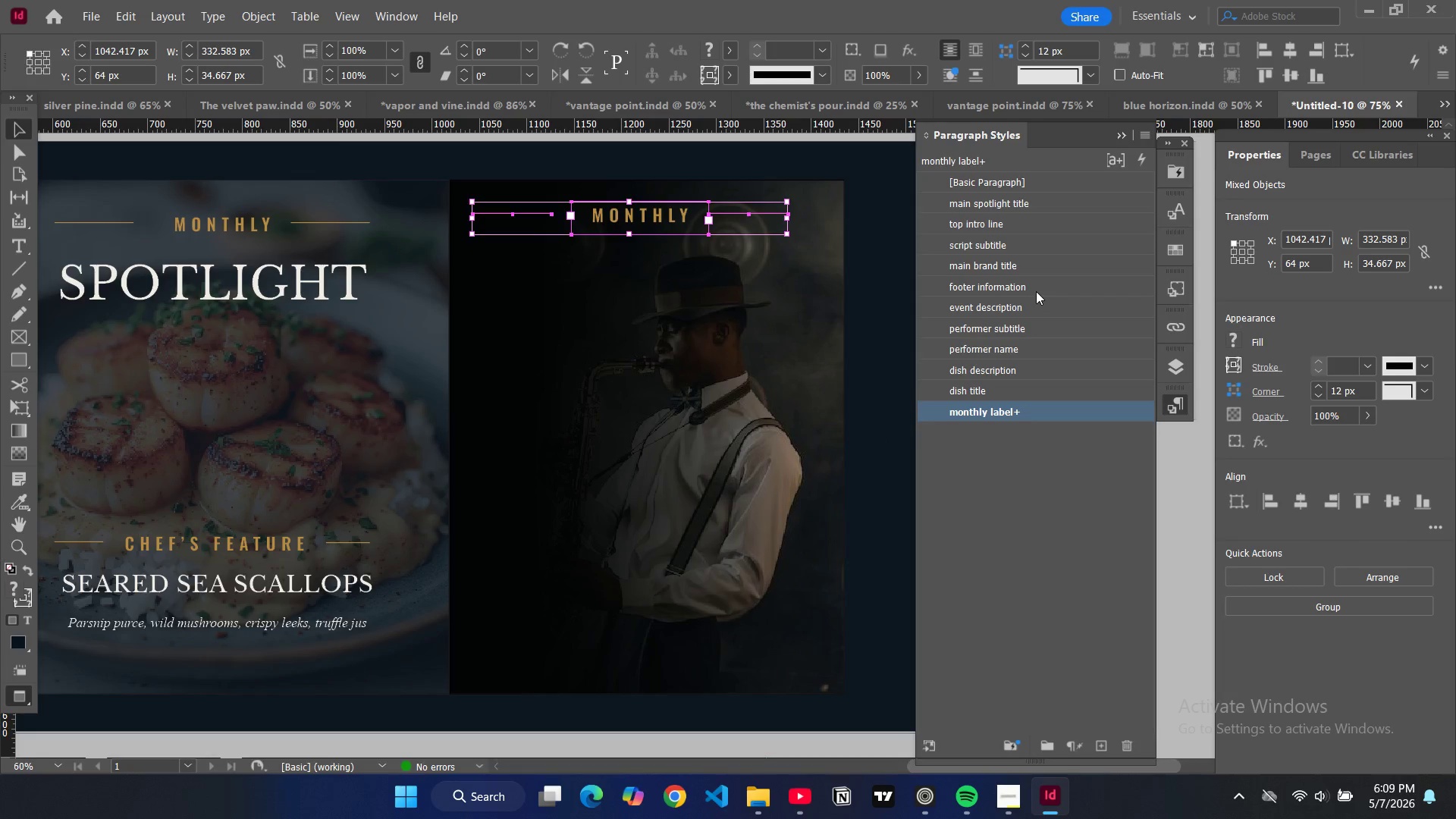 
left_click([996, 309])
 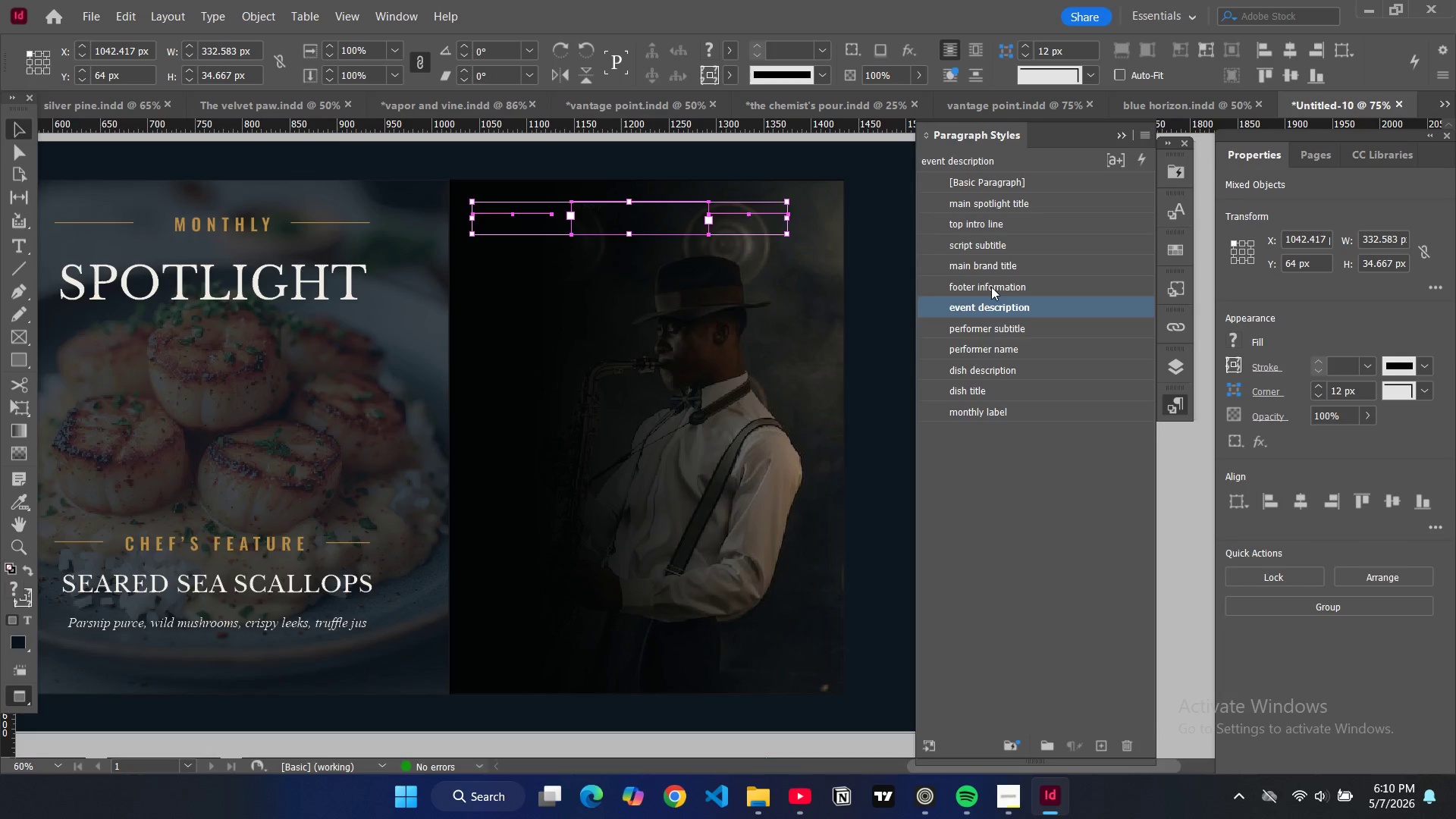 
wait(8.26)
 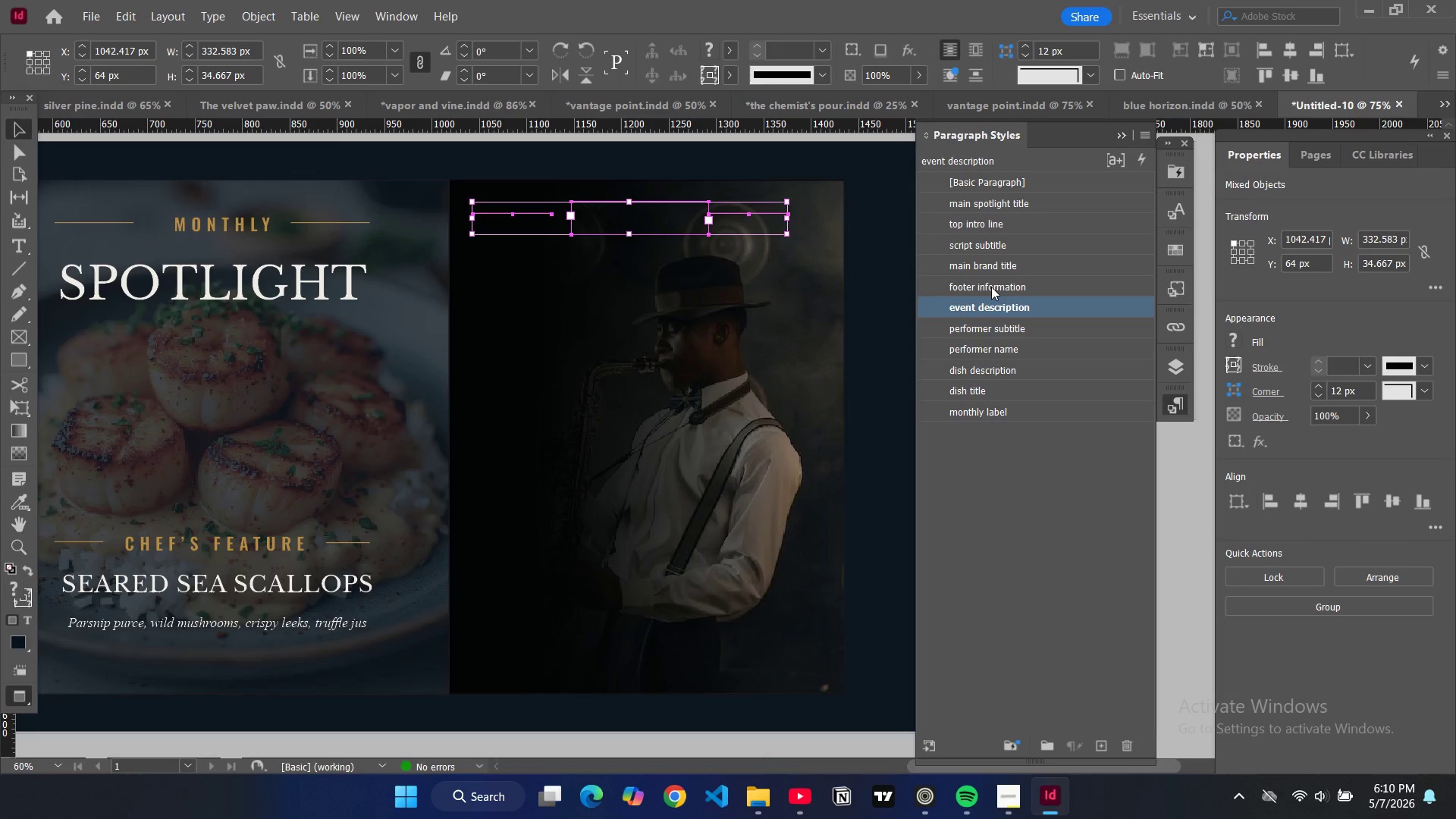 
double_click([647, 212])
 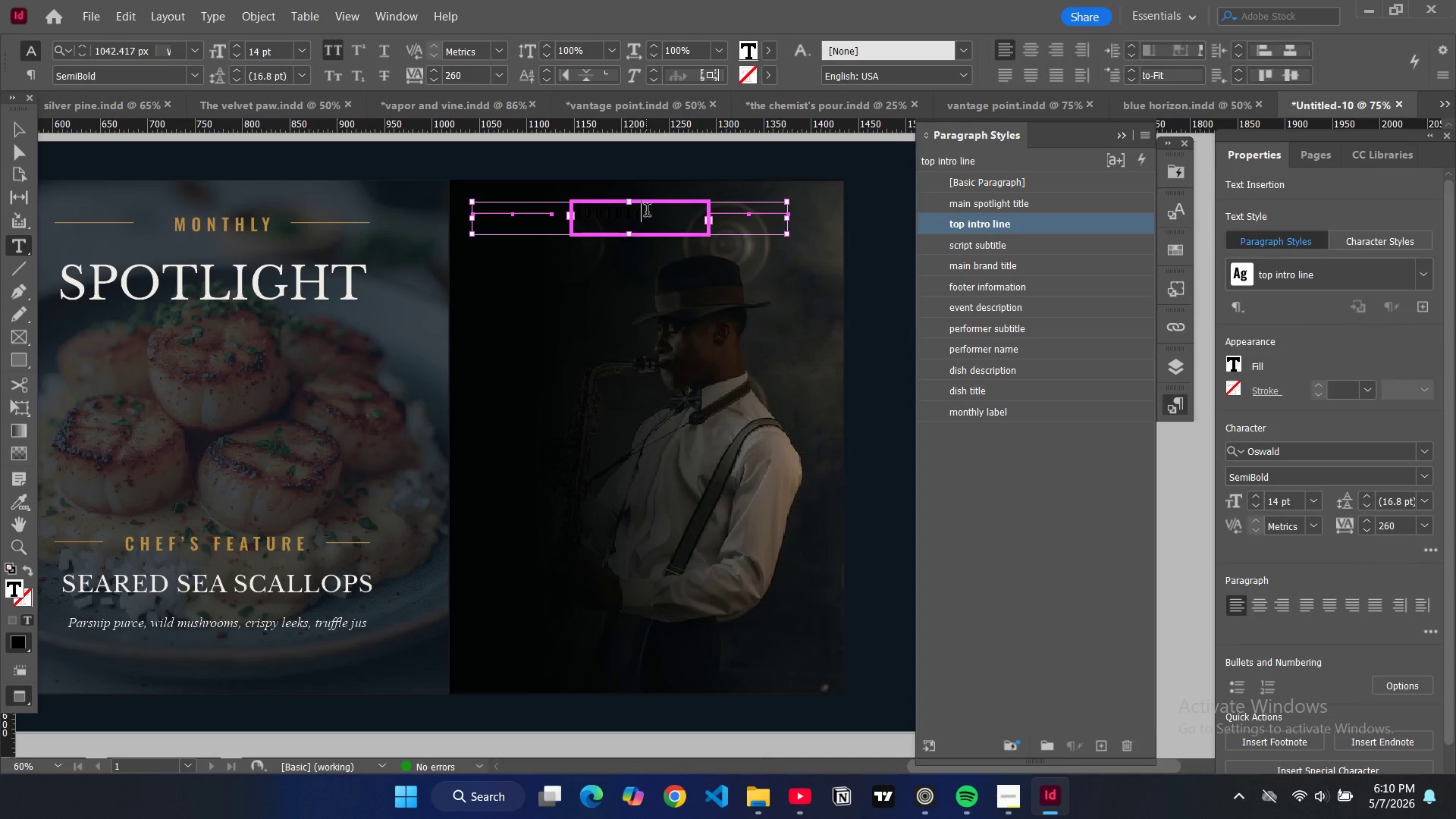 
double_click([646, 211])
 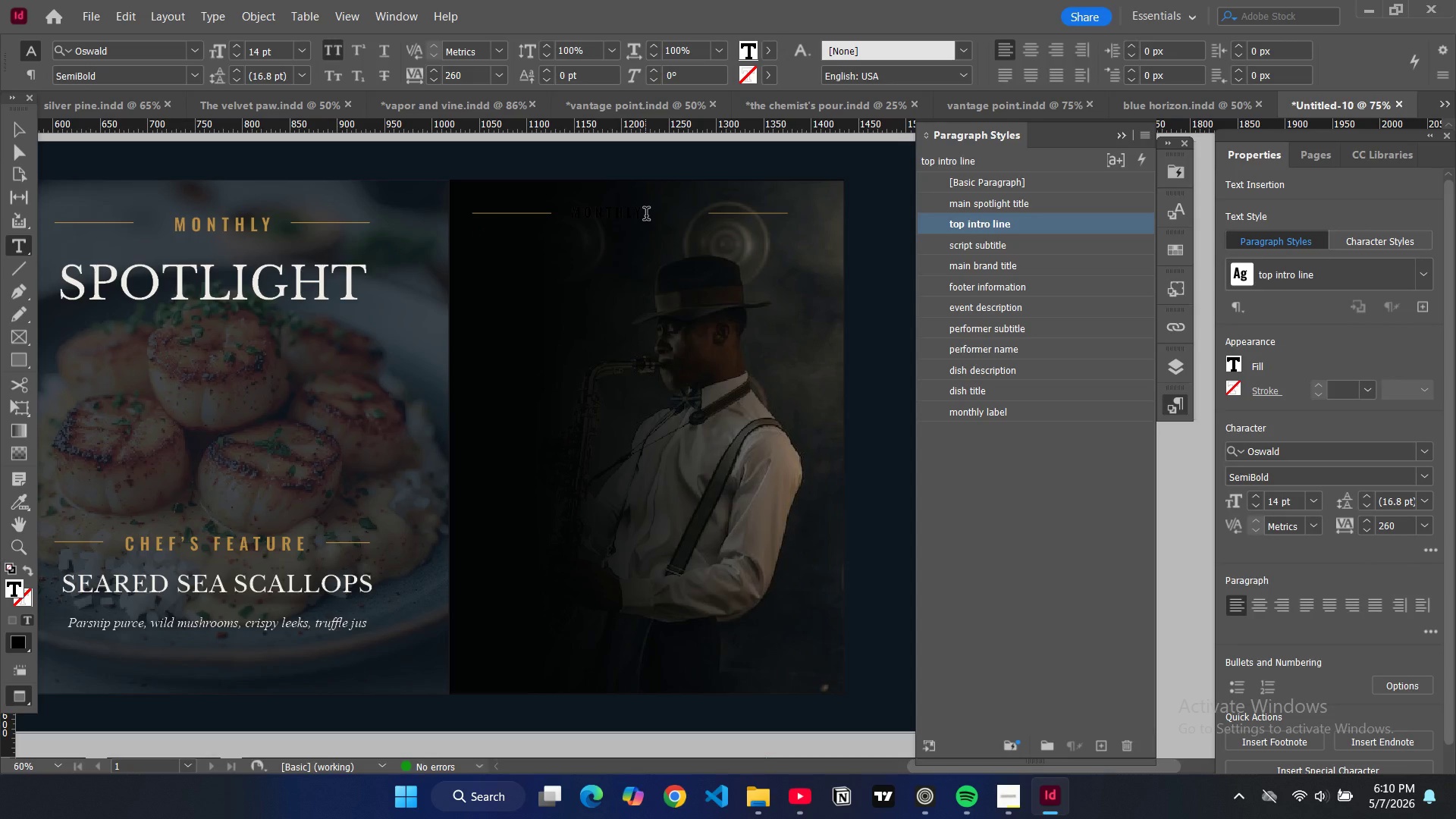 
left_click([646, 215])
 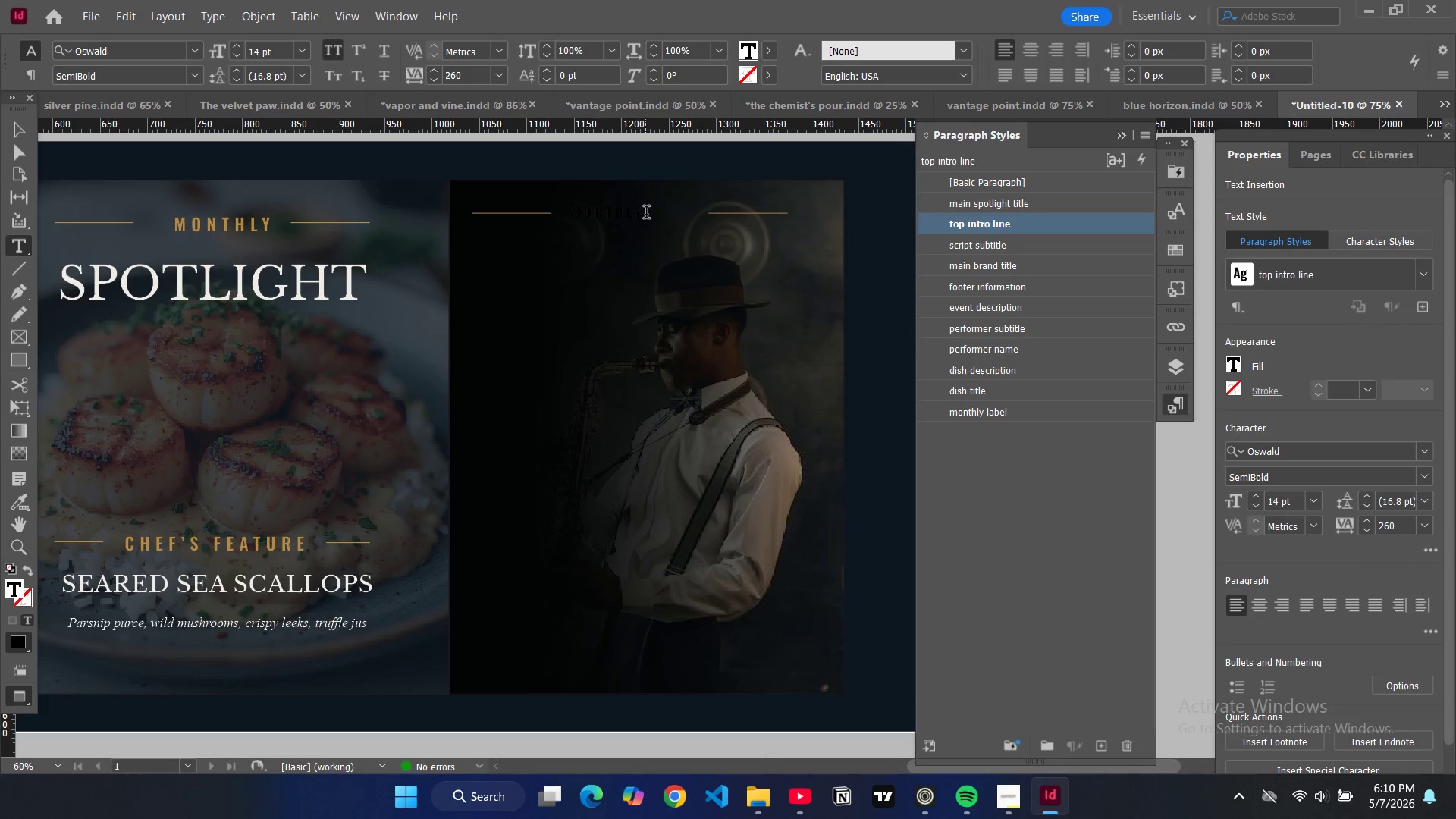 
key(Control+A)
 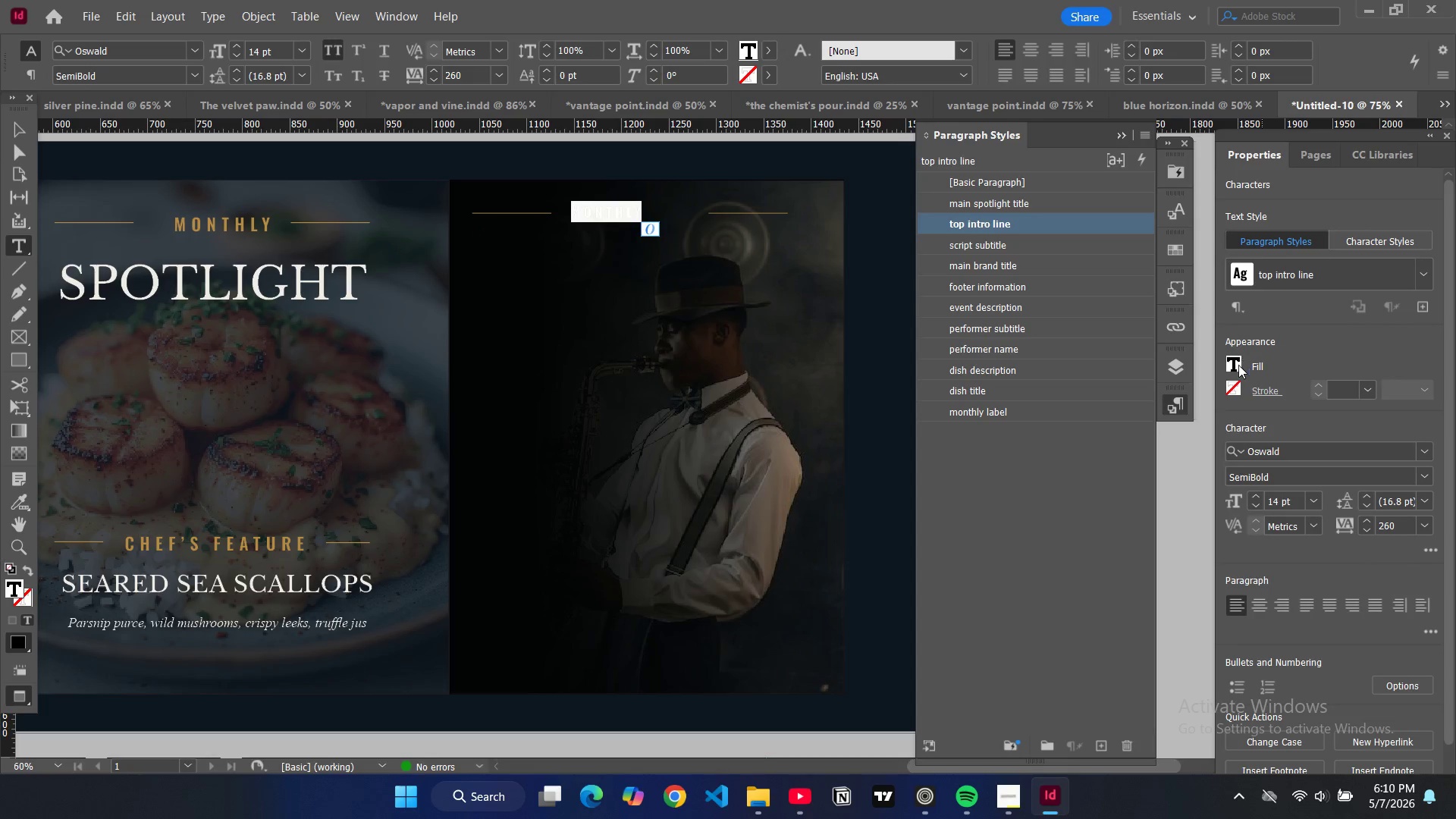 
double_click([1235, 366])
 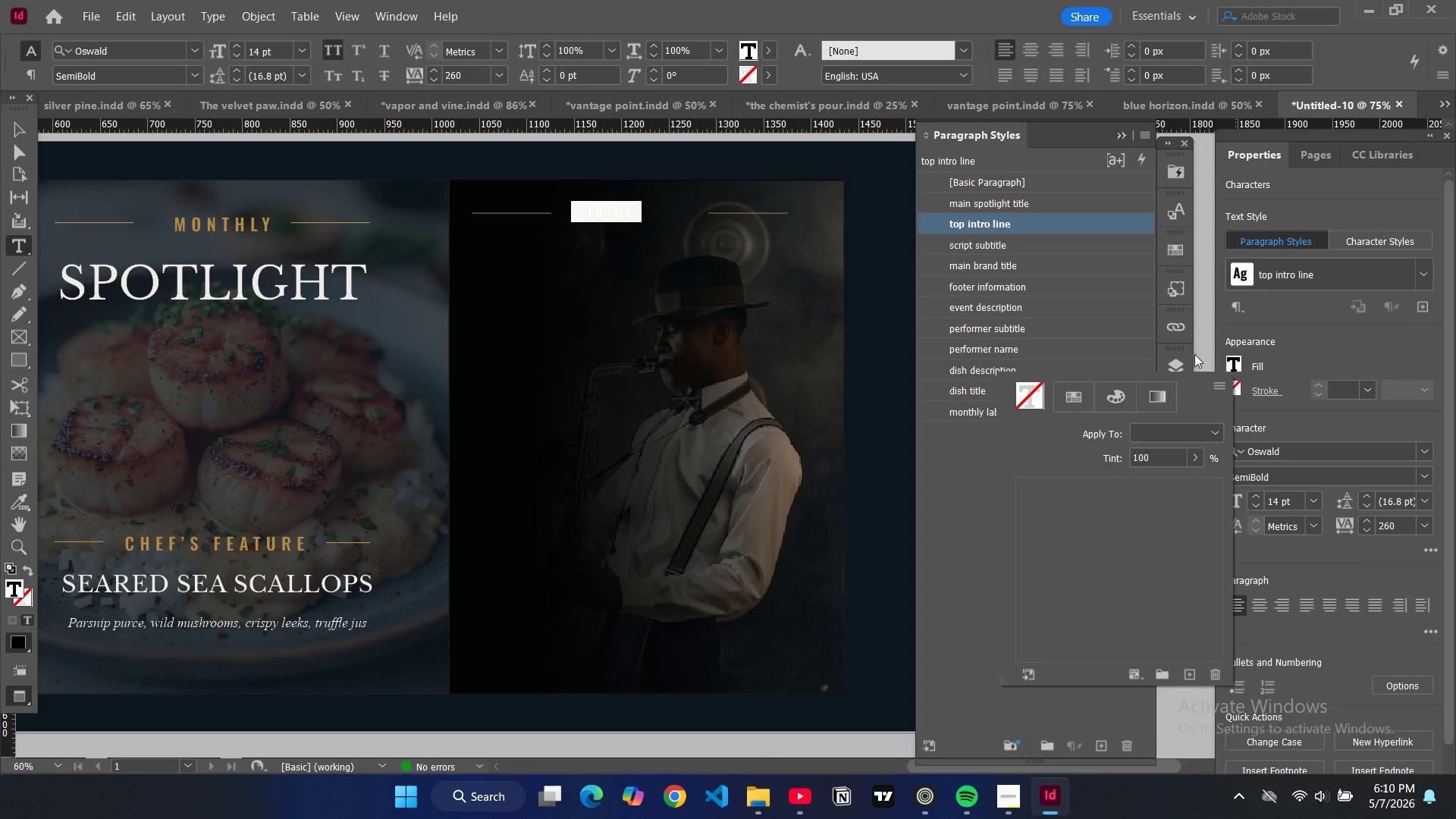 
scroll: coordinate [1068, 620], scroll_direction: down, amount: 5.0
 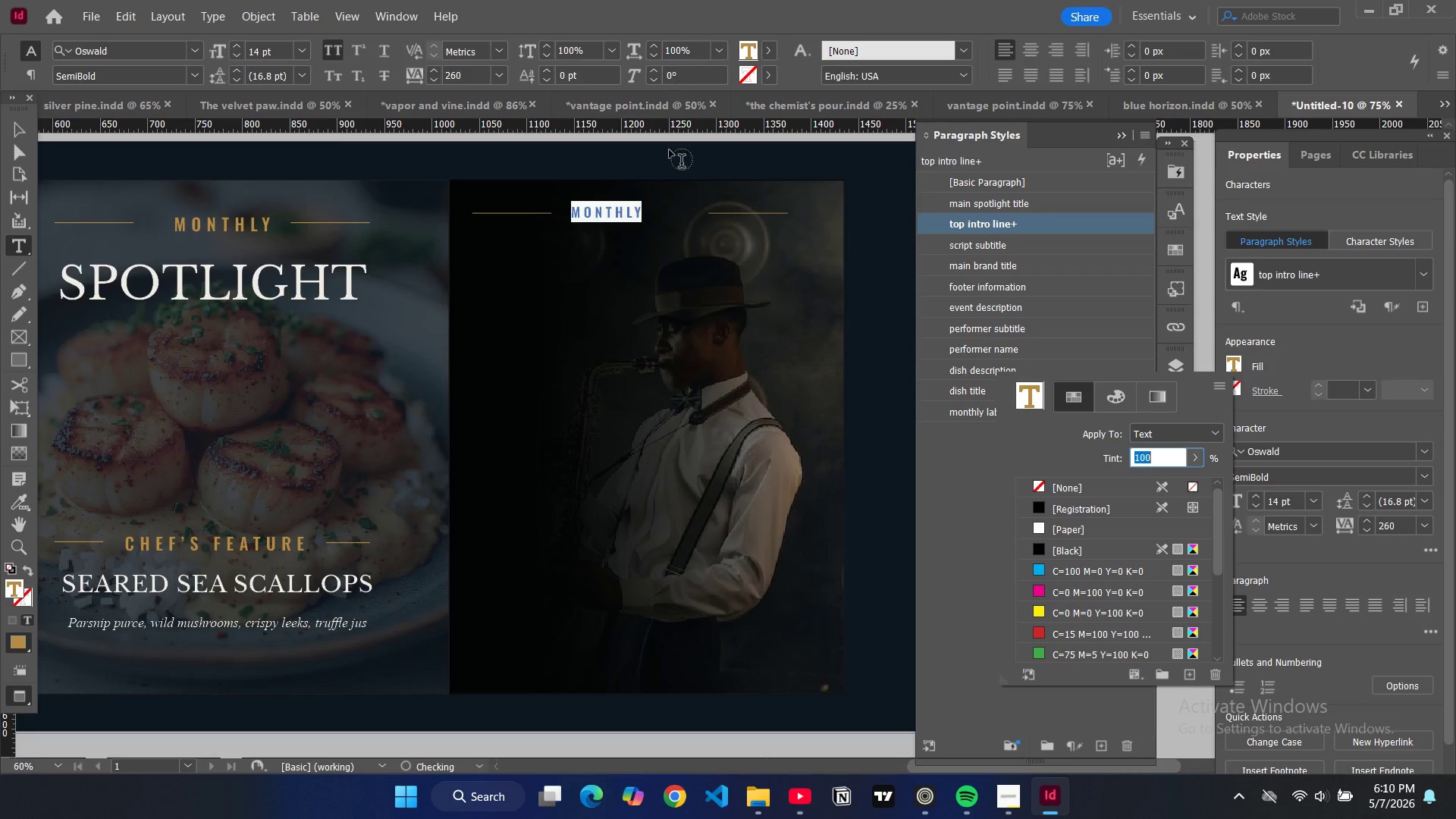 
double_click([607, 223])
 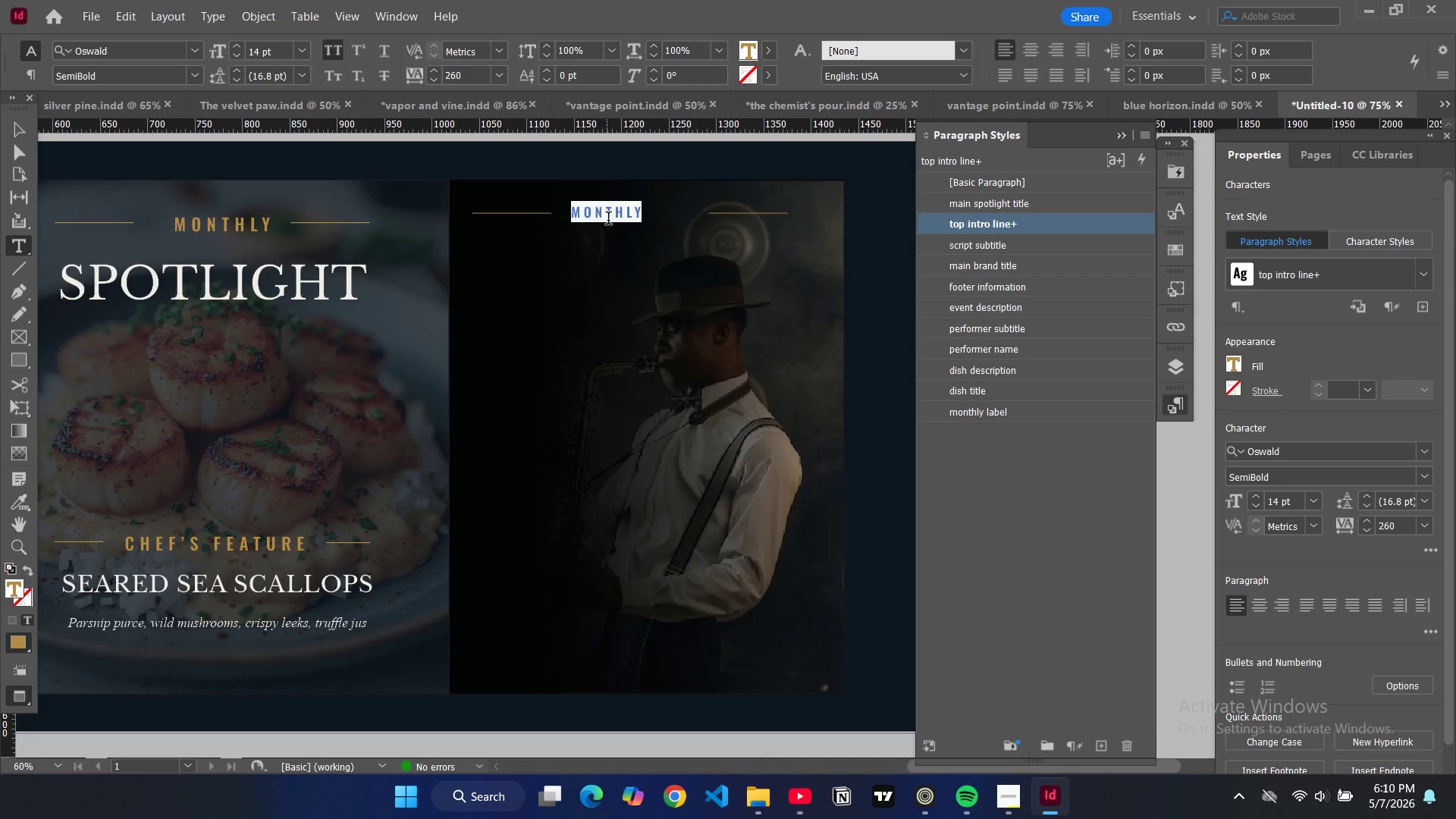 
double_click([617, 216])
 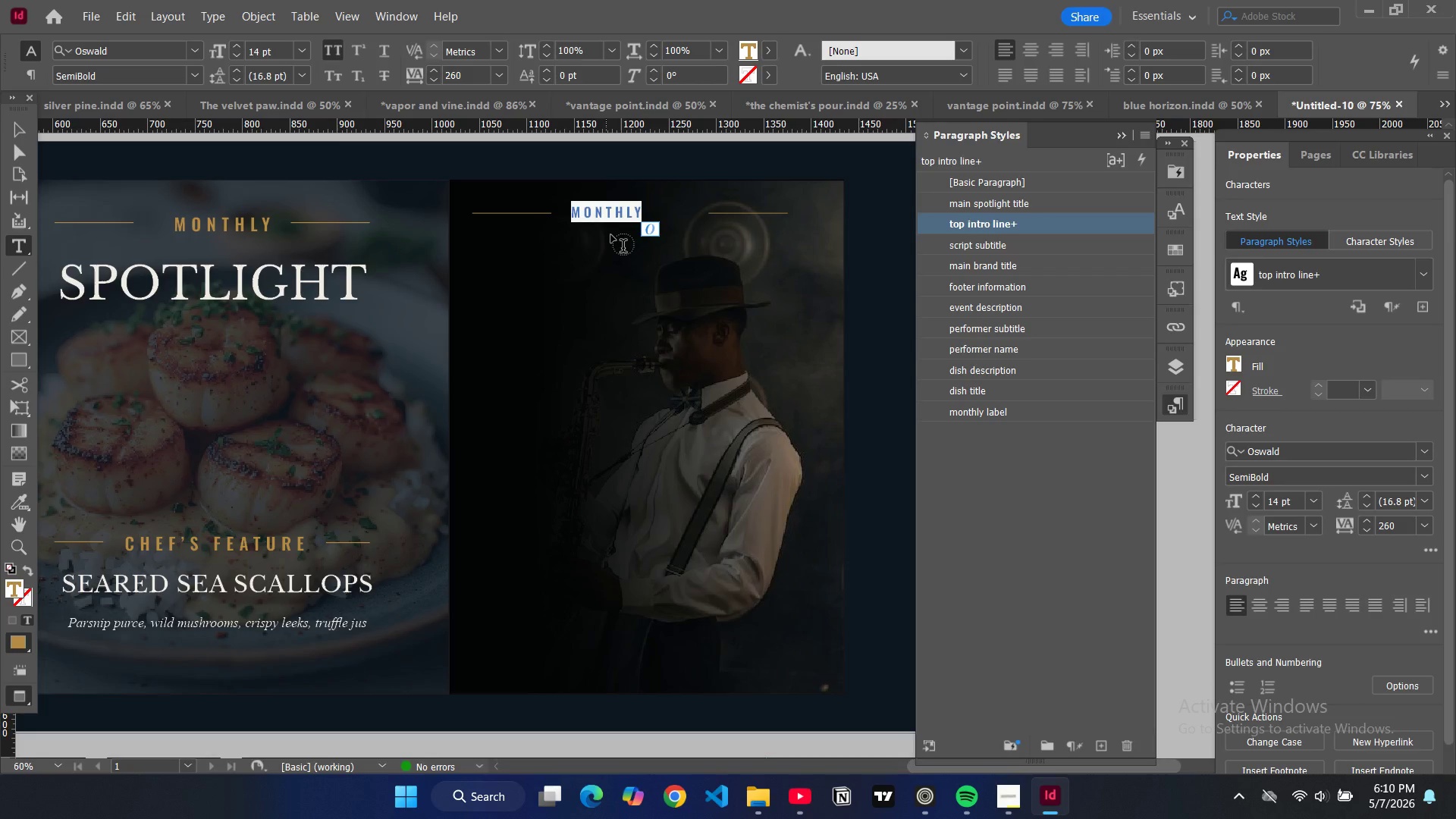 
type(live this month)
 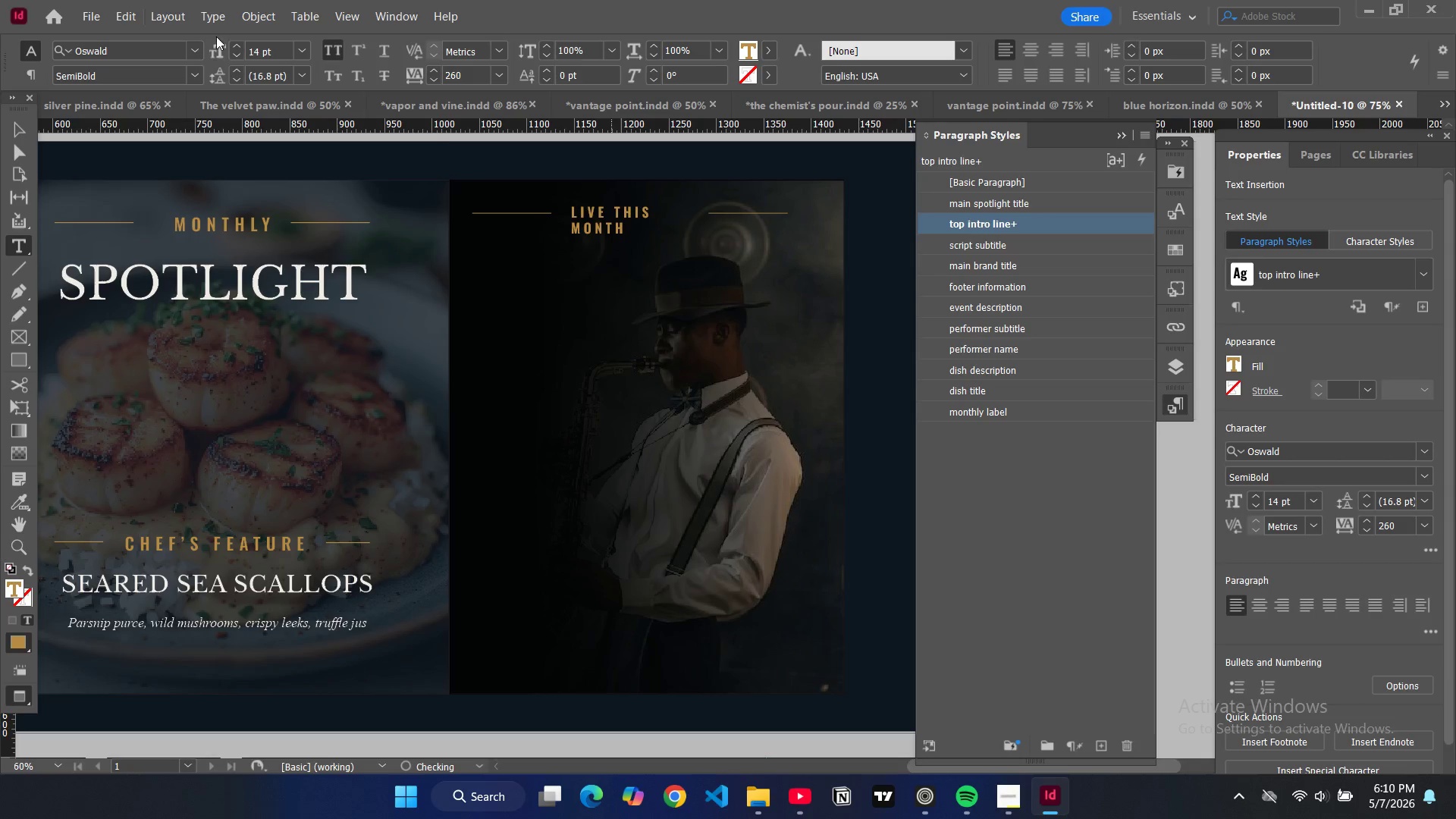 
left_click([20, 125])
 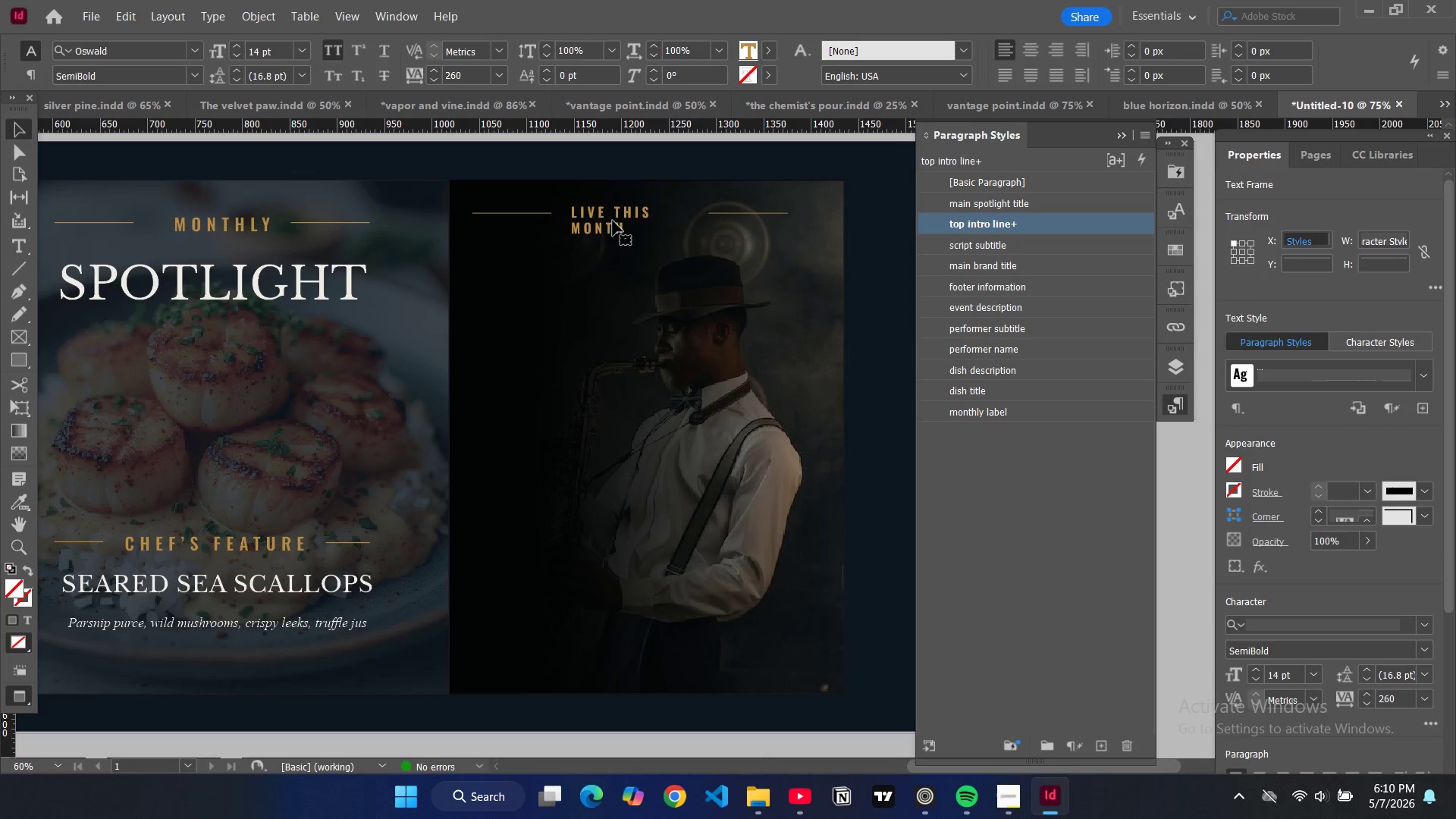 
left_click([612, 221])
 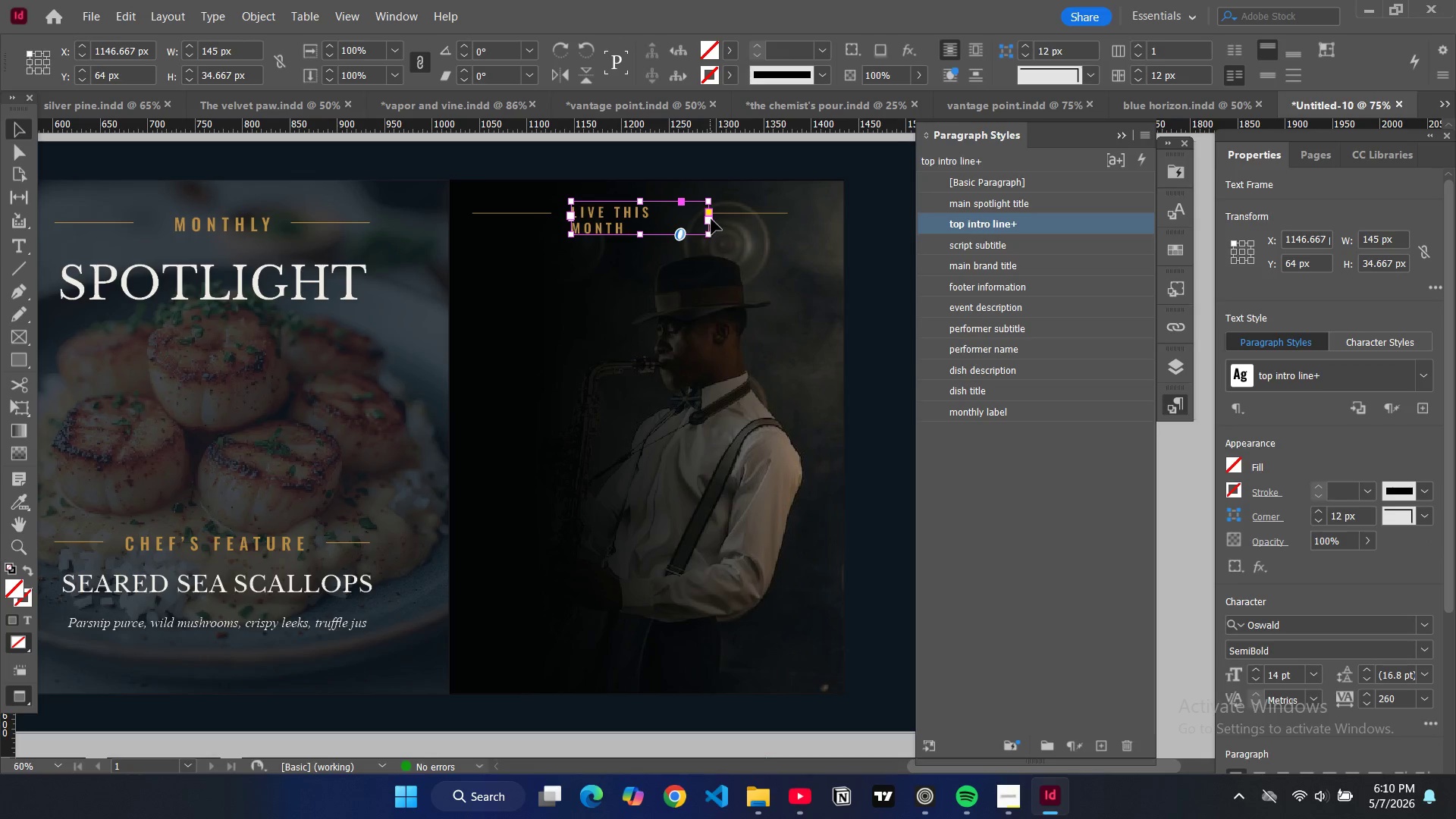 
left_click_drag(start_coordinate=[708, 220], to_coordinate=[791, 218])
 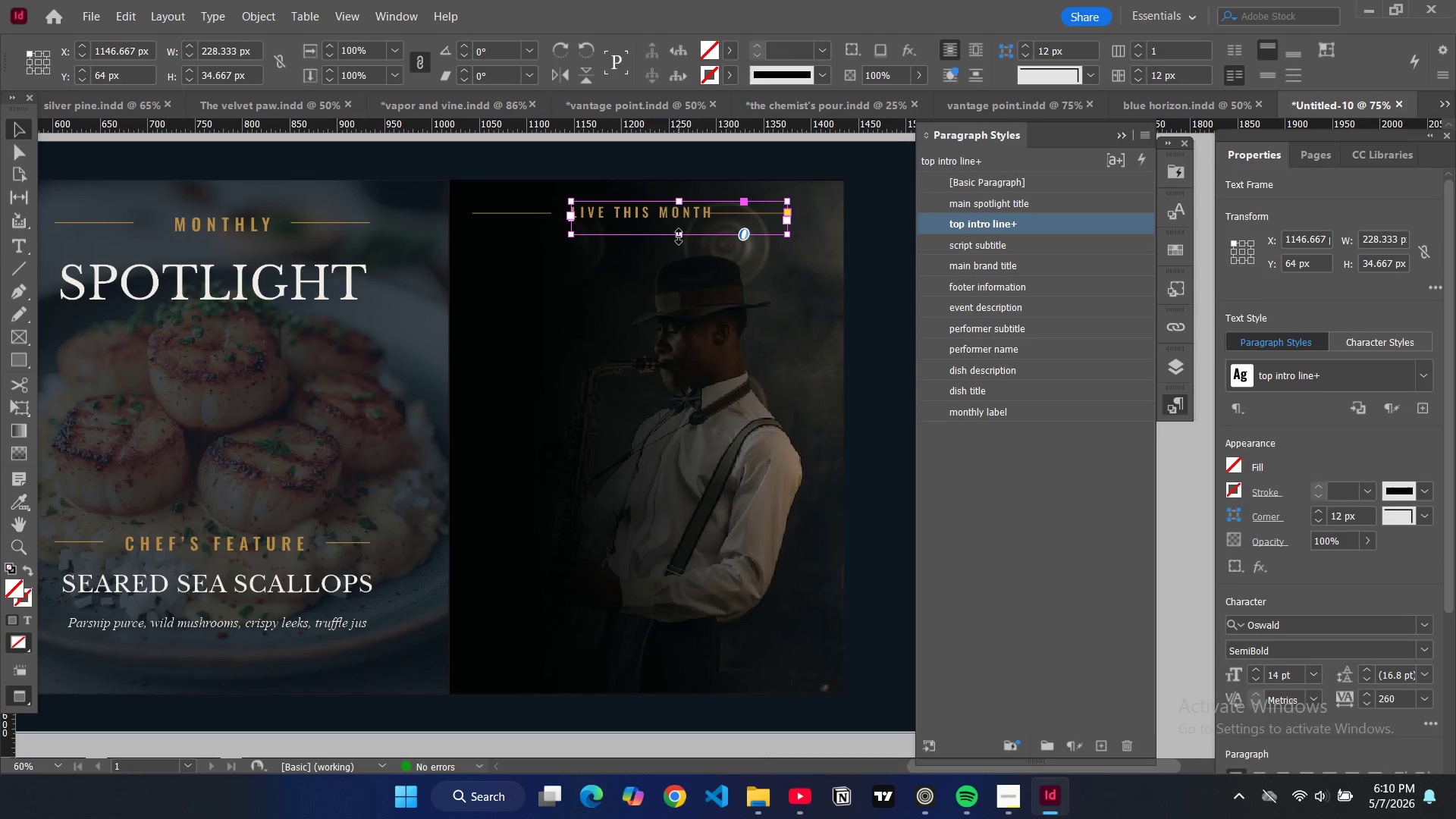 
left_click_drag(start_coordinate=[678, 237], to_coordinate=[676, 227])
 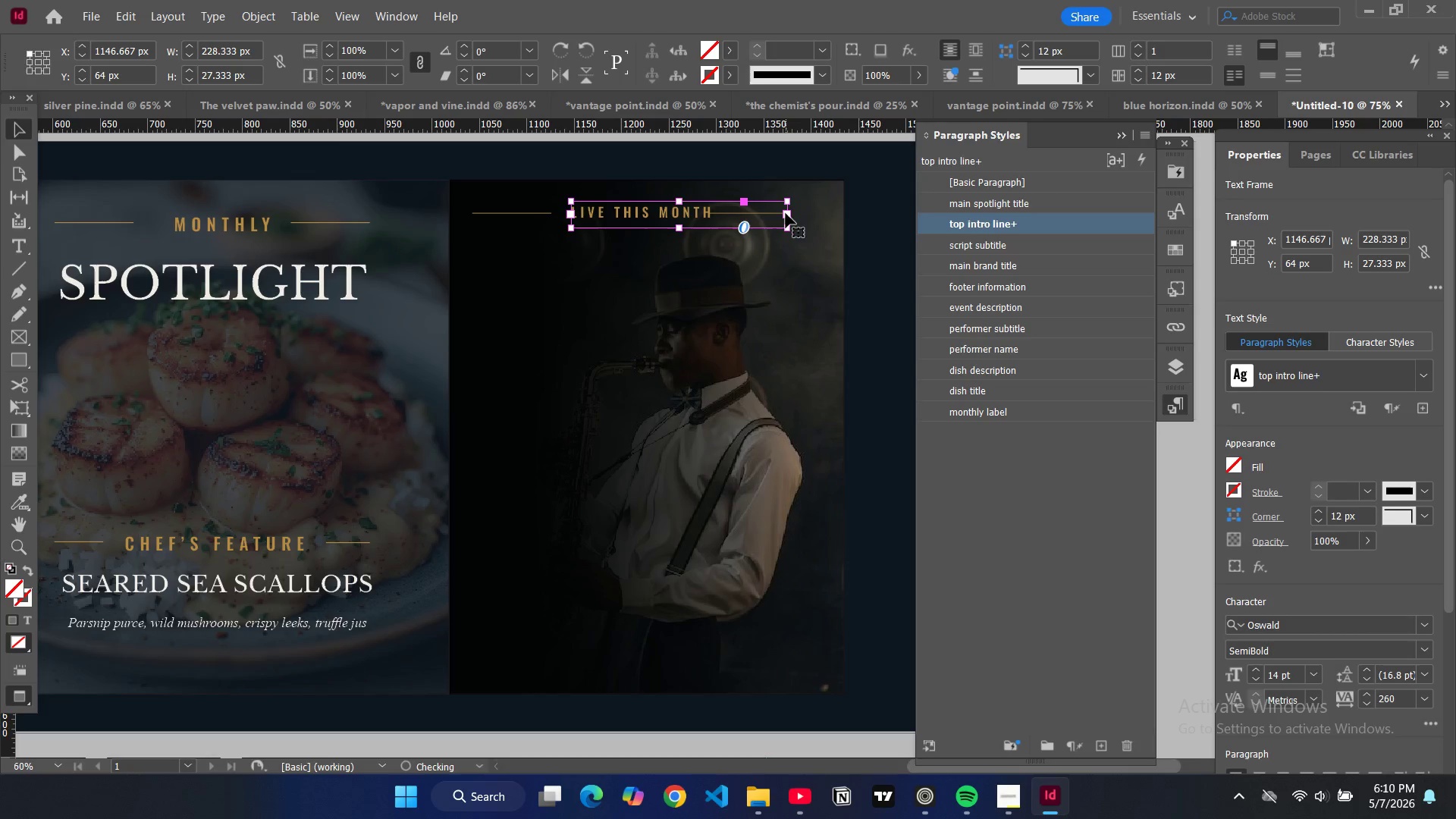 
left_click_drag(start_coordinate=[786, 213], to_coordinate=[717, 216])
 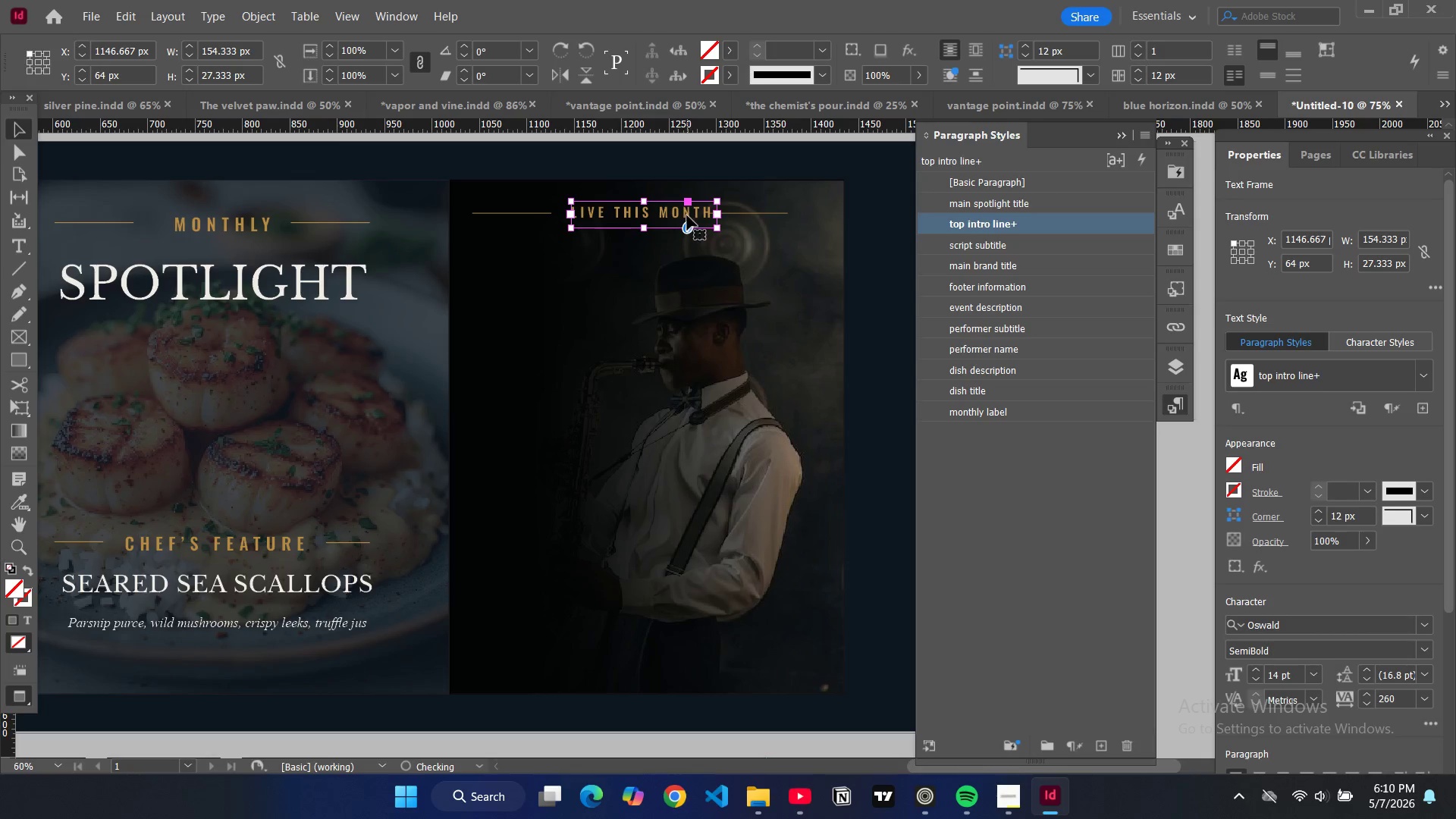 
left_click_drag(start_coordinate=[688, 215], to_coordinate=[588, 235])
 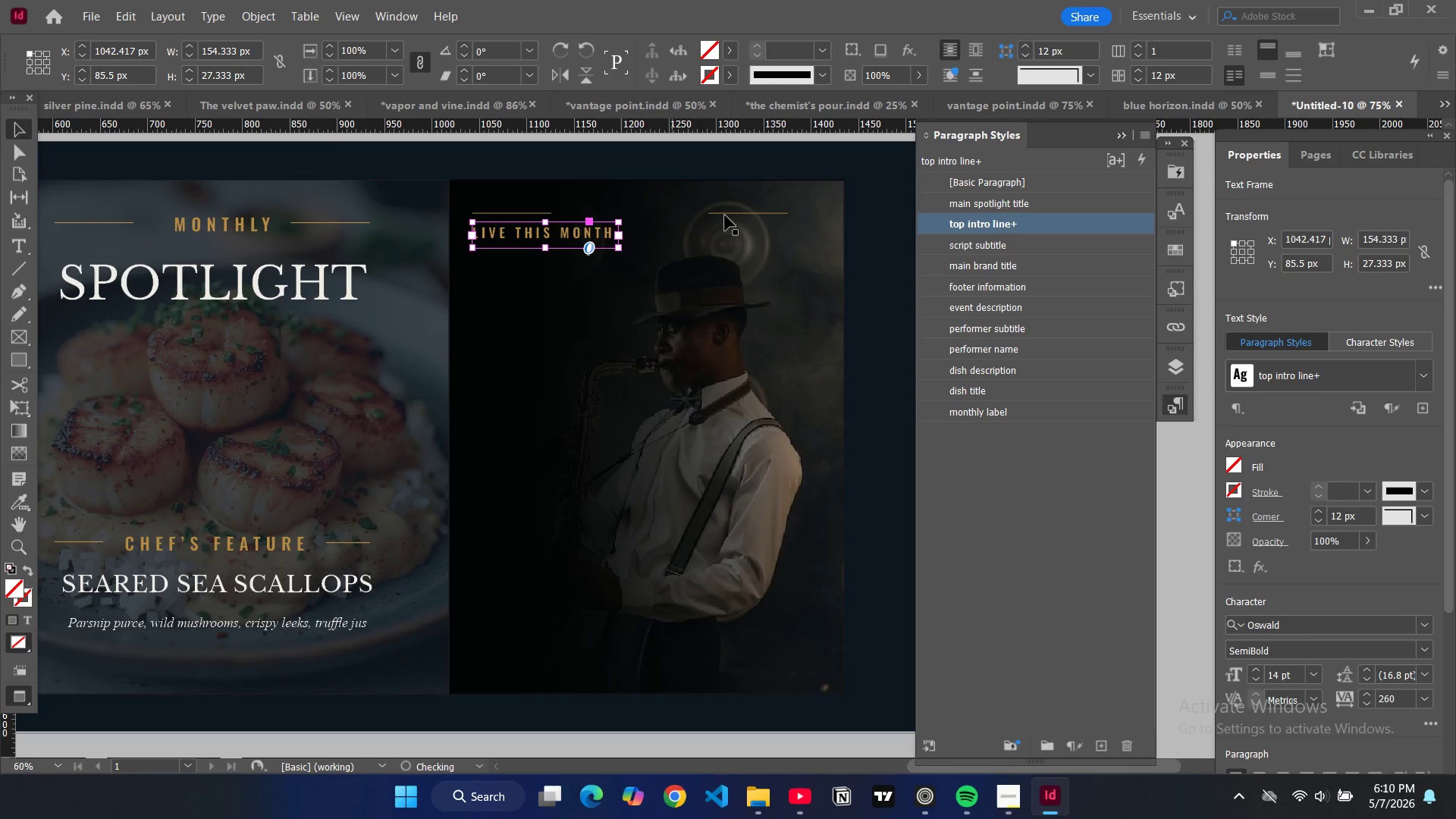 
left_click([725, 215])
 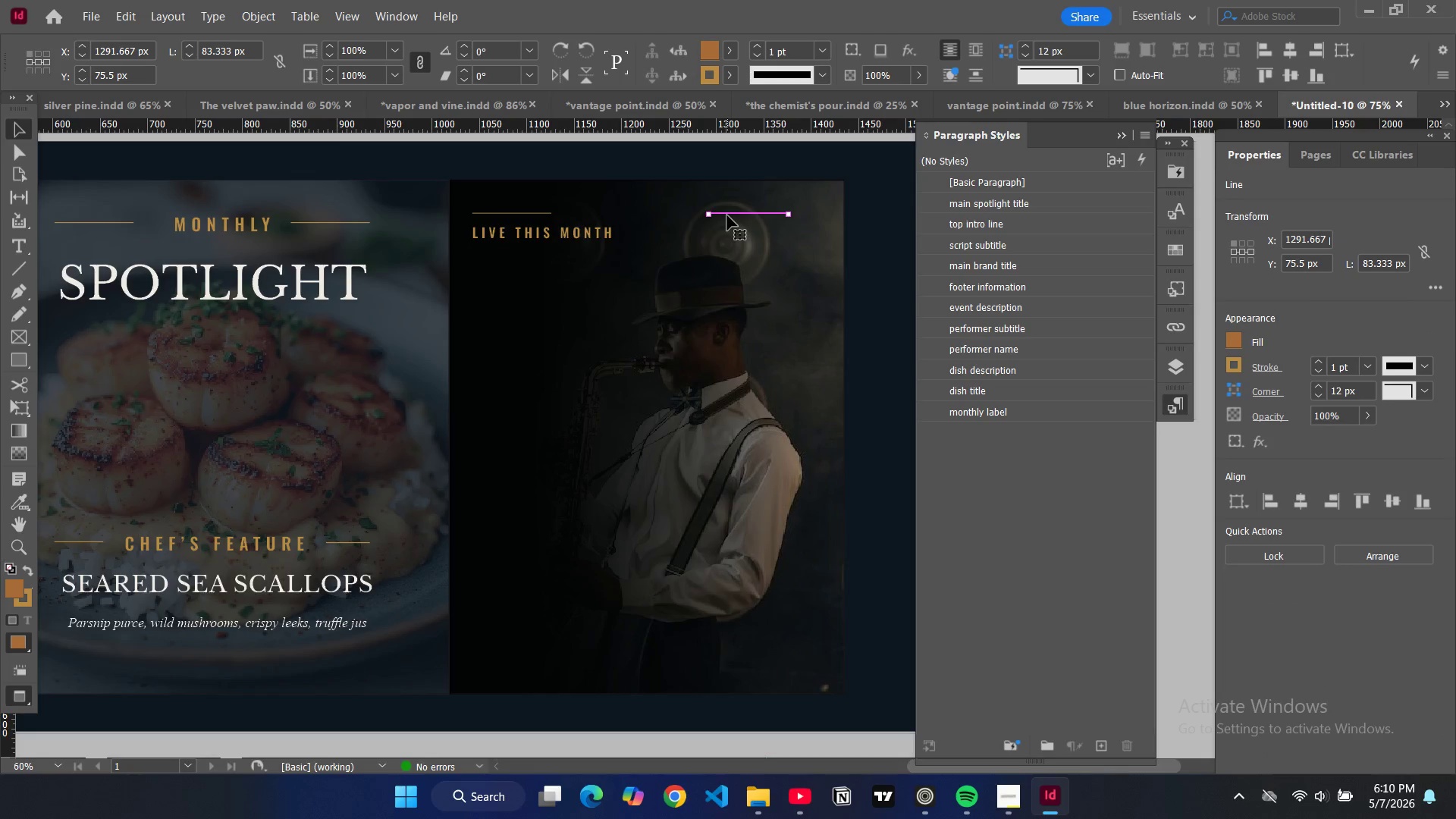 
key(Backspace)
 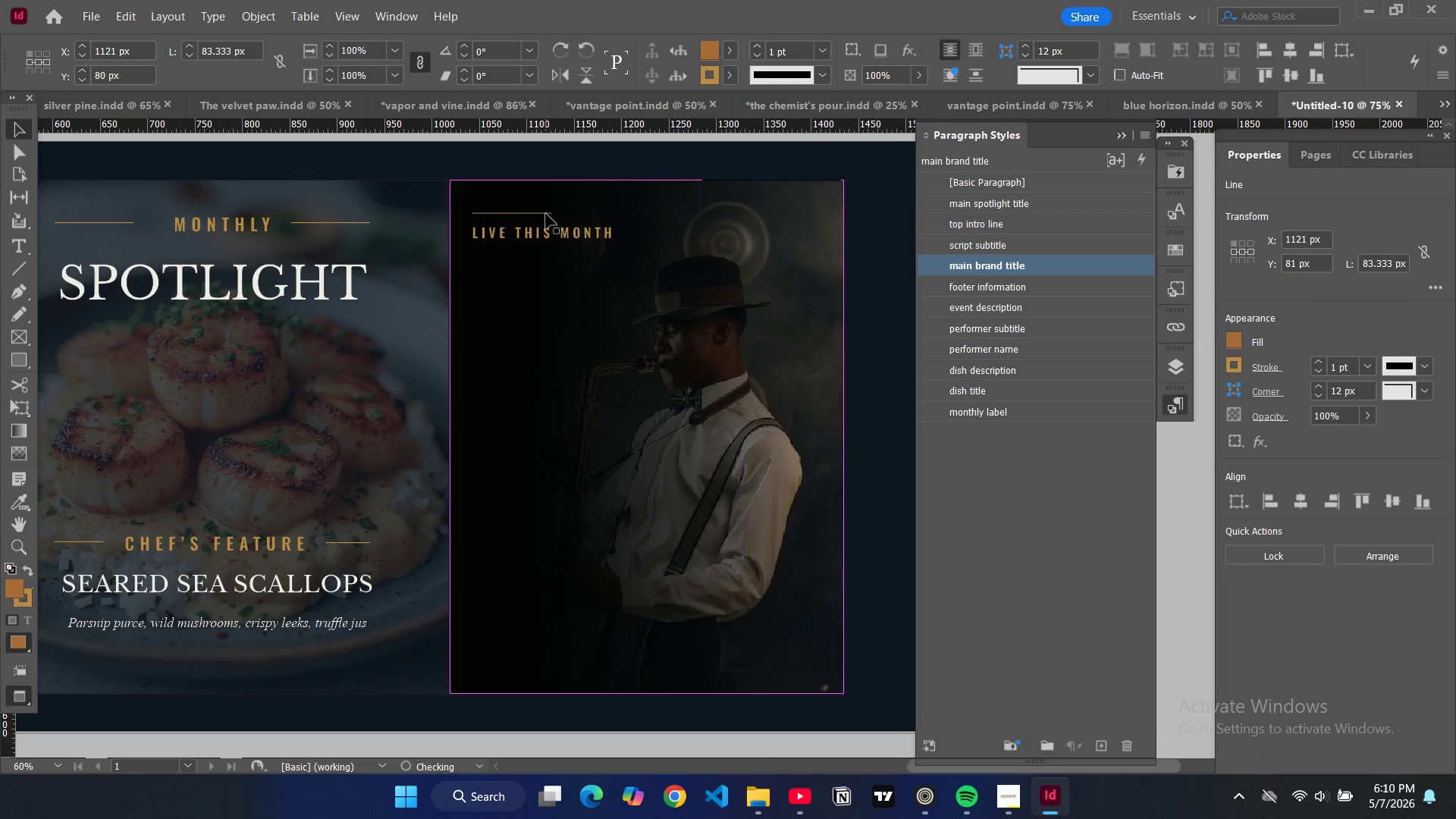 
left_click([546, 214])
 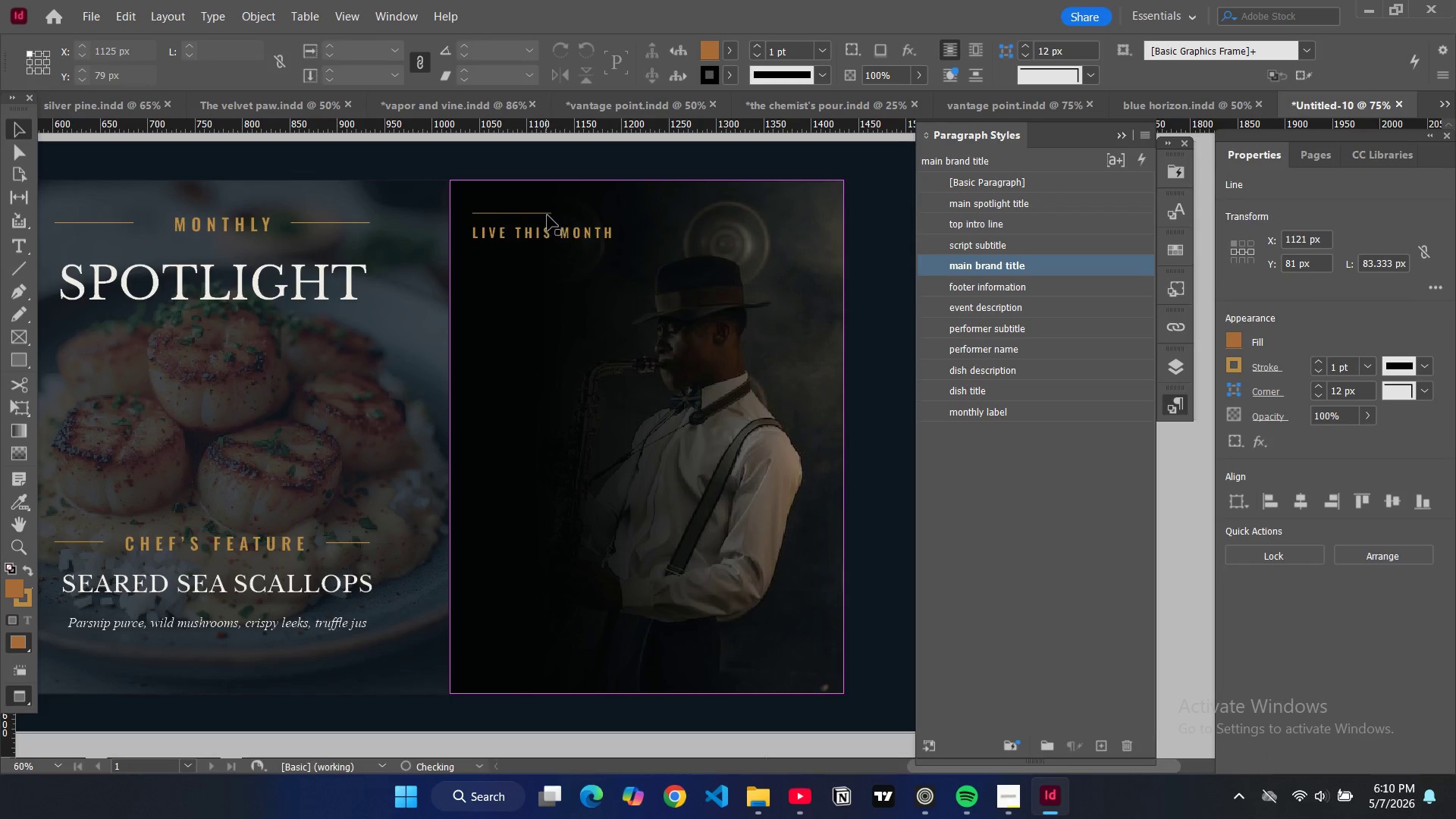 
left_click([548, 216])
 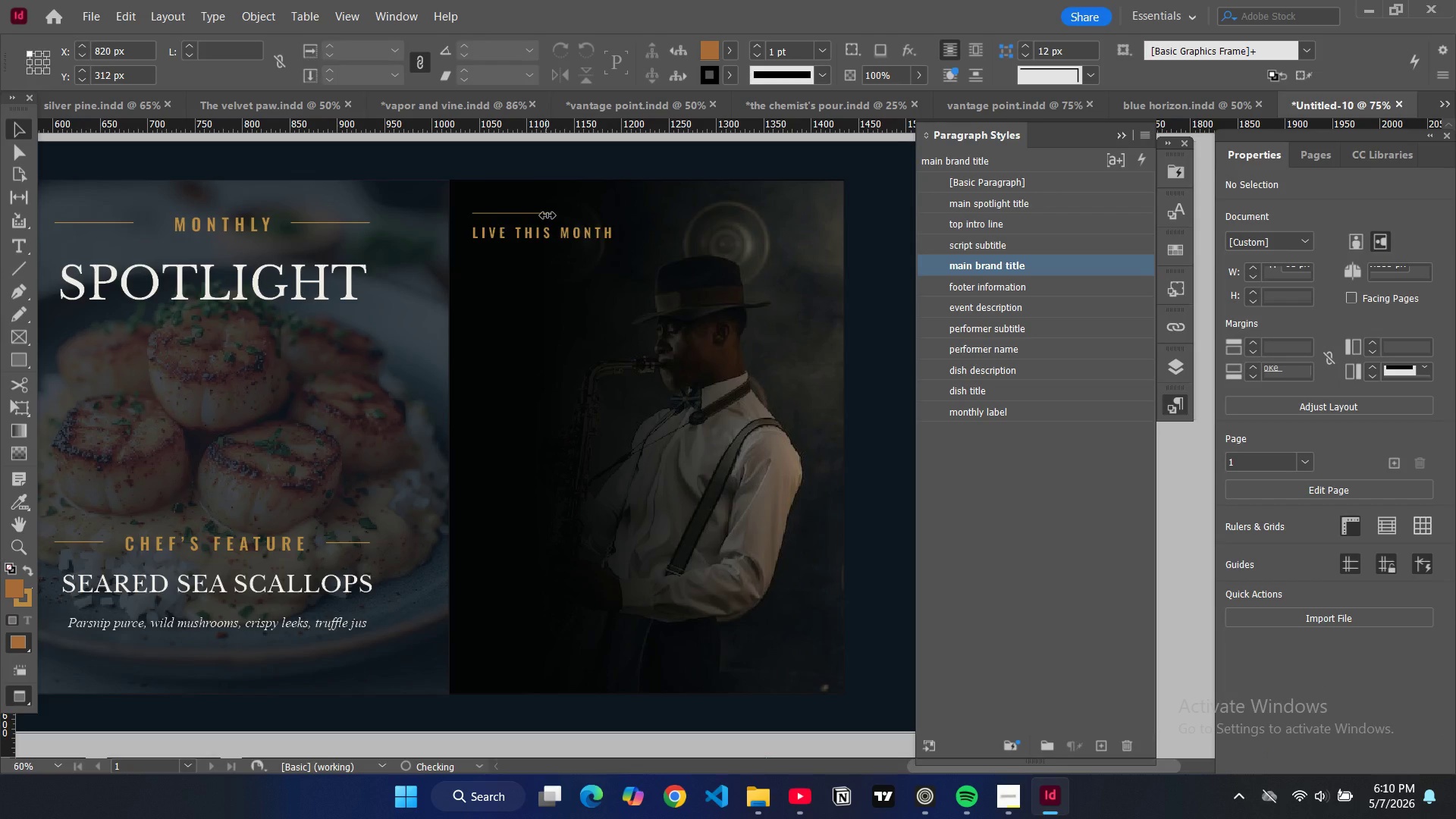 
left_click([548, 215])
 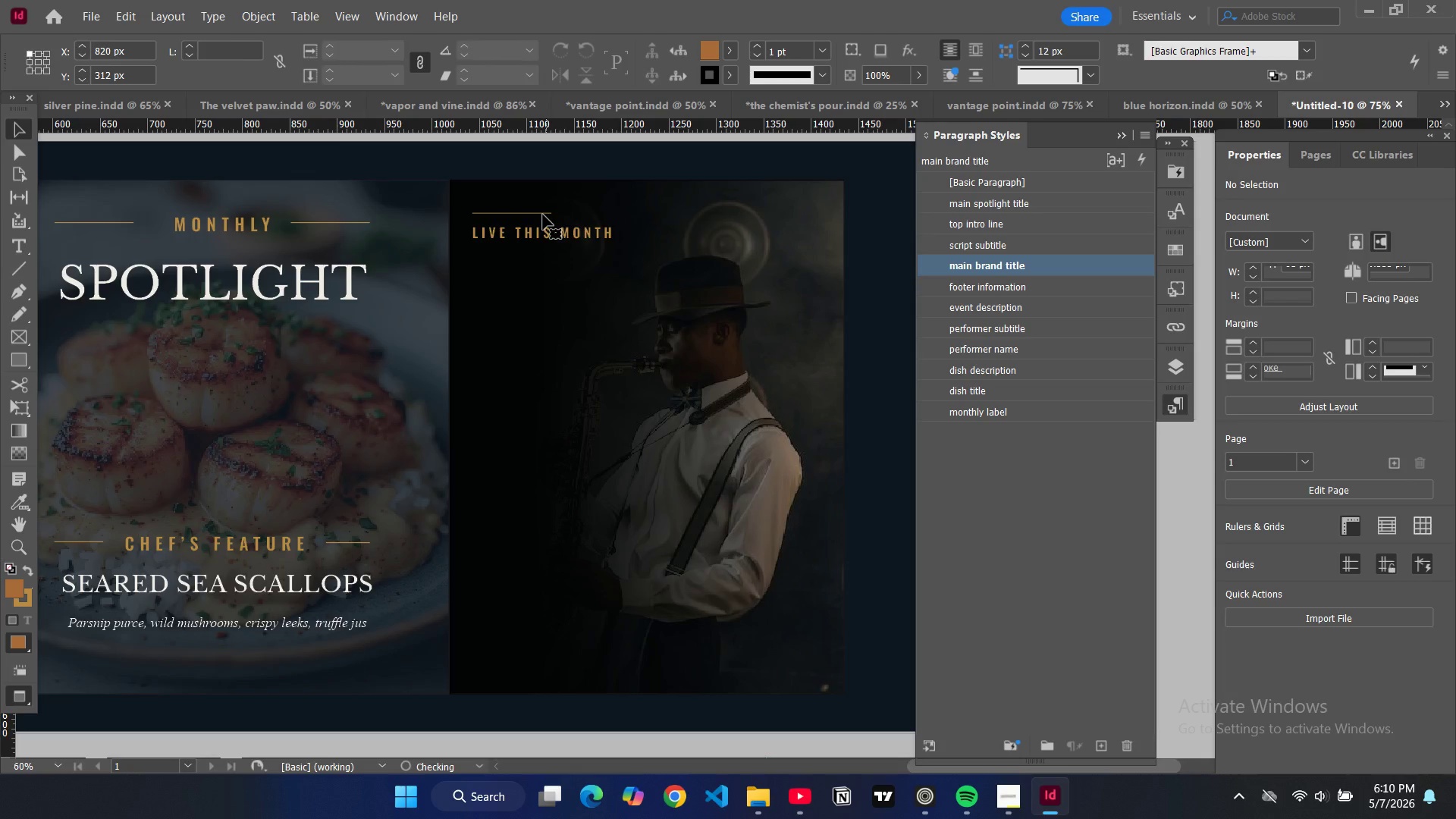 
double_click([543, 215])
 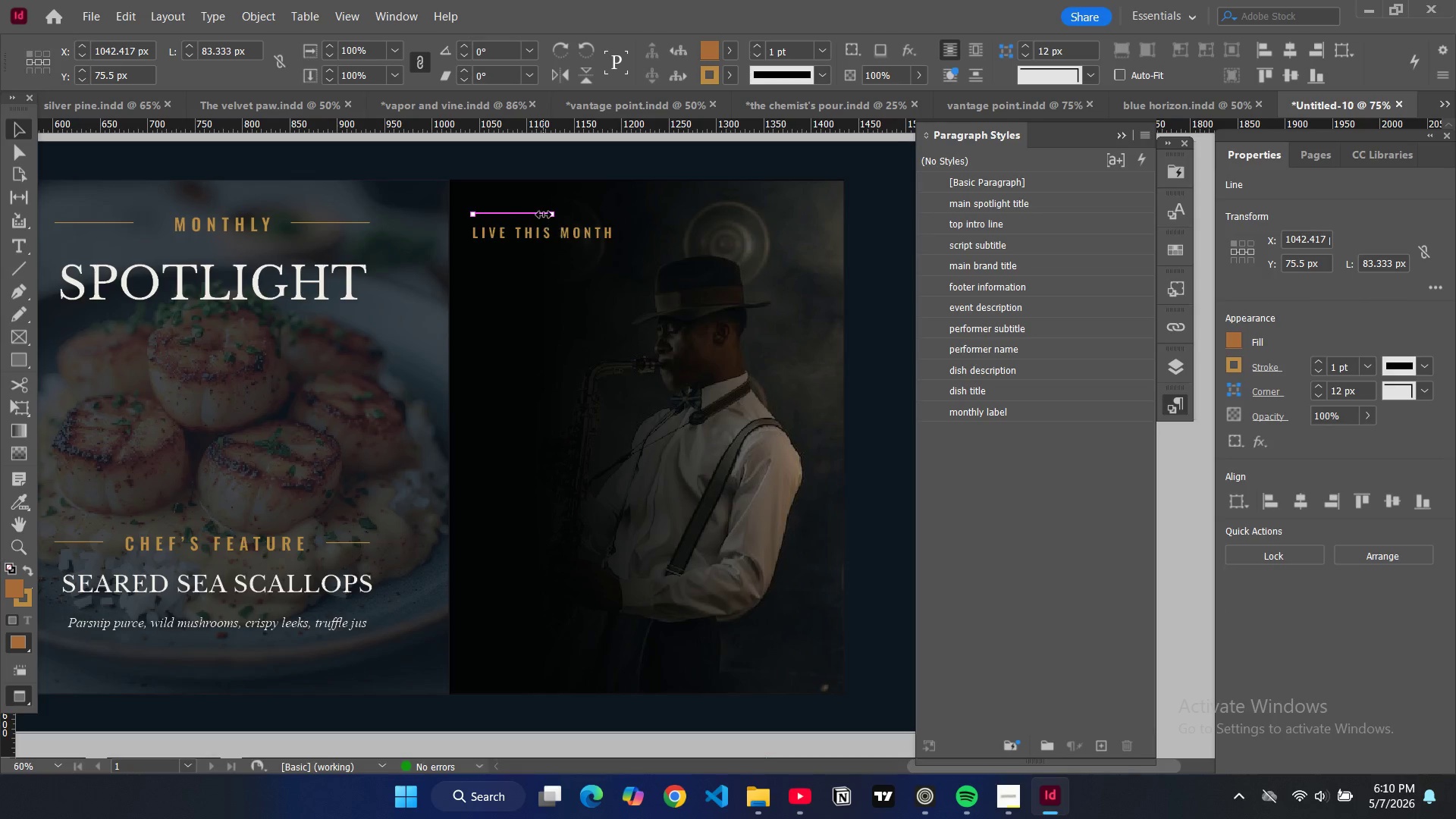 
key(W)
 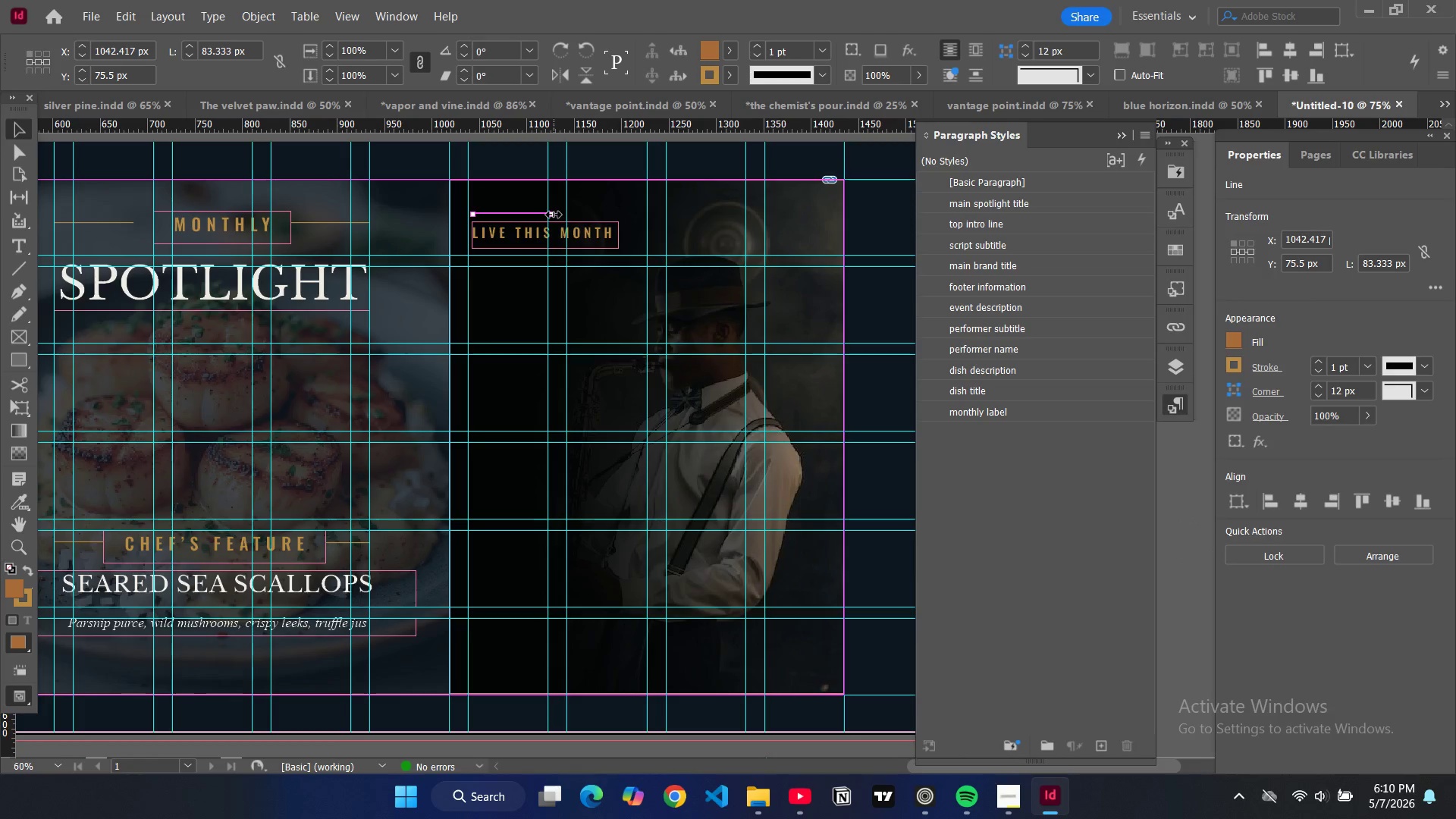 
left_click_drag(start_coordinate=[554, 215], to_coordinate=[647, 221])
 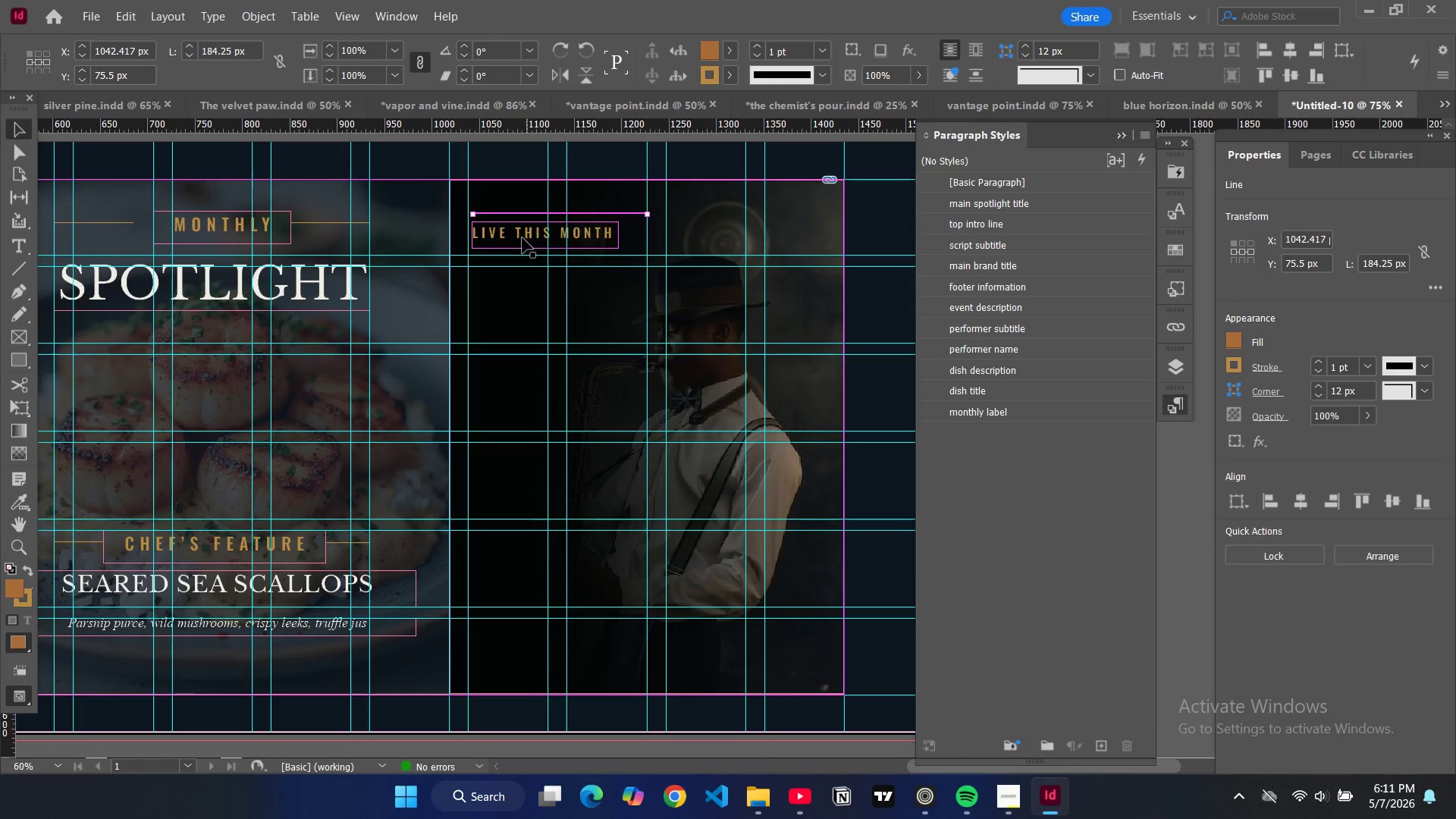 
left_click([513, 237])
 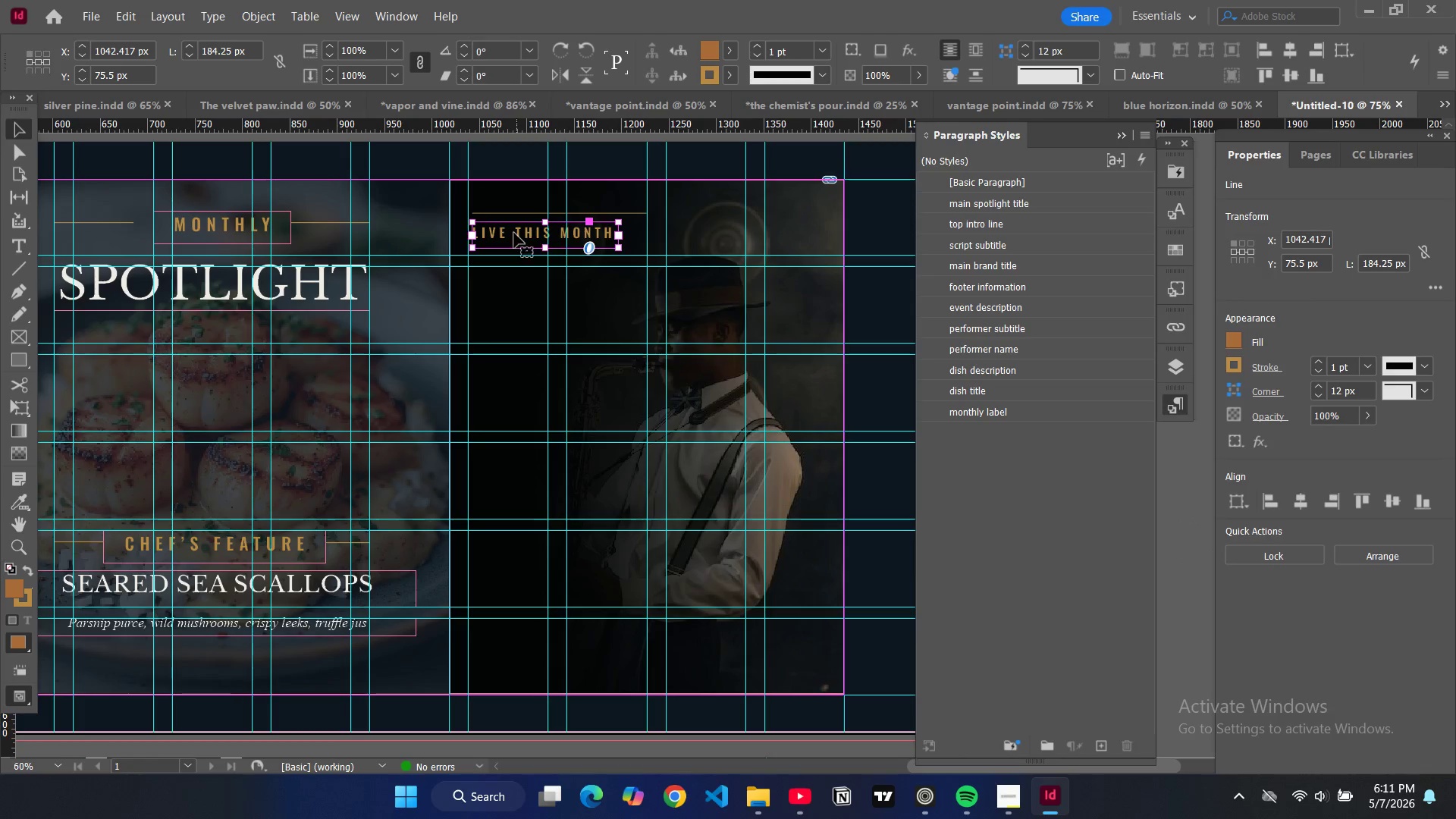 
left_click_drag(start_coordinate=[514, 233], to_coordinate=[512, 240])
 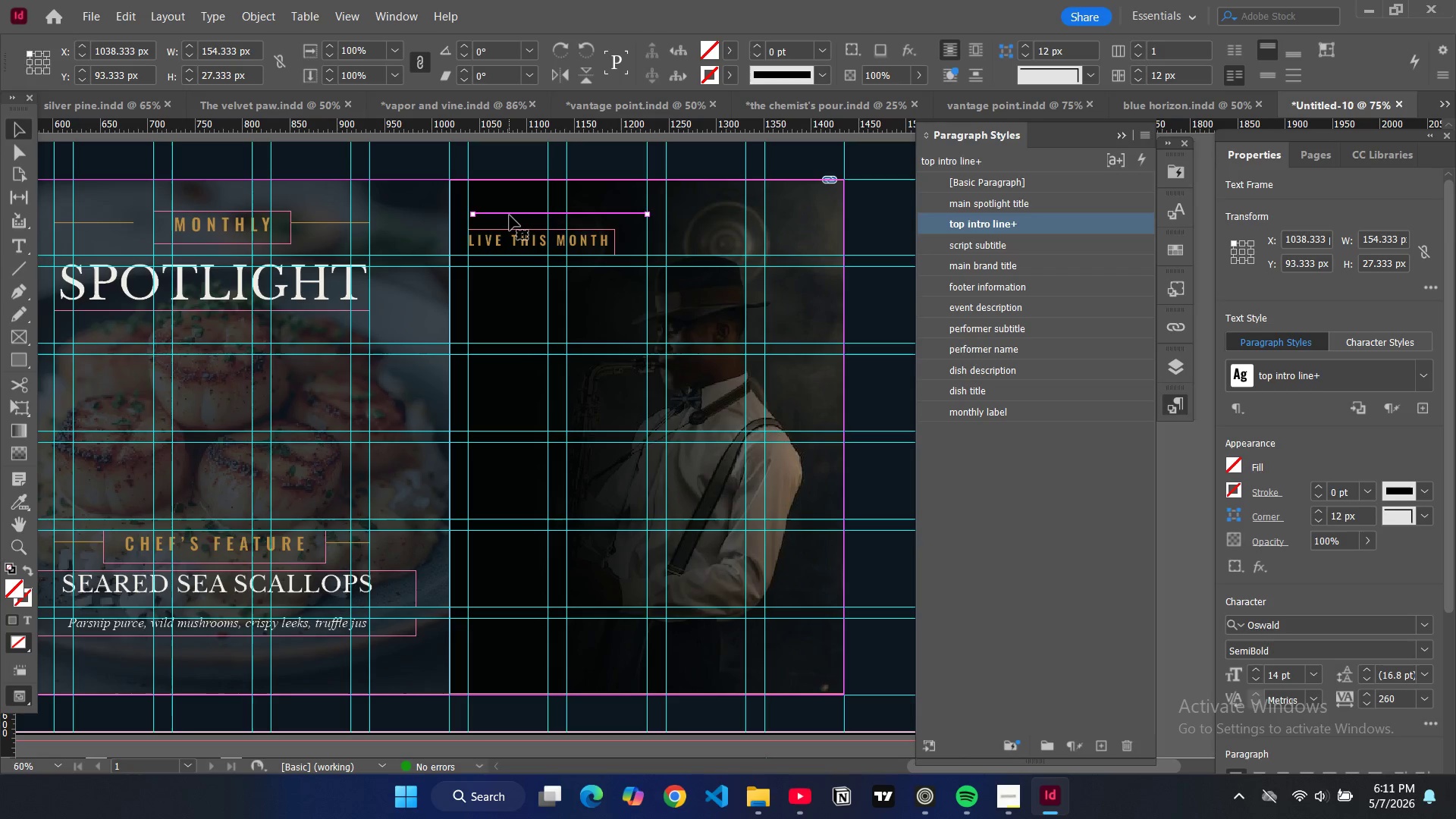 
left_click_drag(start_coordinate=[515, 214], to_coordinate=[511, 221])
 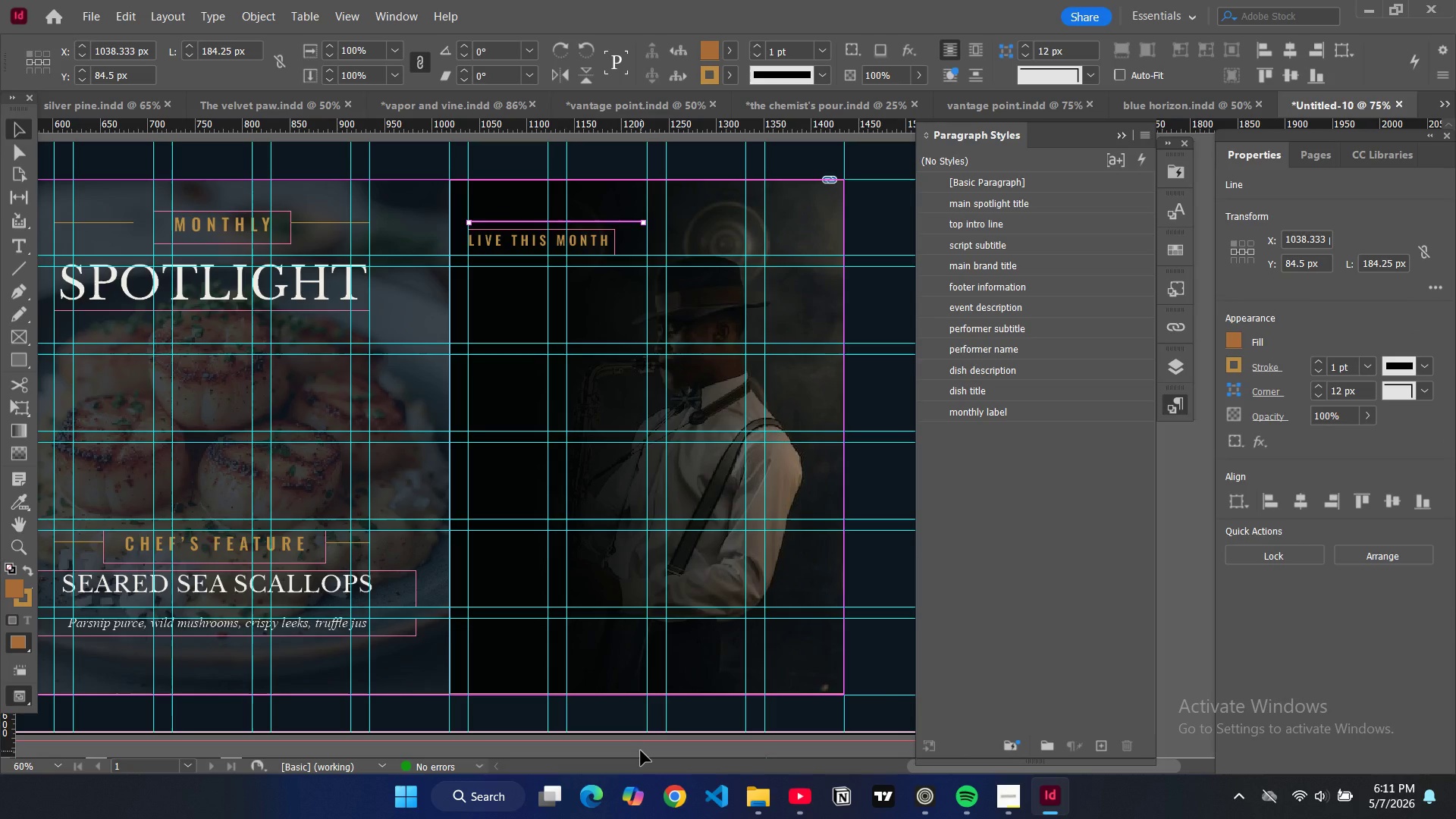 
left_click([642, 751])
 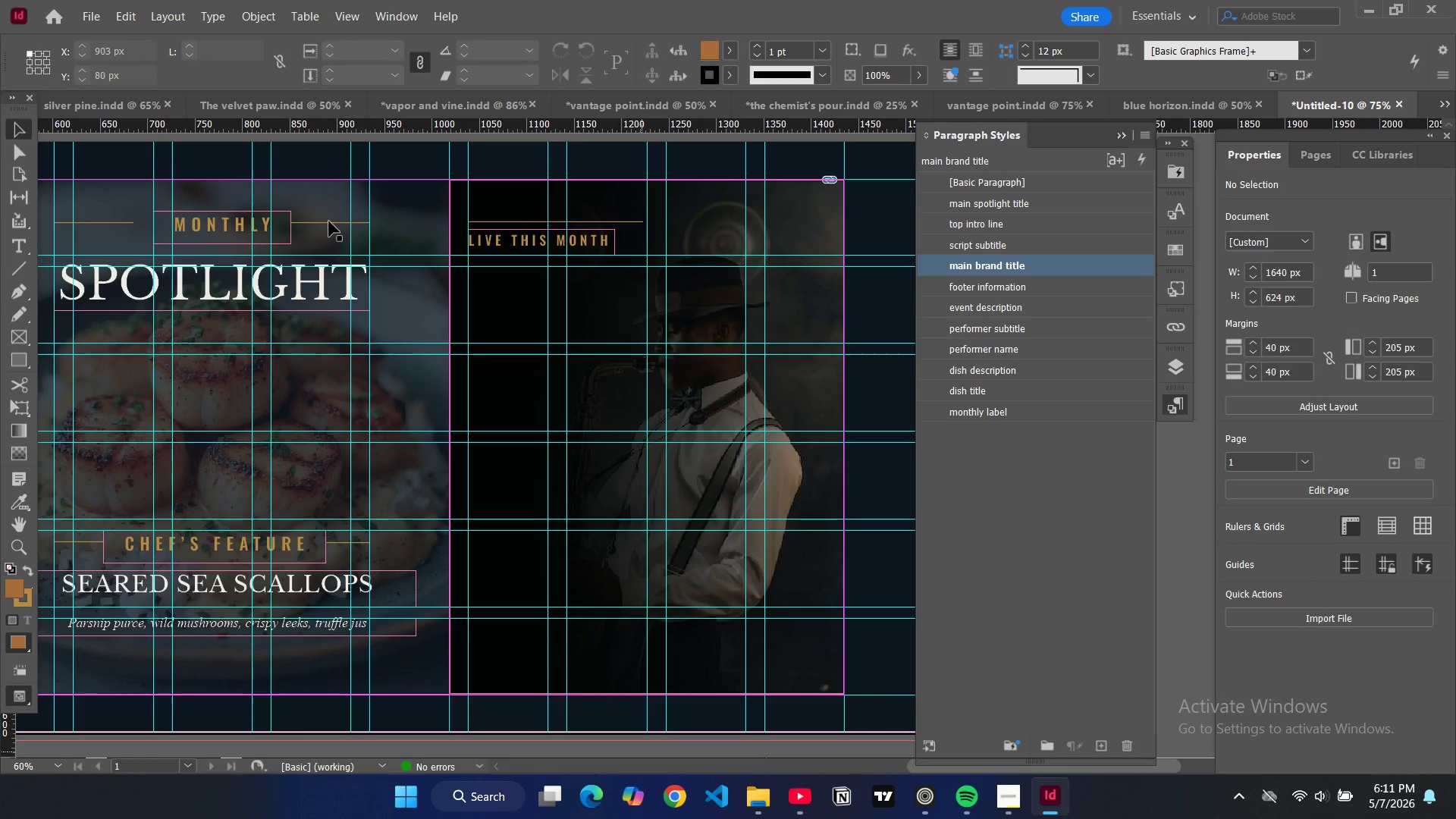 
left_click([329, 221])
 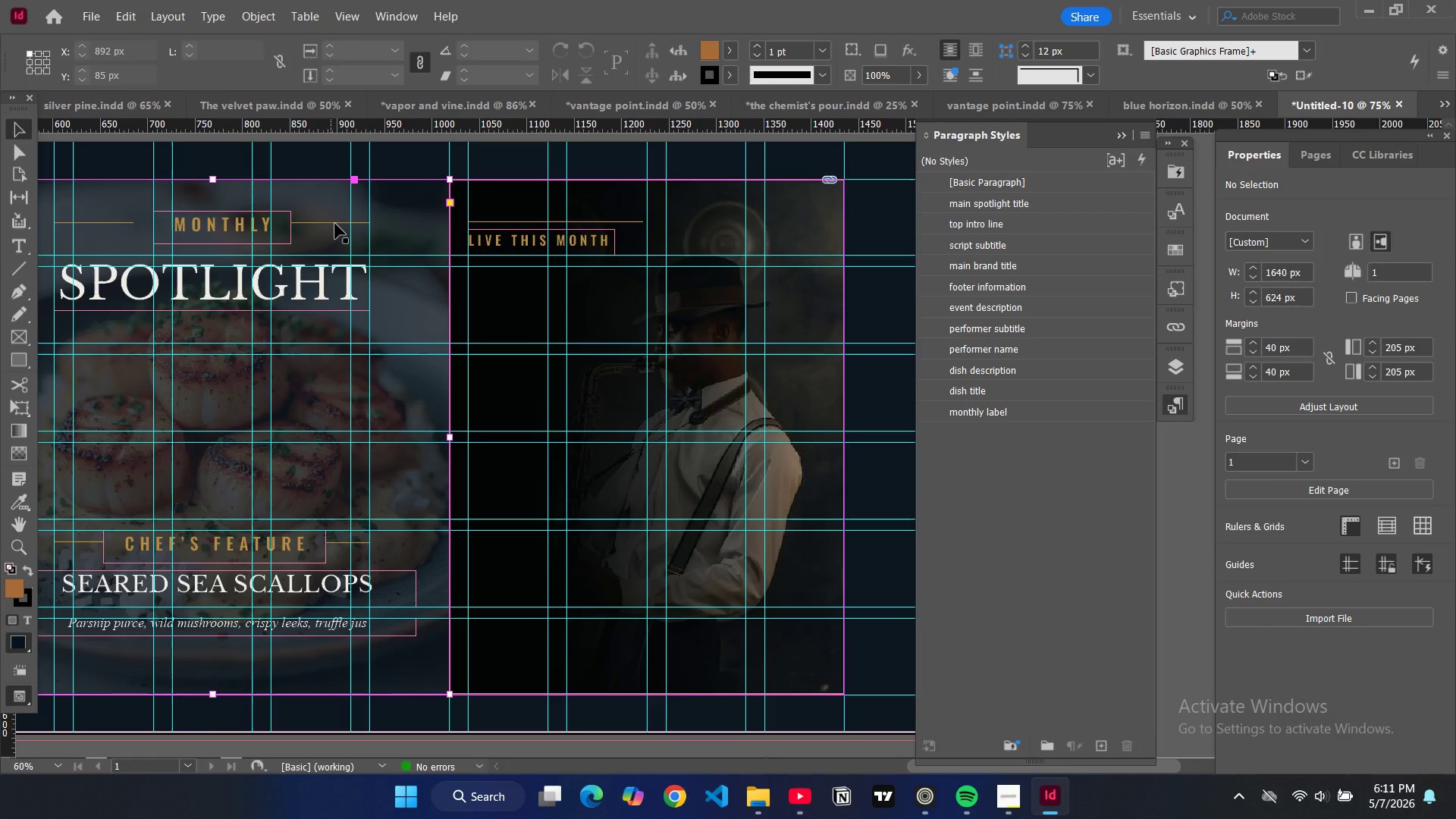 
key(W)
 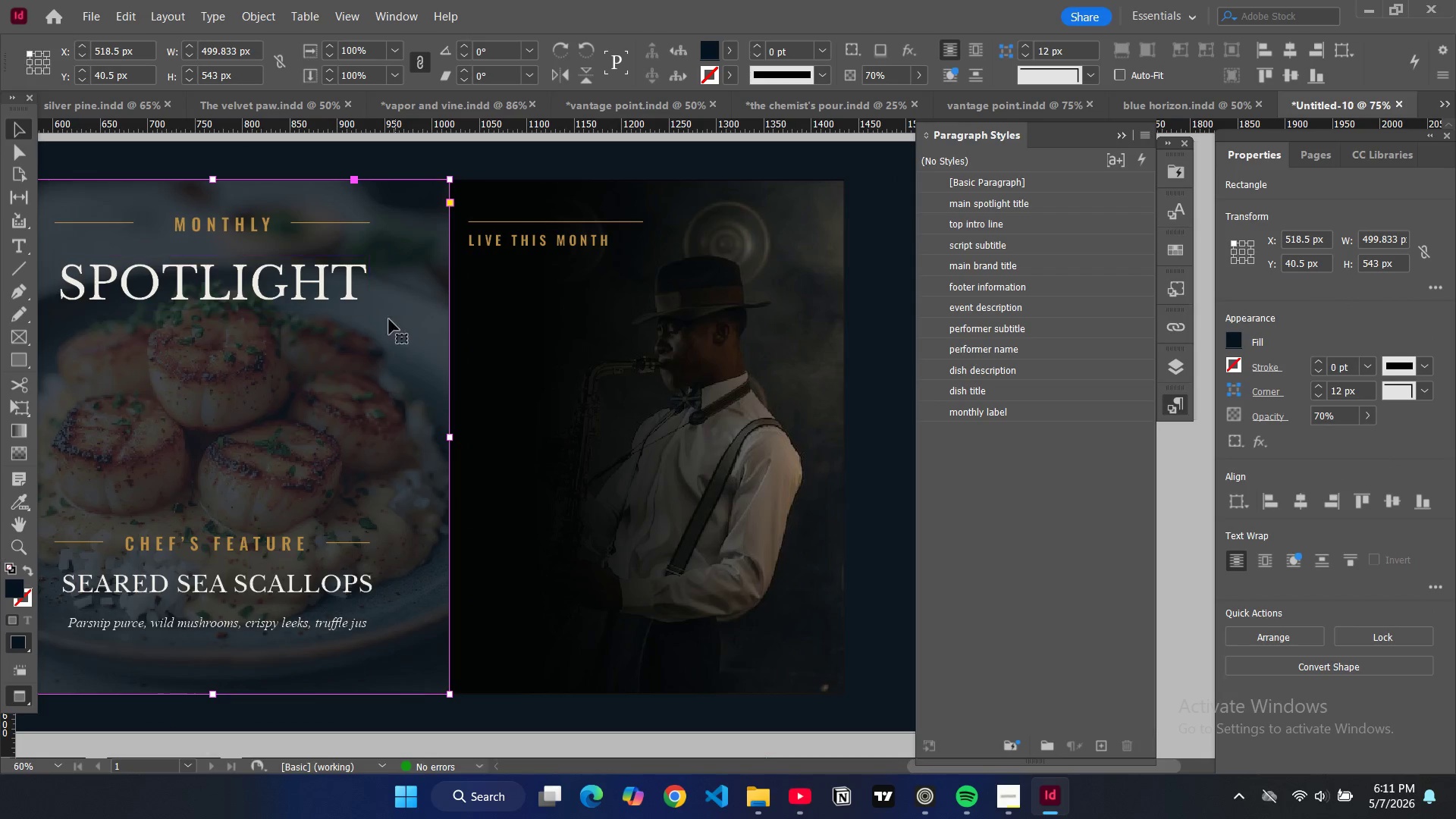 
key(W)
 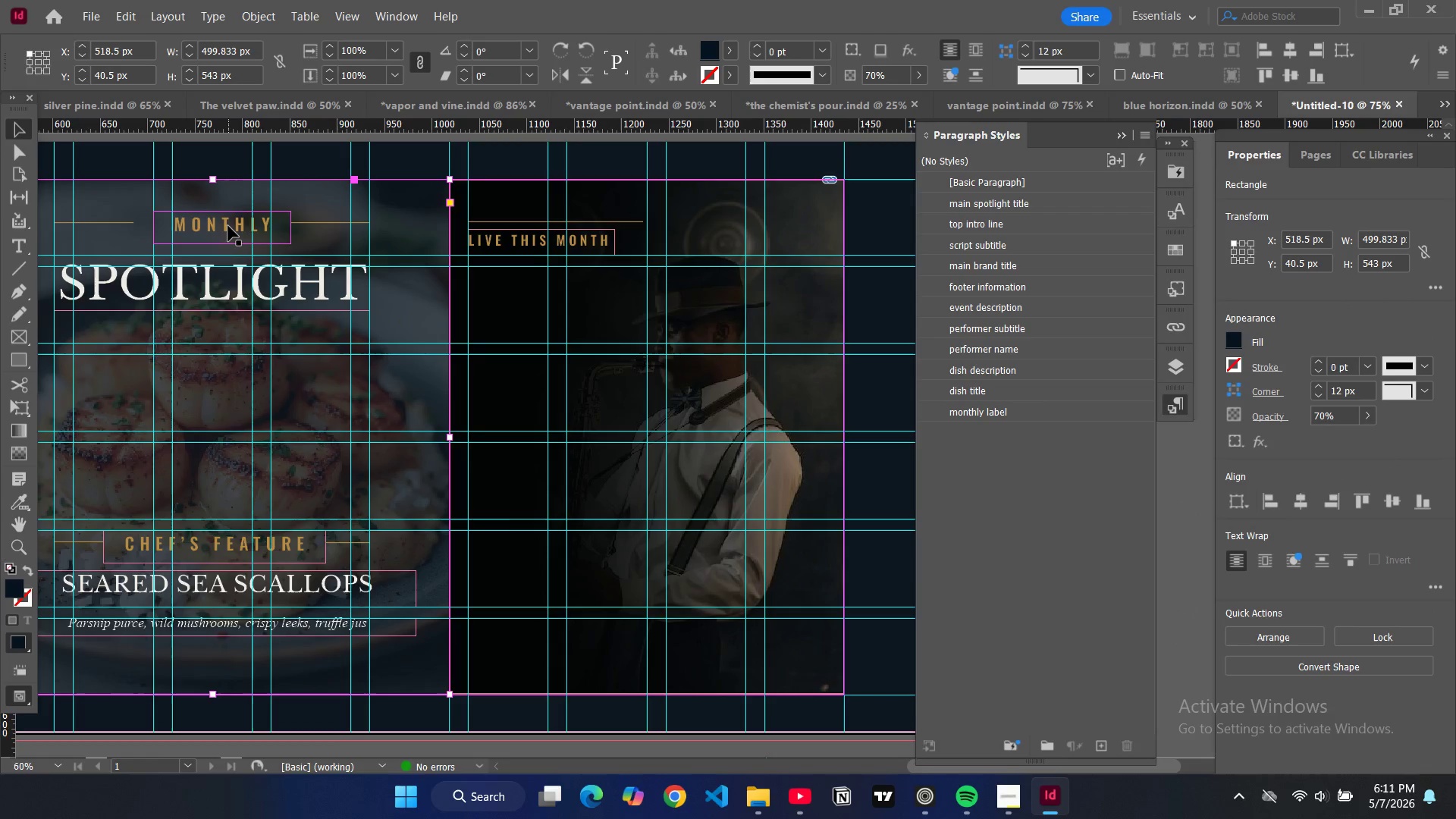 
left_click([228, 226])
 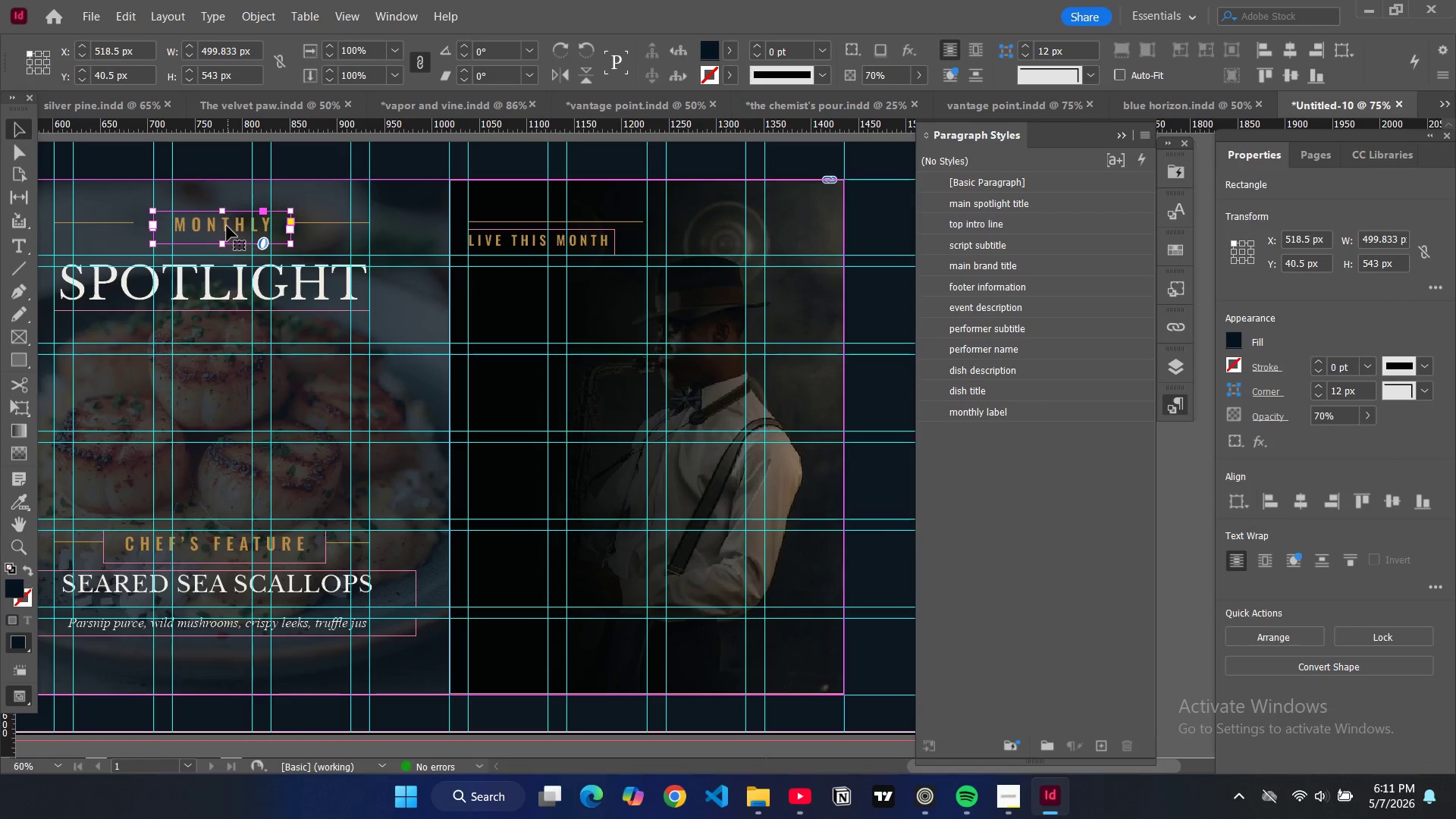 
left_click_drag(start_coordinate=[227, 226], to_coordinate=[213, 228])
 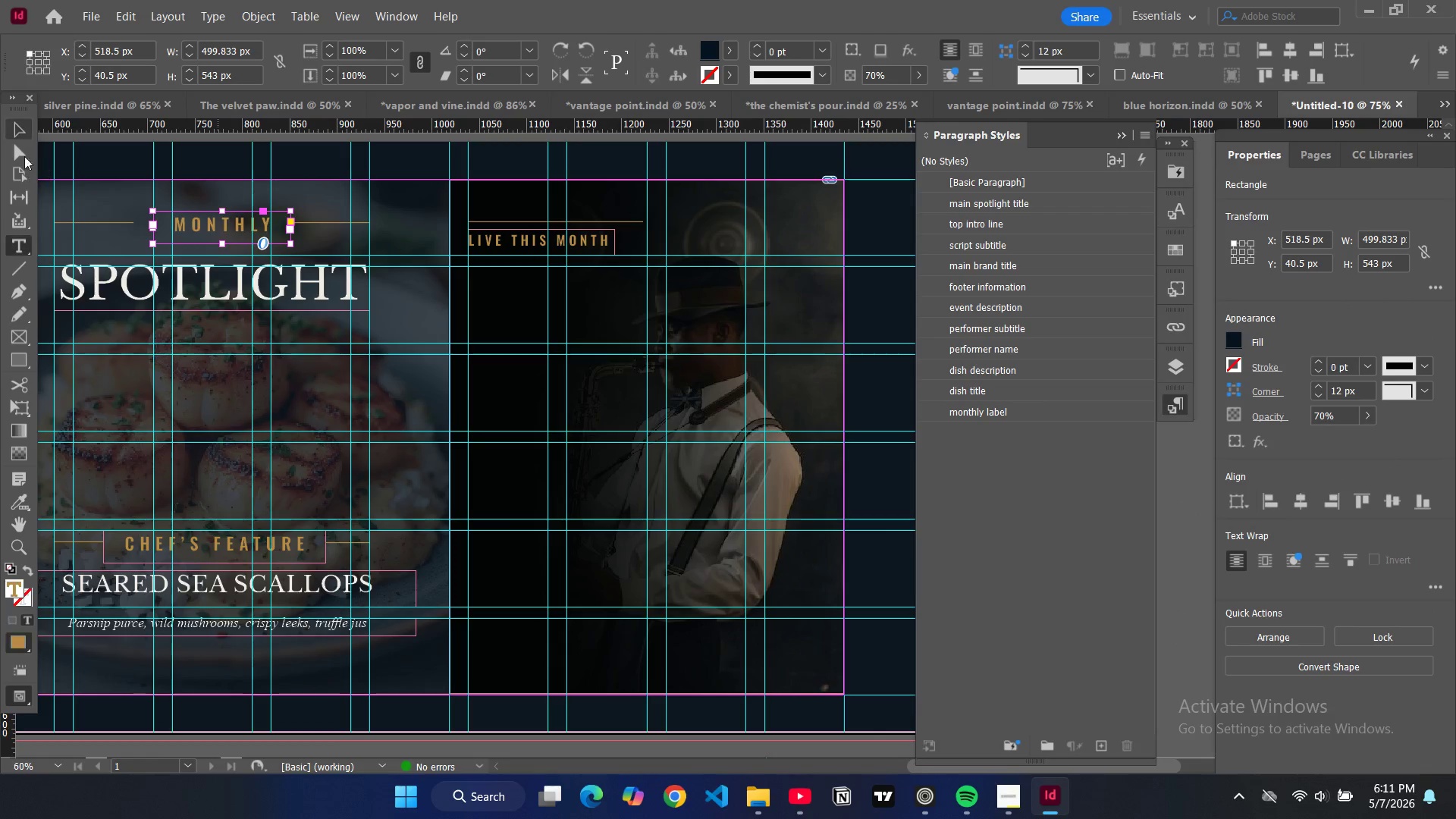 
left_click([24, 130])
 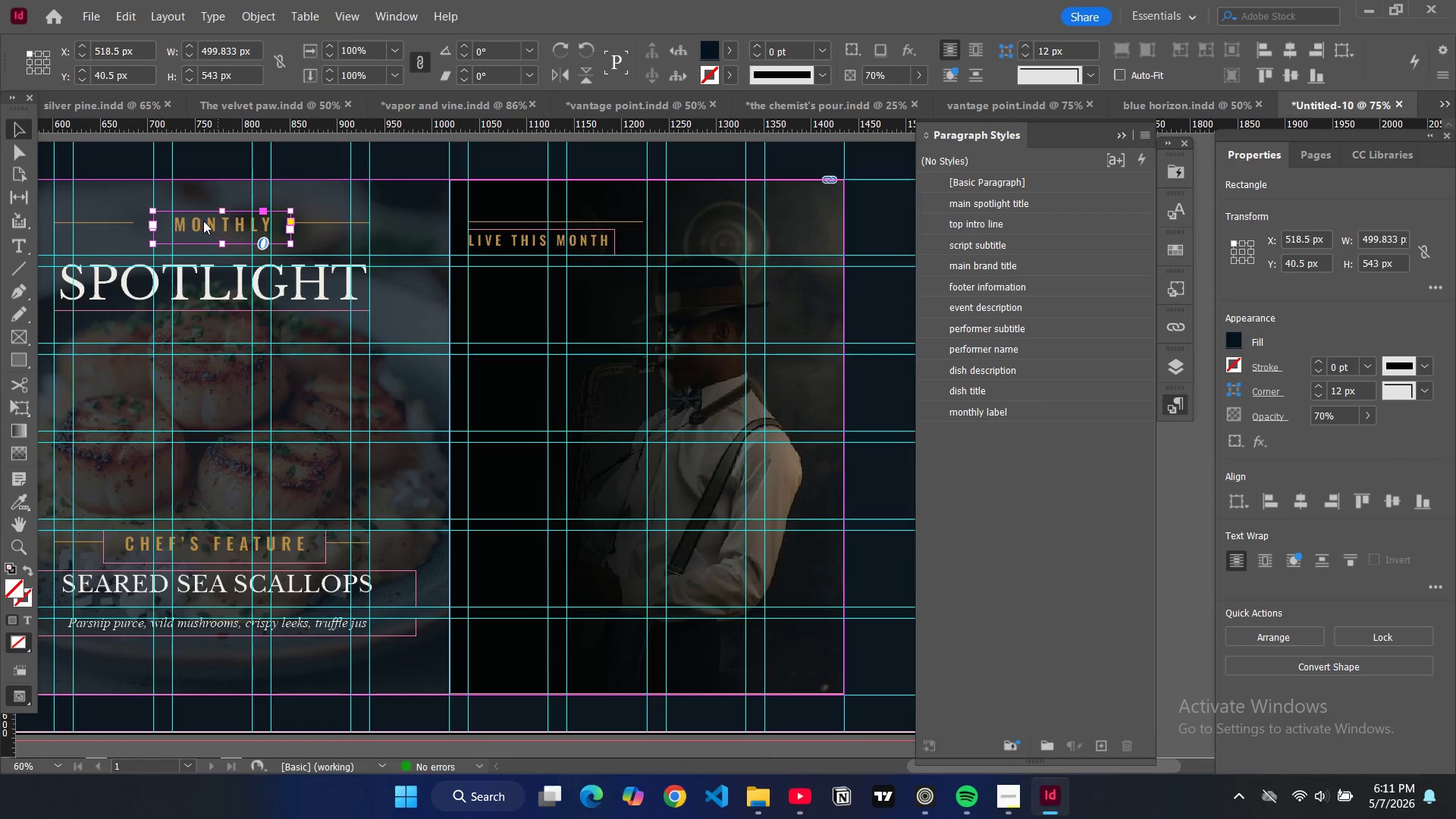 
left_click_drag(start_coordinate=[204, 221], to_coordinate=[183, 220])
 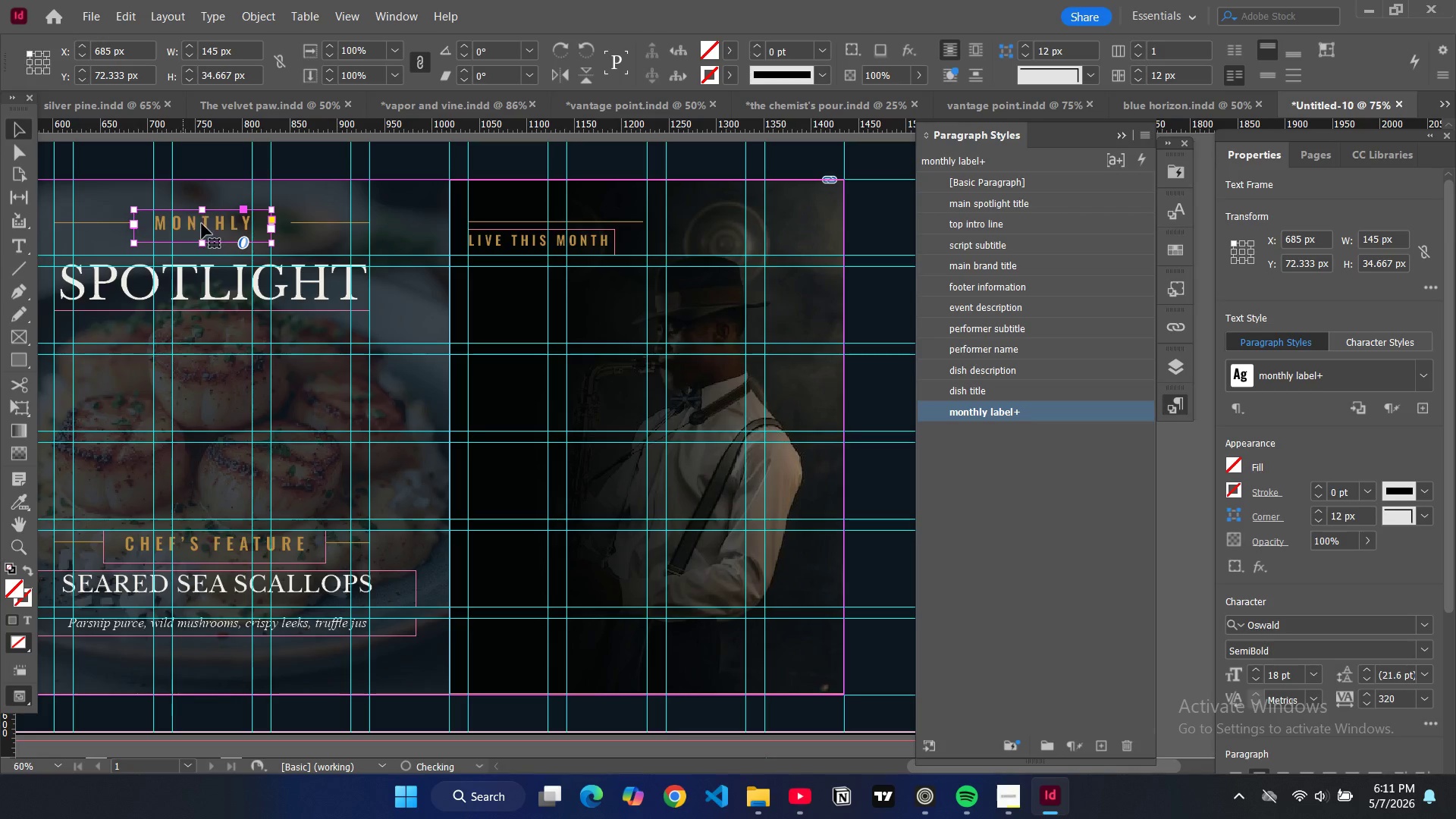 
left_click_drag(start_coordinate=[202, 224], to_coordinate=[212, 228])
 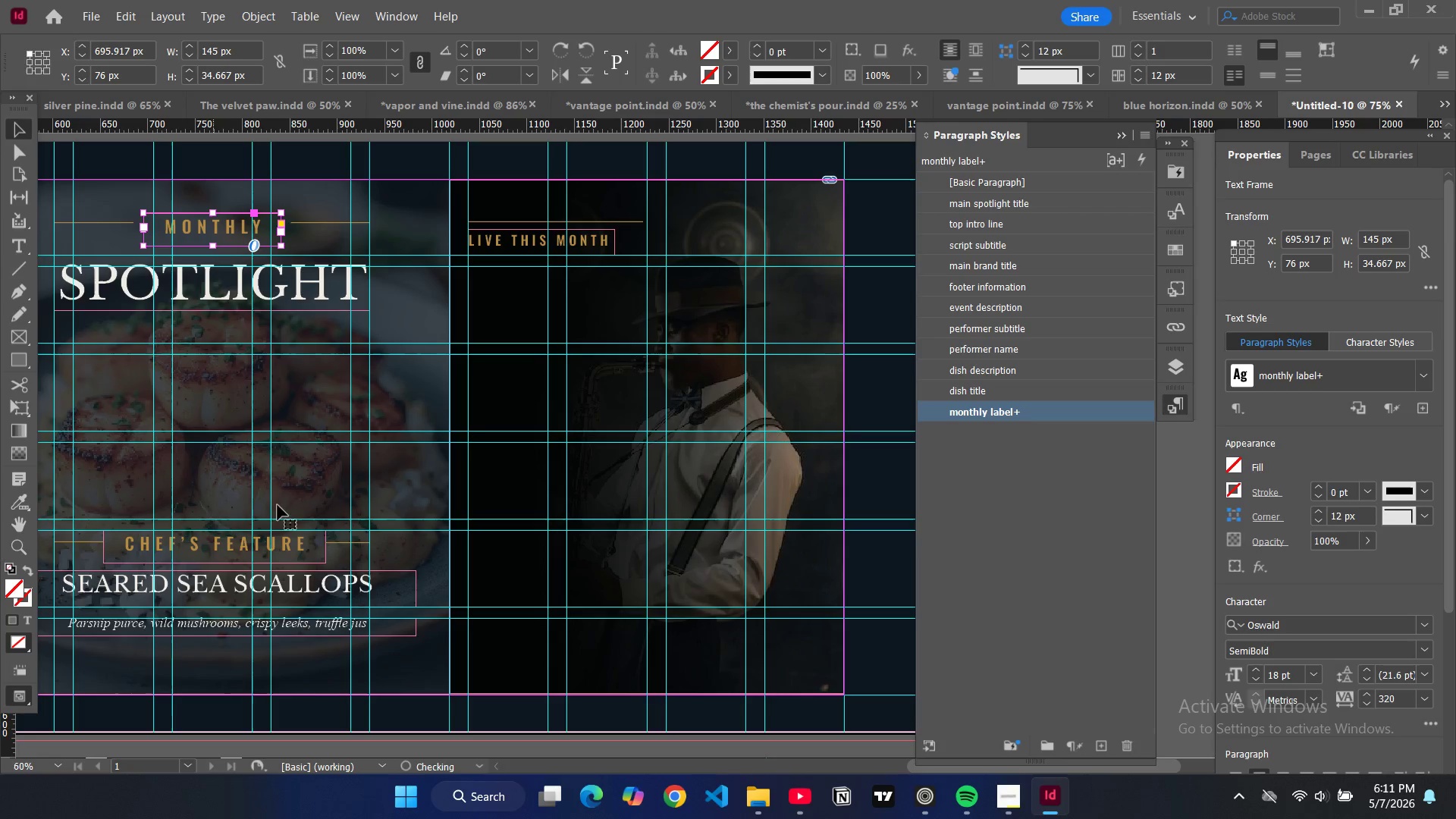 
key(W)
 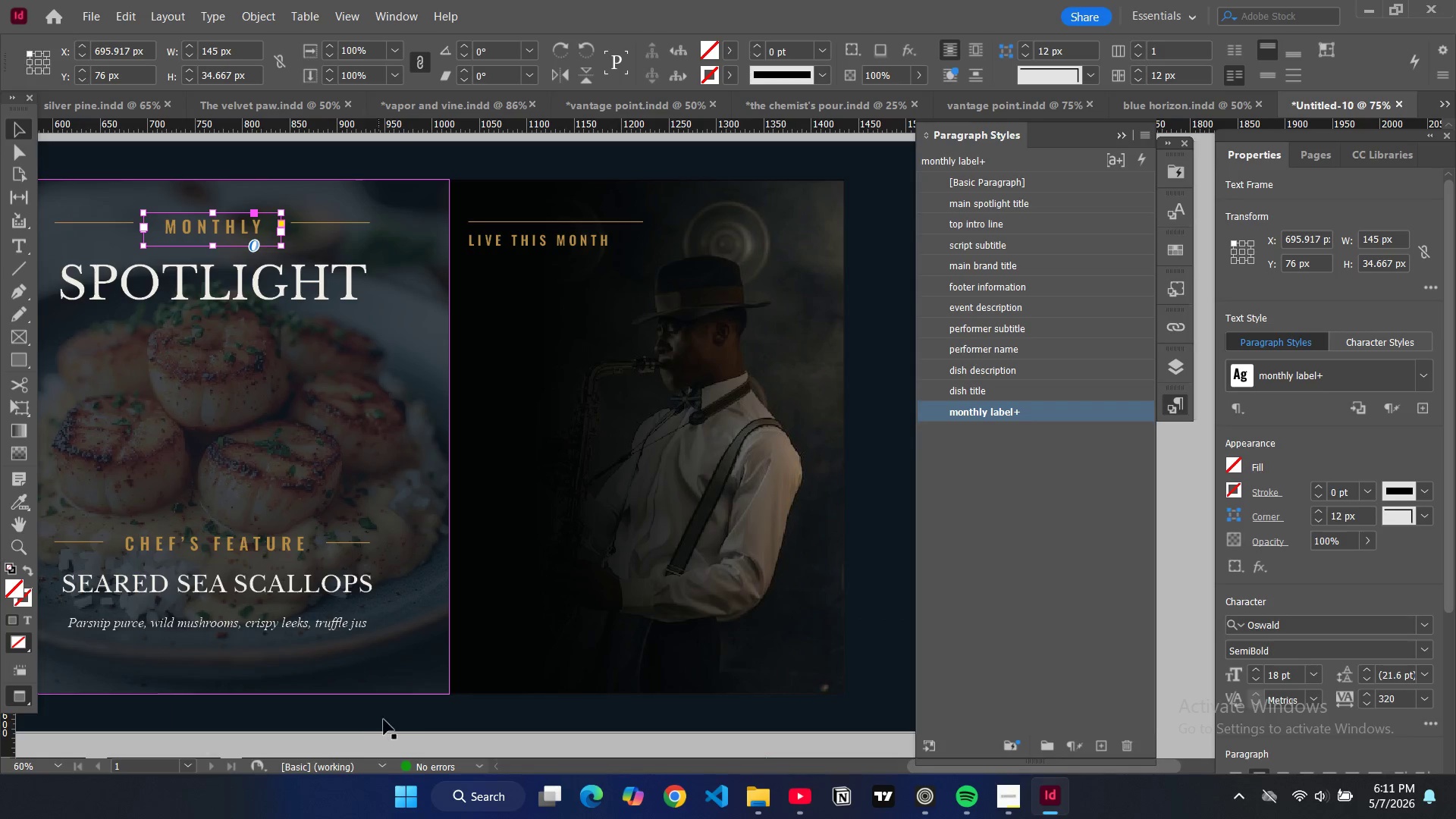 
left_click([392, 739])
 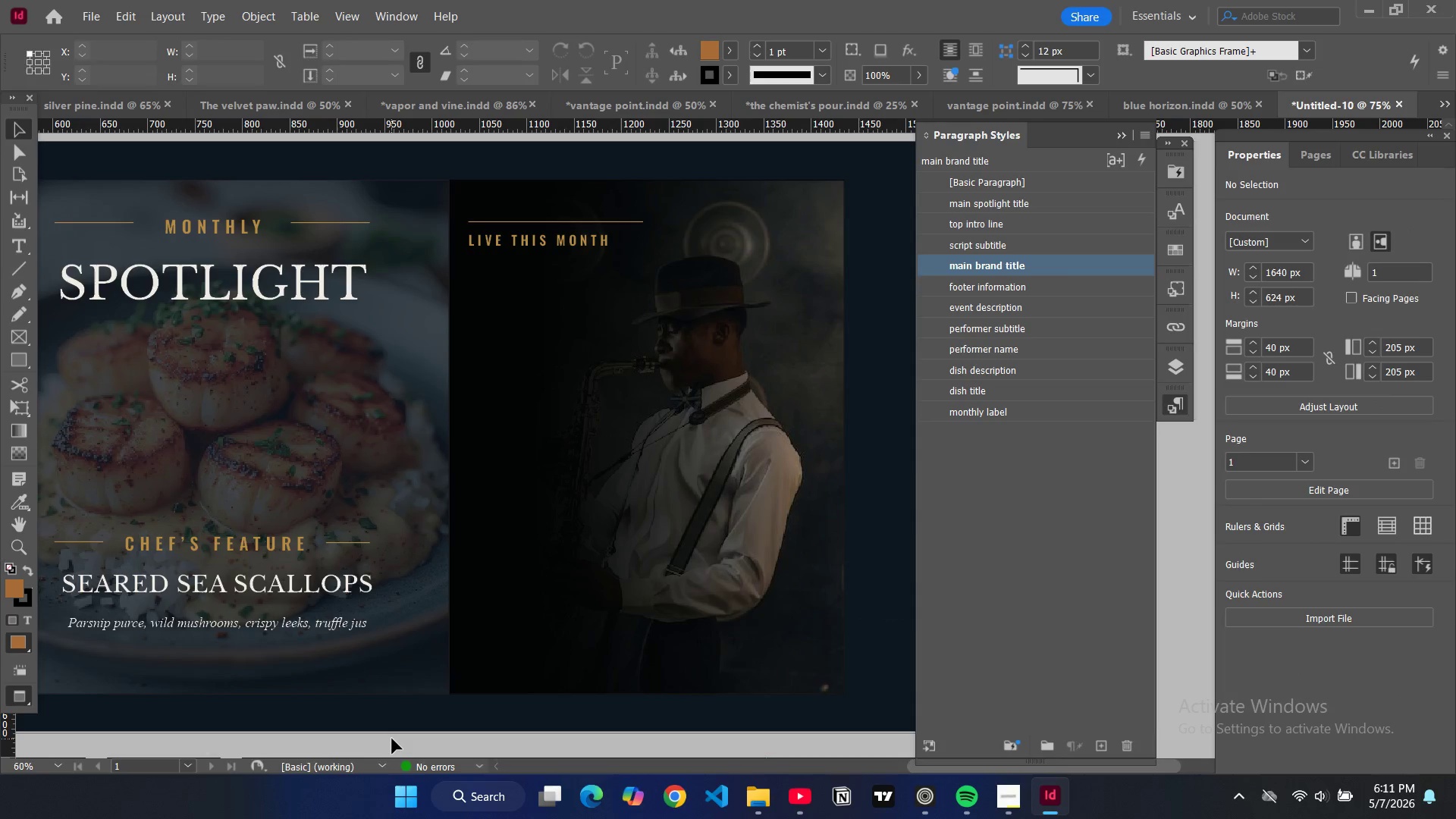 
key(W)
 